 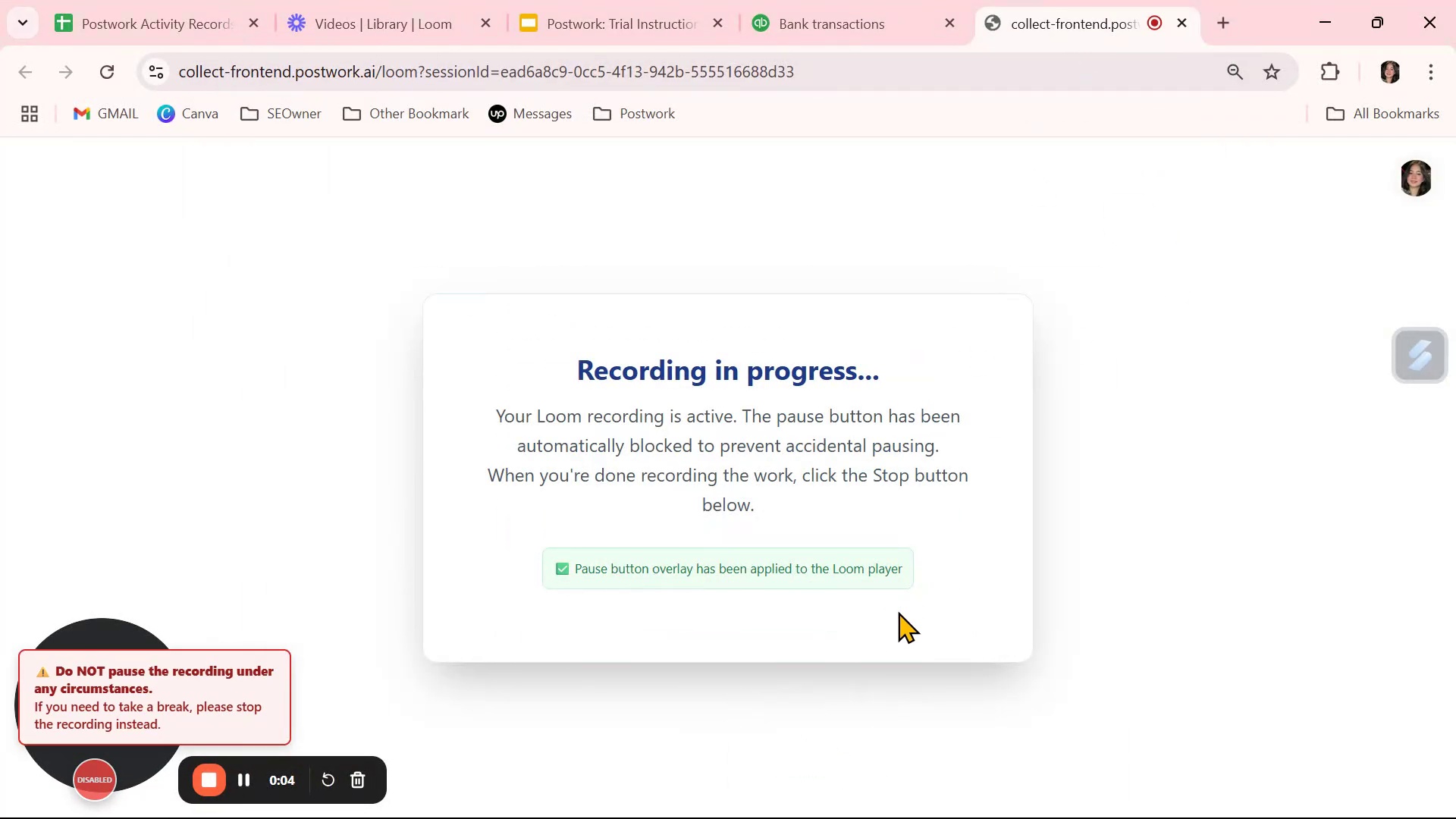 
left_click([805, 19])
 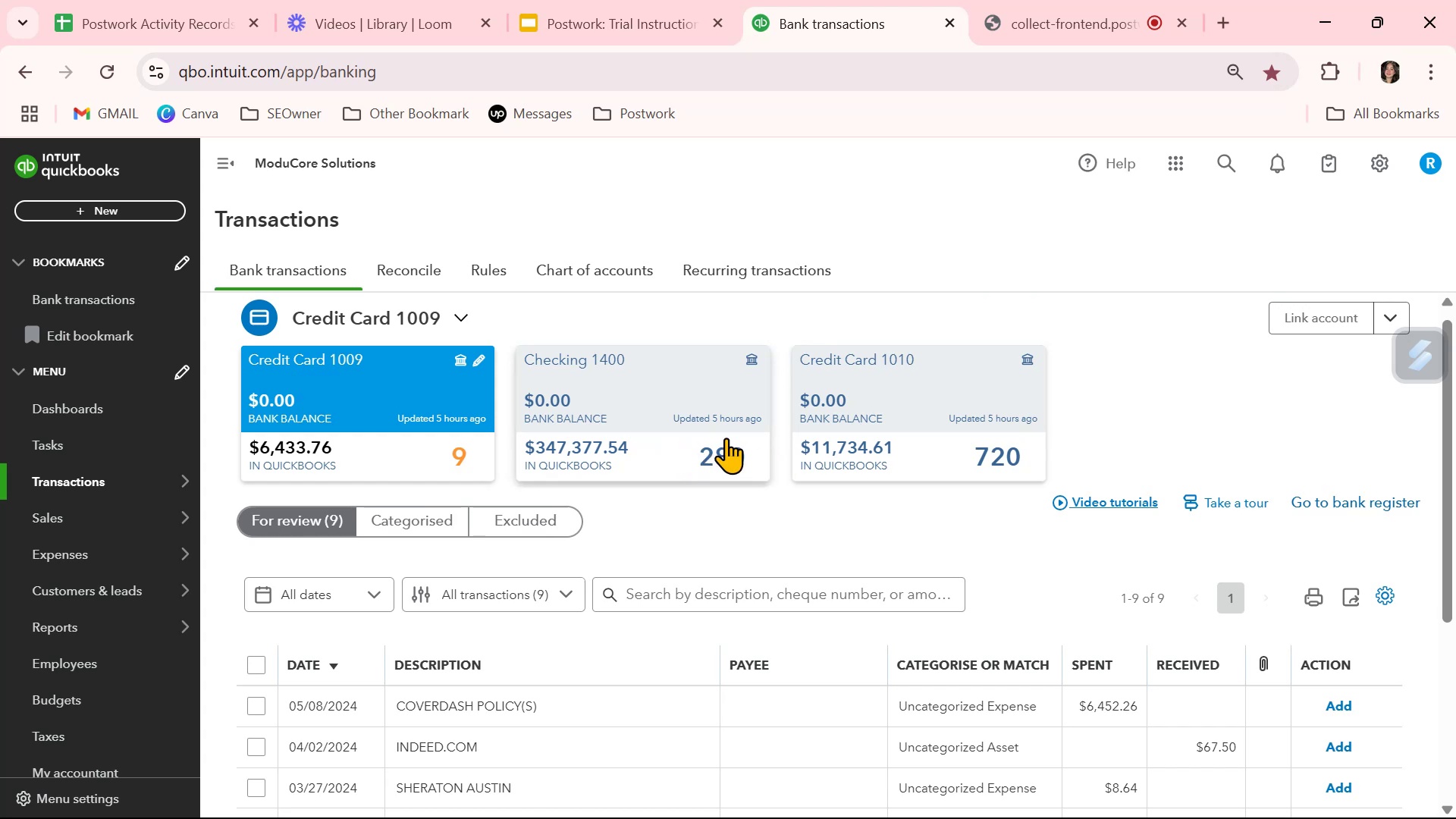 
wait(5.05)
 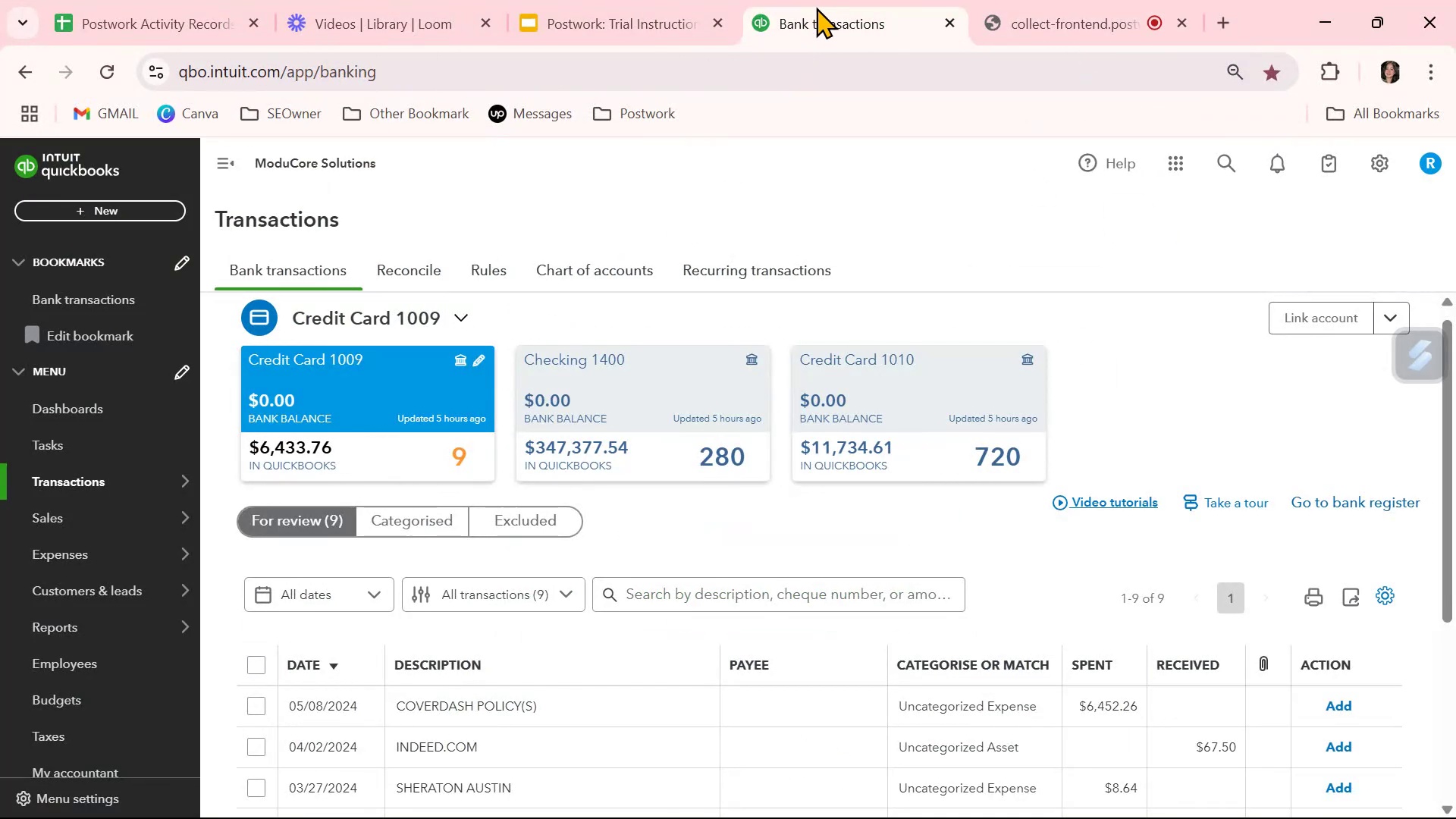 
left_click([847, 436])
 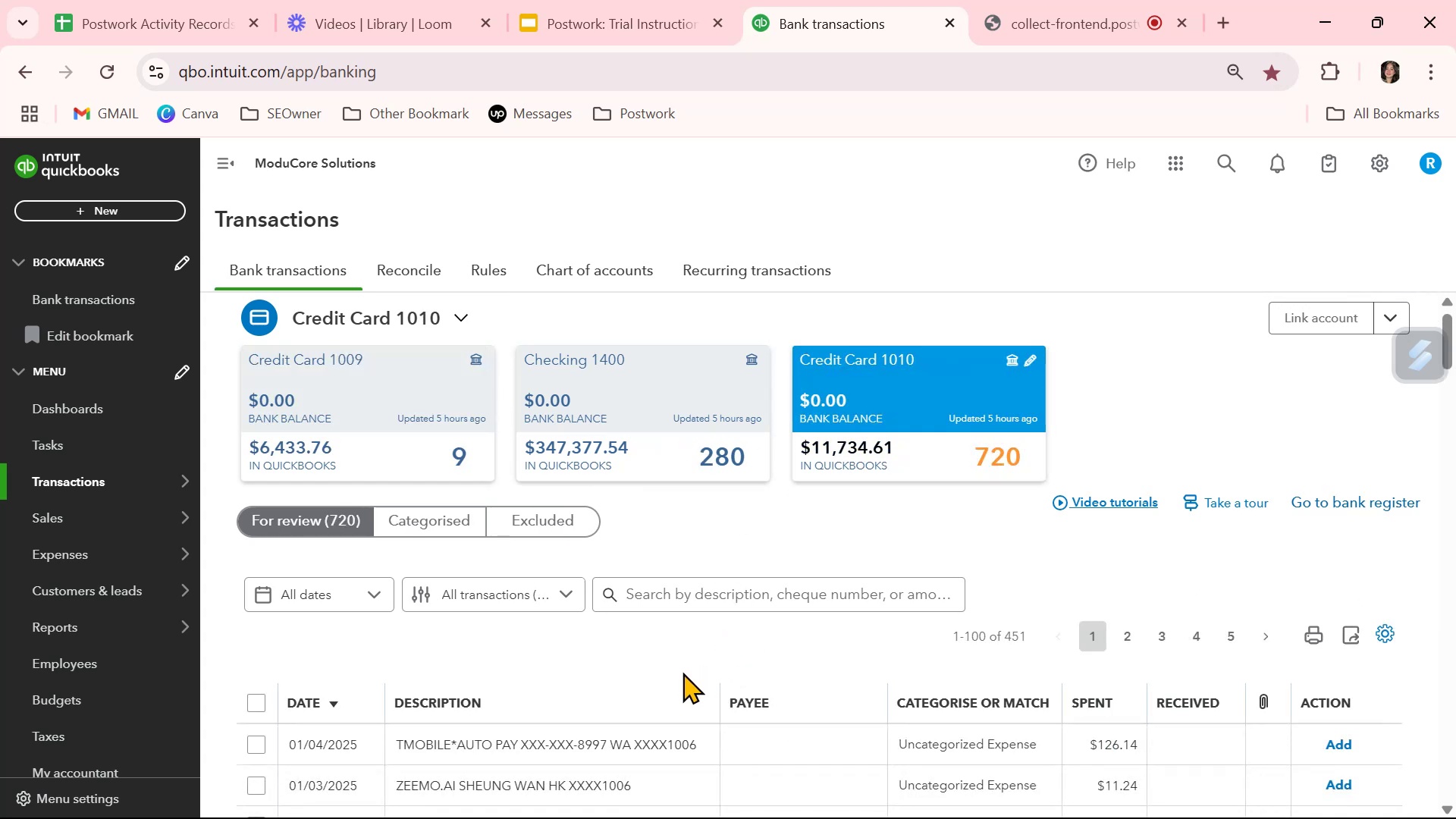 
scroll: coordinate [651, 654], scroll_direction: down, amount: 2.0
 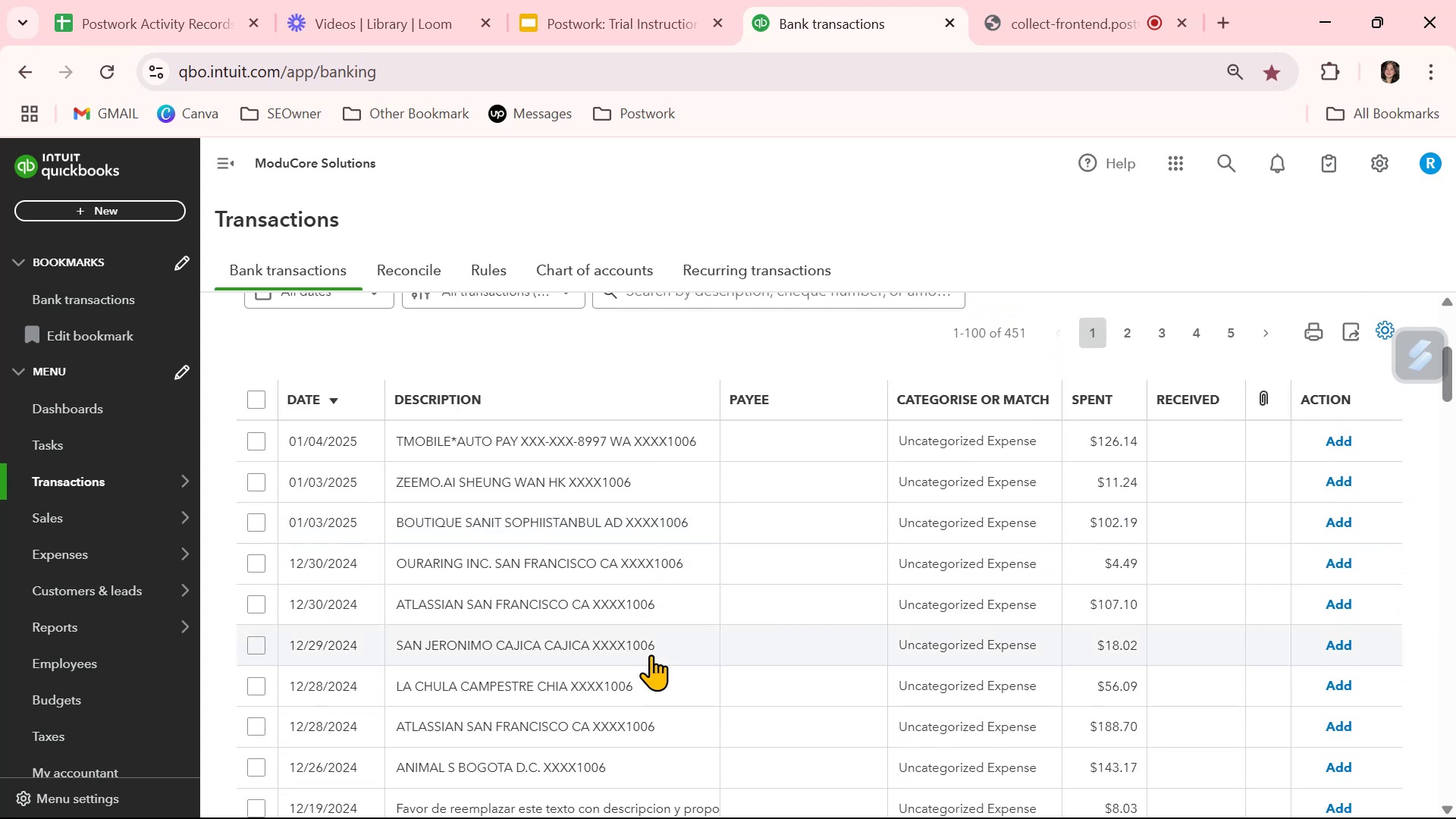 
scroll: coordinate [651, 654], scroll_direction: up, amount: 2.0
 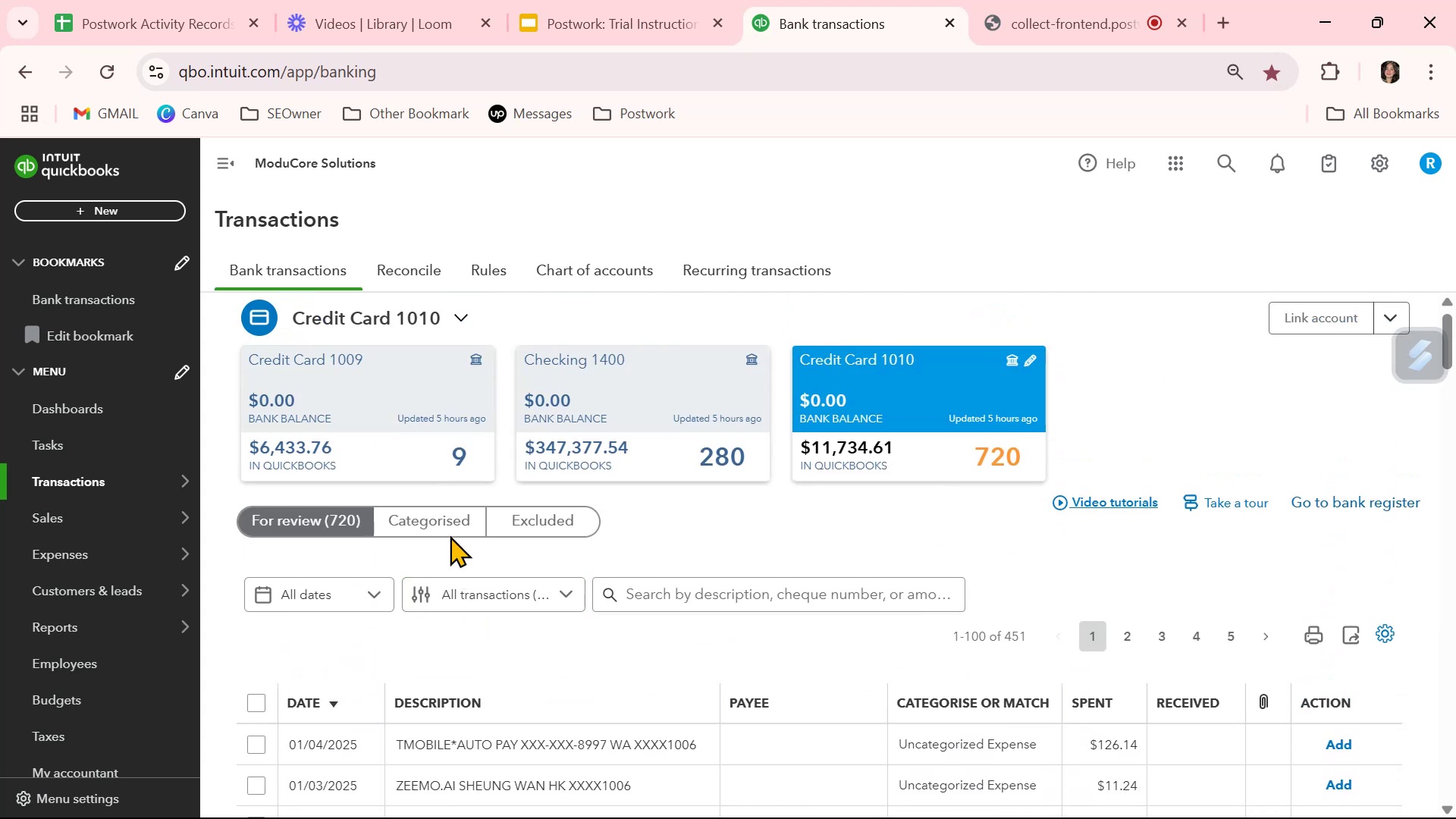 
left_click([448, 522])
 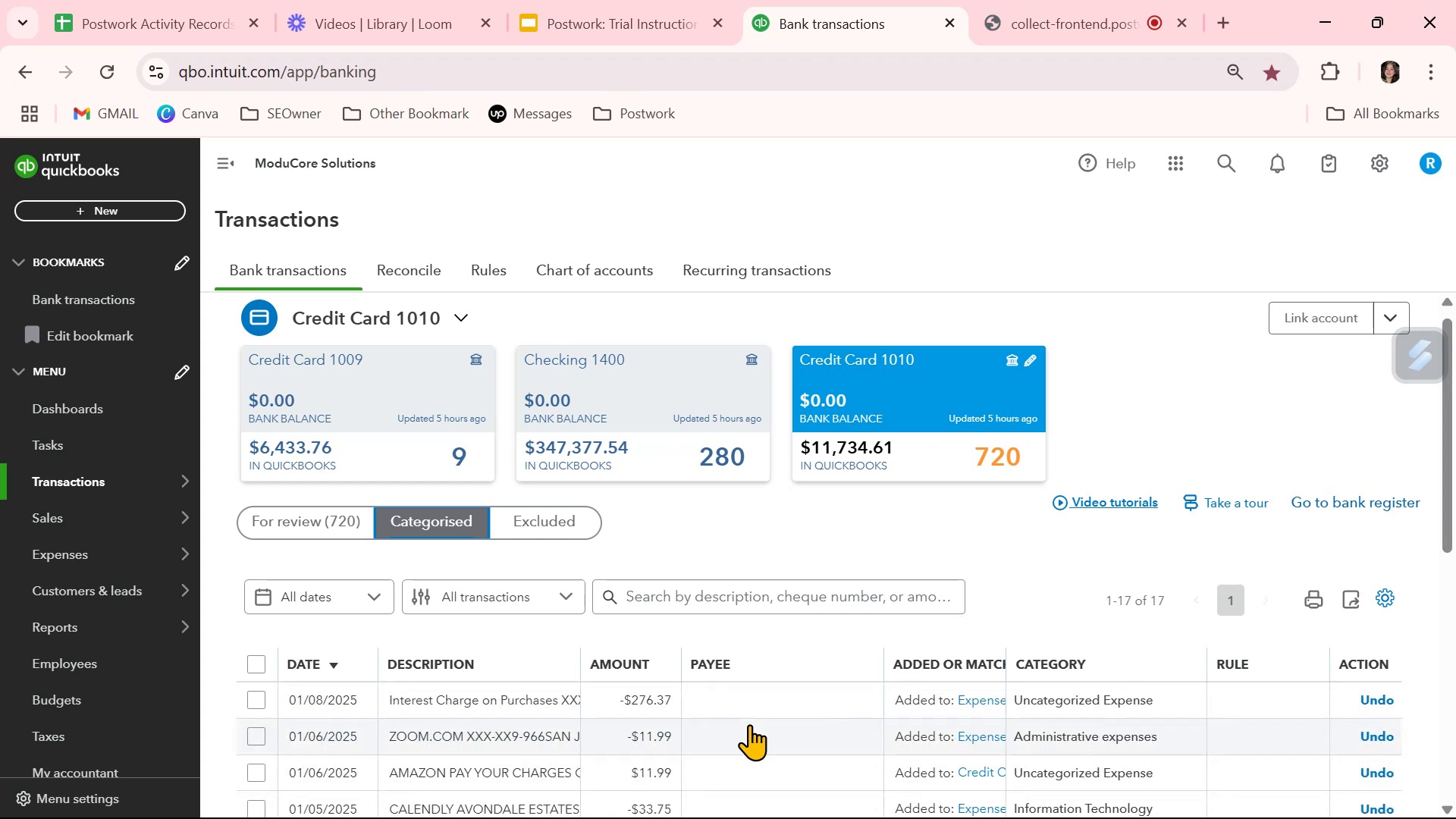 
scroll: coordinate [749, 724], scroll_direction: down, amount: 2.0
 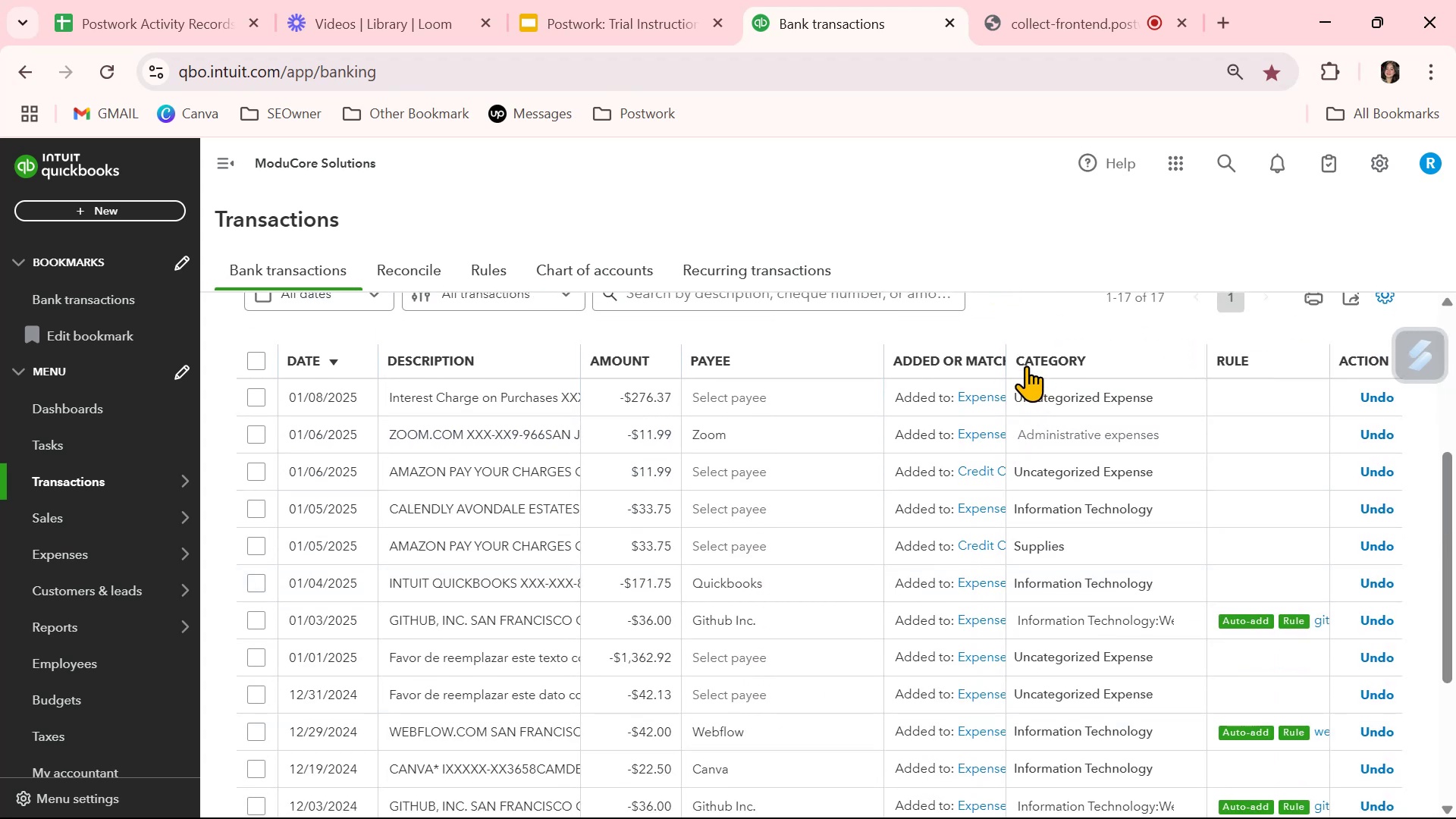 
wait(6.94)
 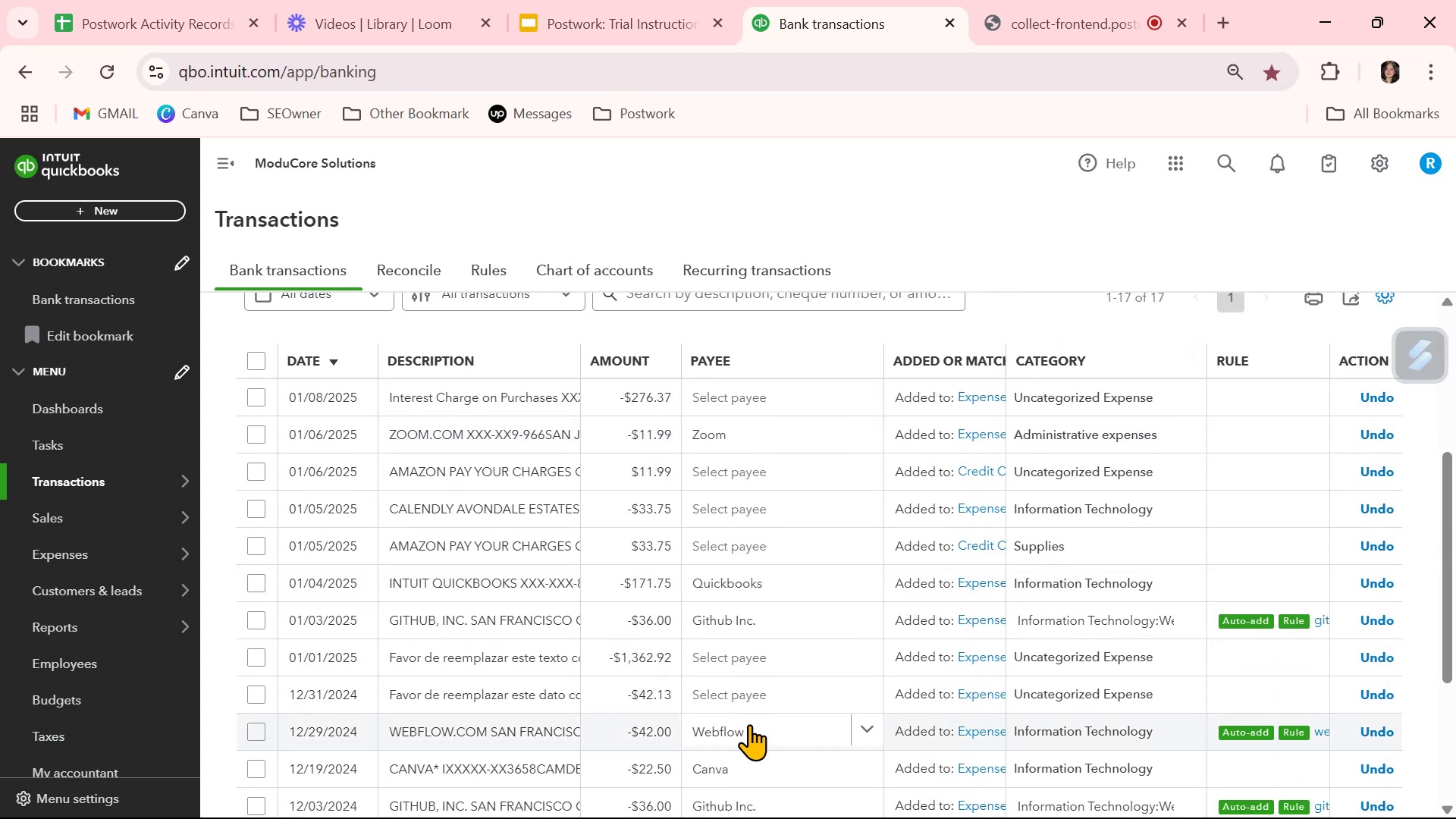 
left_click_drag(start_coordinate=[1003, 354], to_coordinate=[1098, 356])
 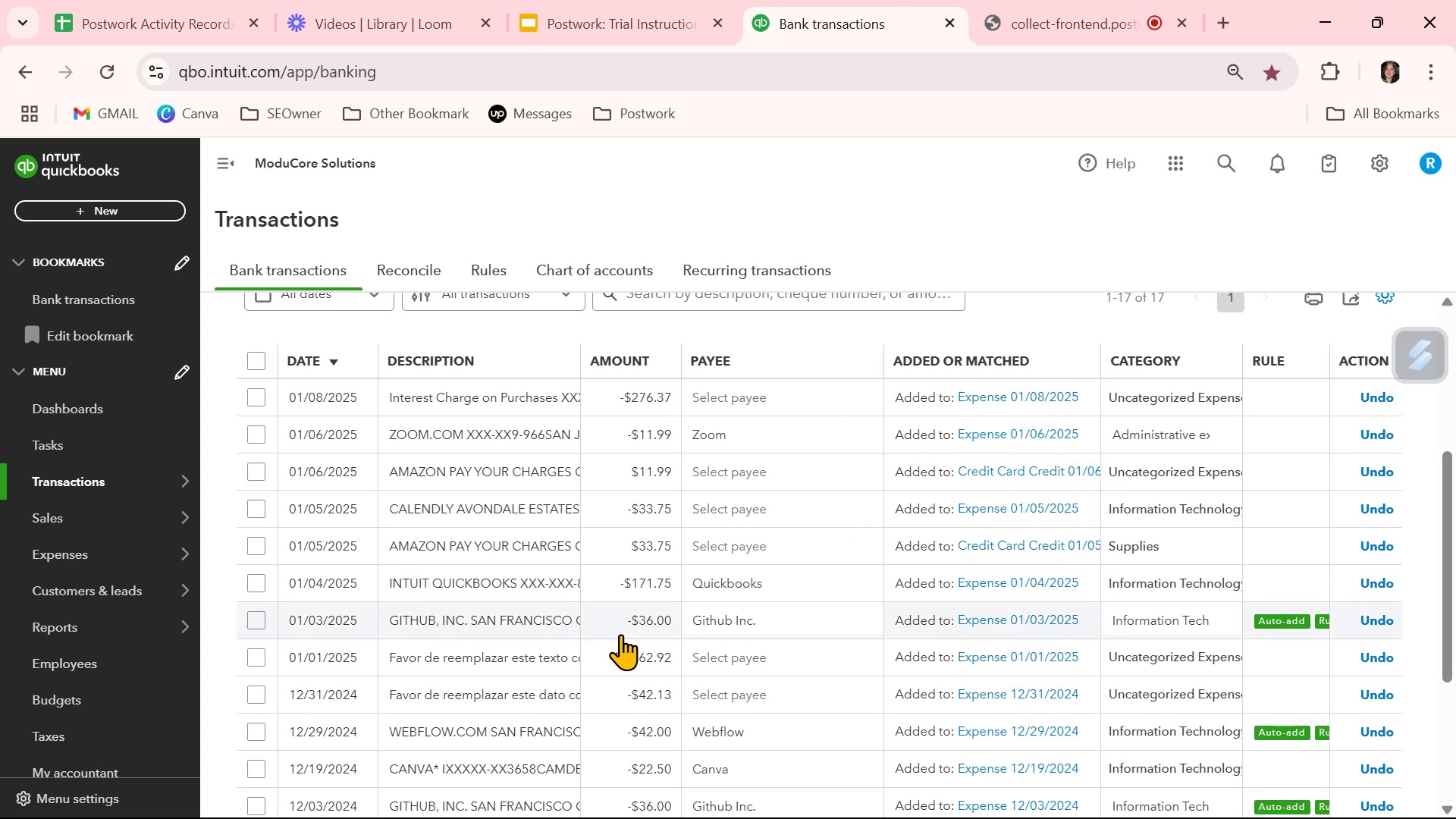 
mouse_move([742, 686])
 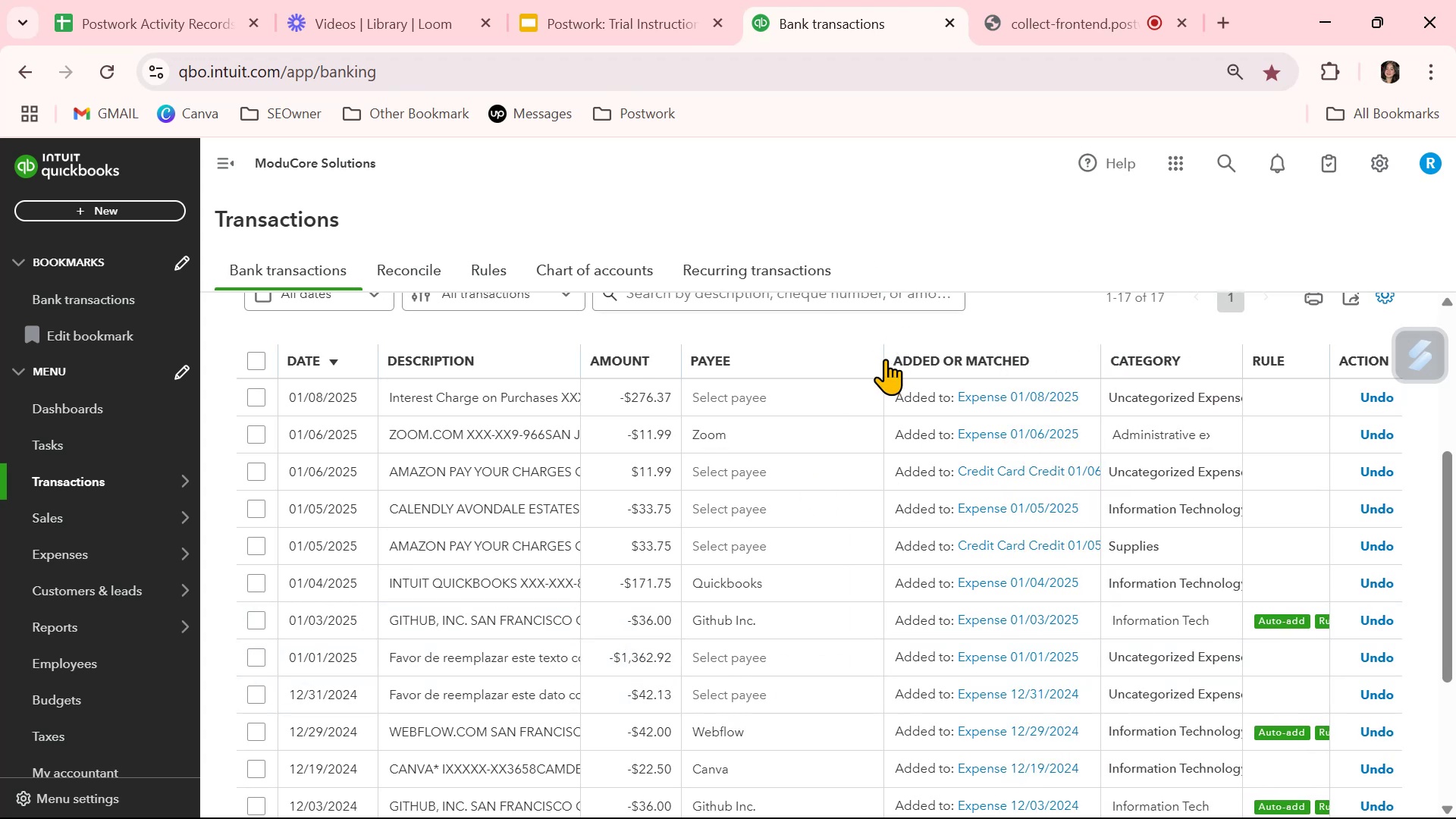 
left_click_drag(start_coordinate=[881, 356], to_coordinate=[800, 368])
 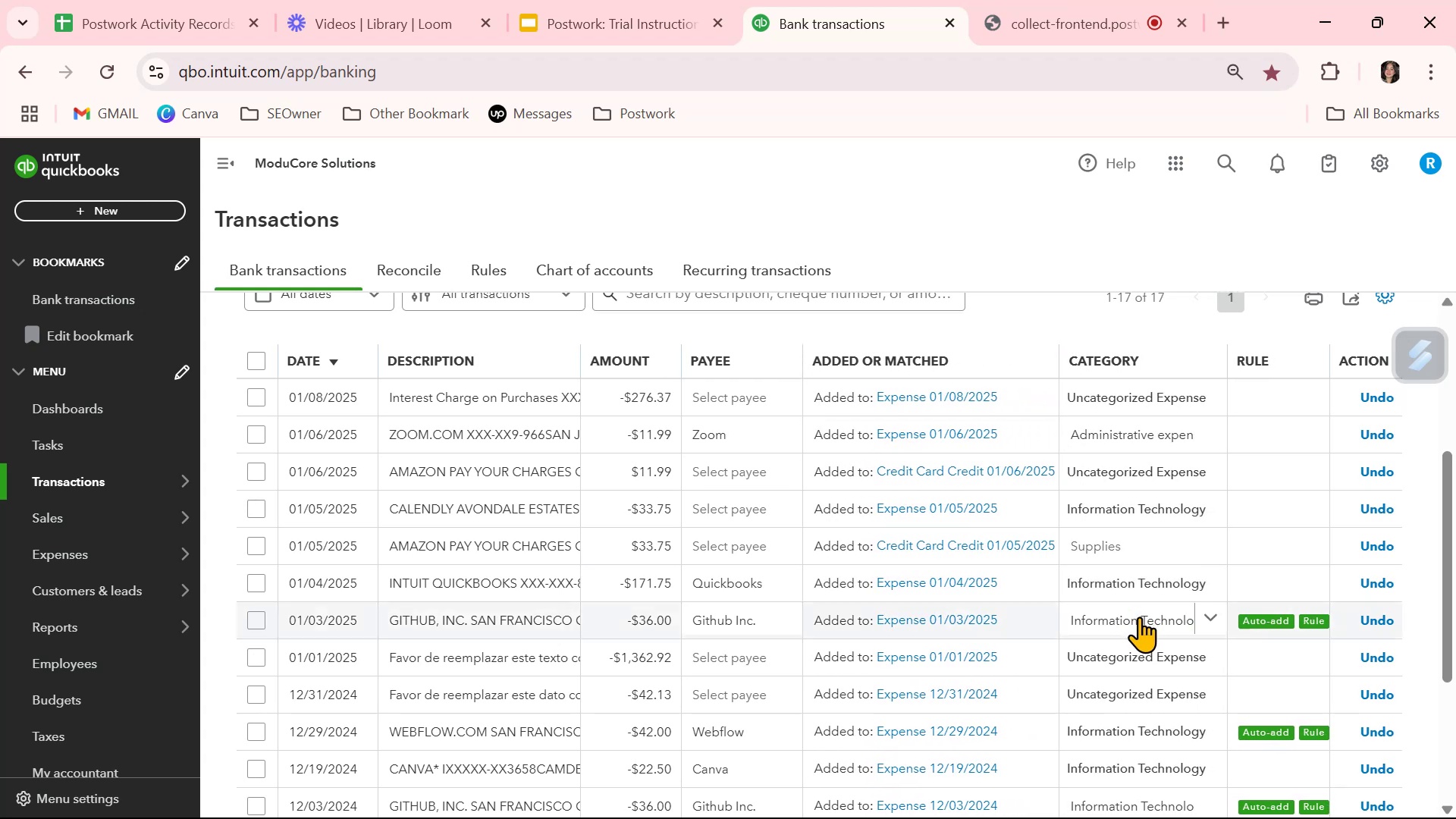 
scroll: coordinate [1139, 617], scroll_direction: down, amount: 3.0
 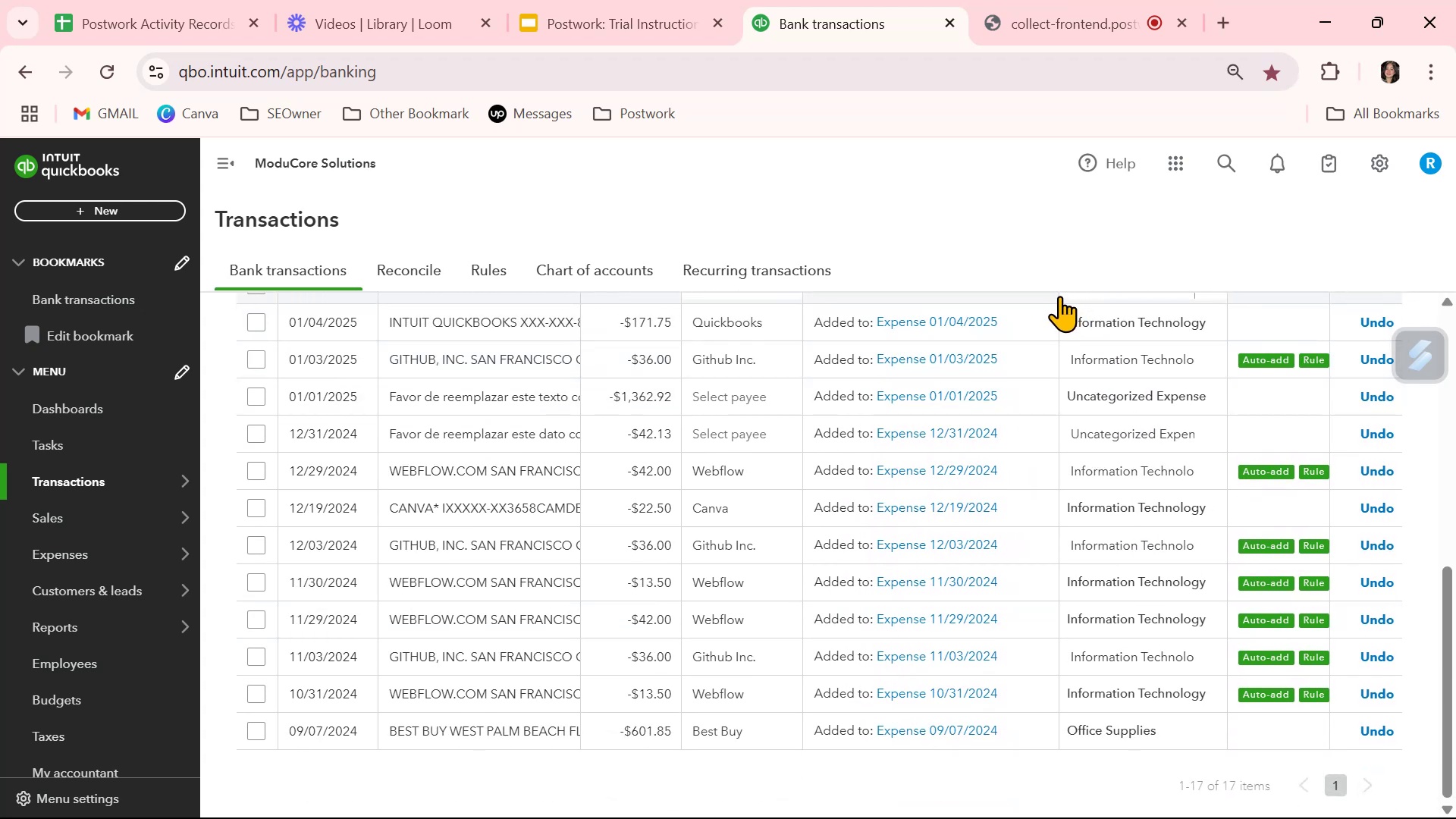 
scroll: coordinate [1065, 384], scroll_direction: up, amount: 5.0
 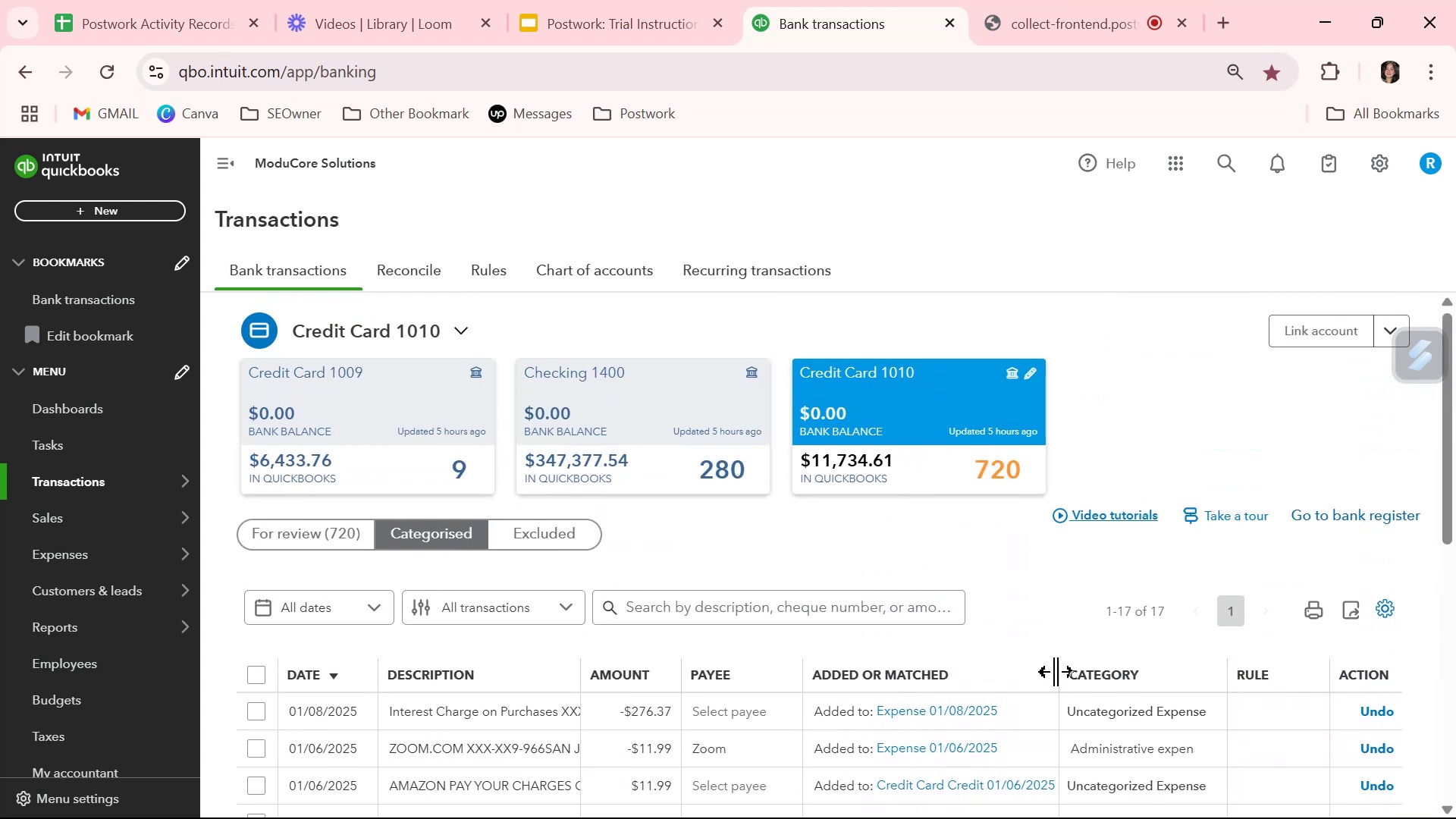 
left_click_drag(start_coordinate=[1056, 670], to_coordinate=[986, 674])
 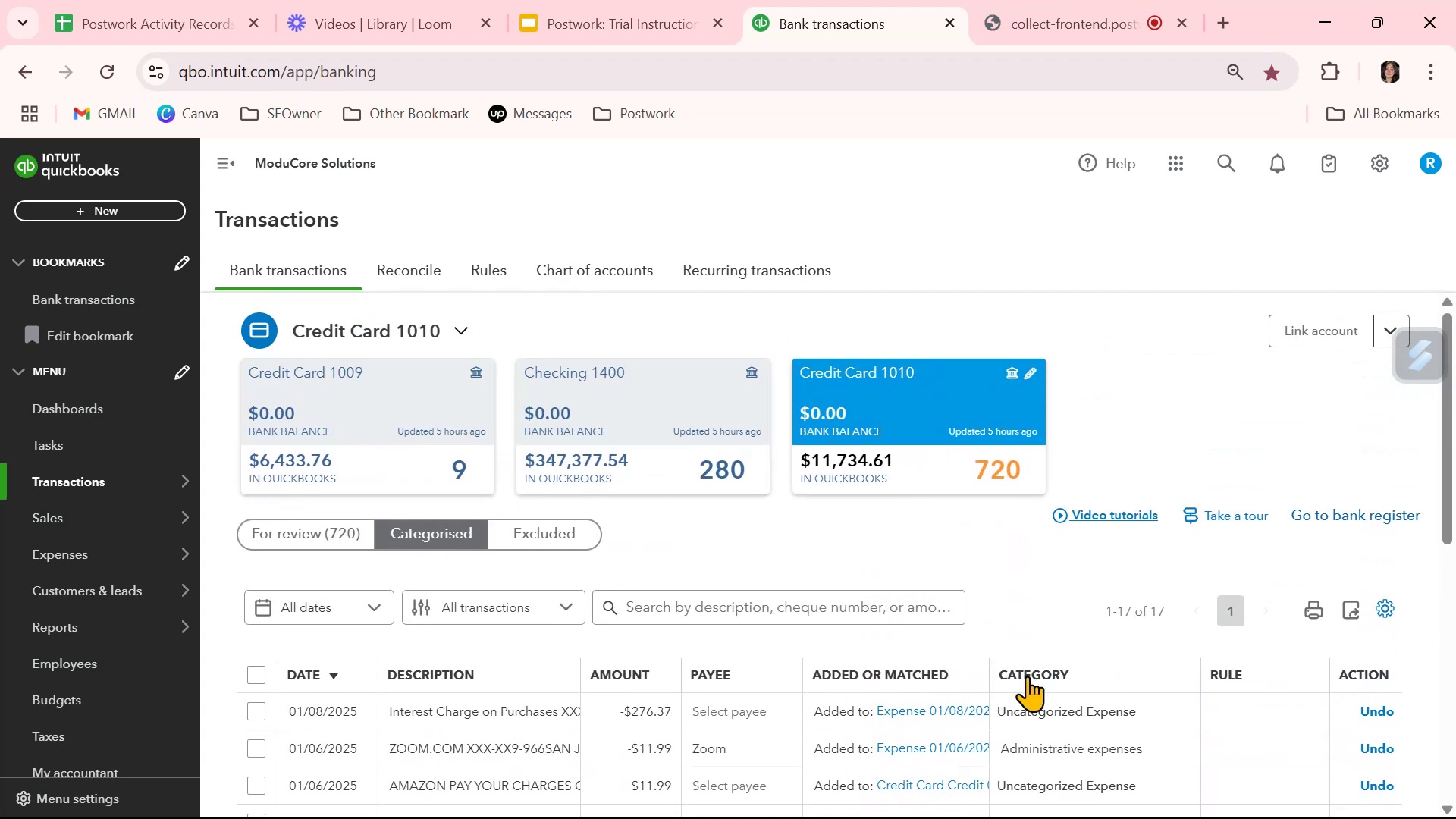 
scroll: coordinate [1079, 684], scroll_direction: down, amount: 4.0
 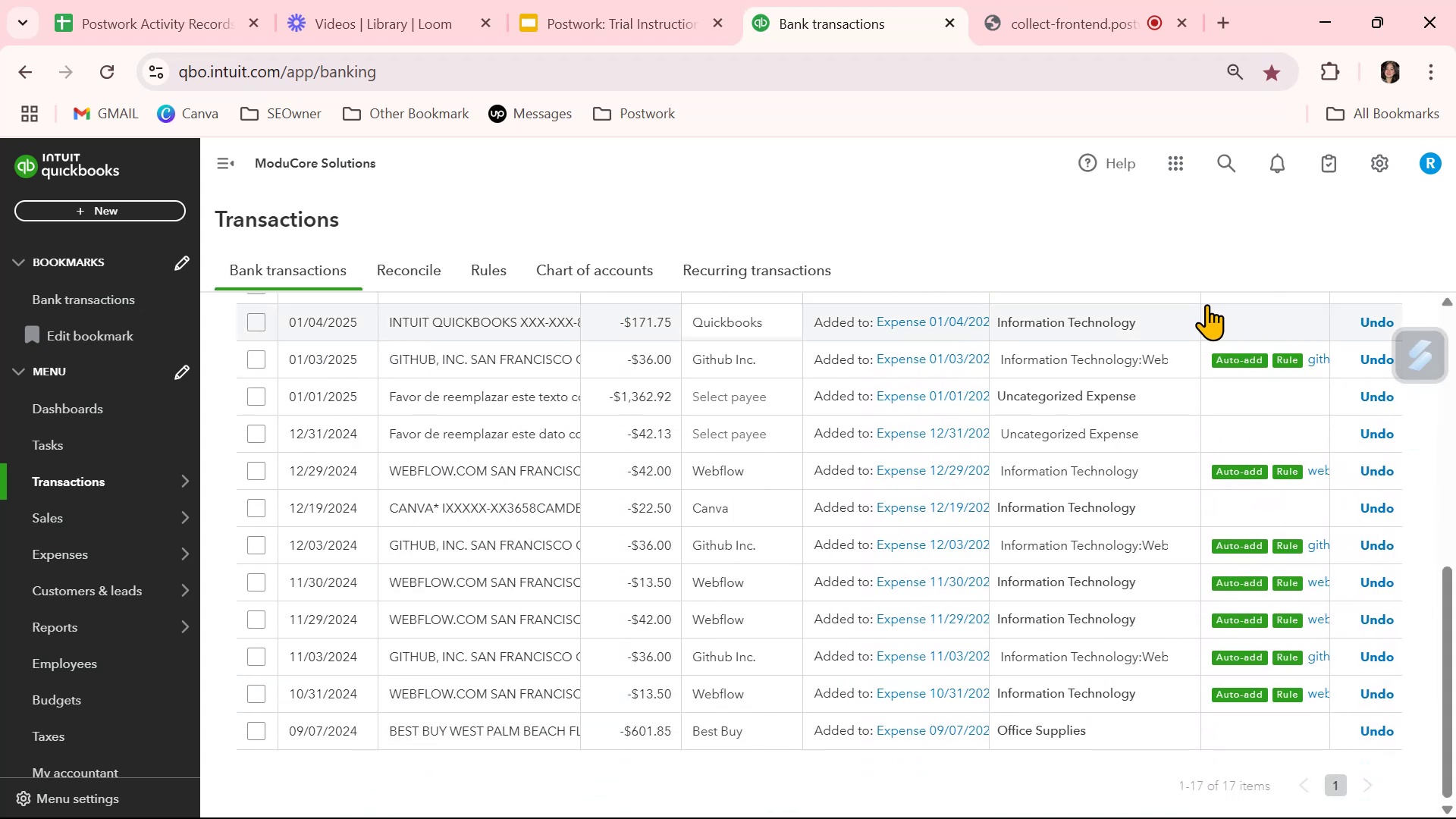 
scroll: coordinate [1192, 359], scroll_direction: up, amount: 2.0
 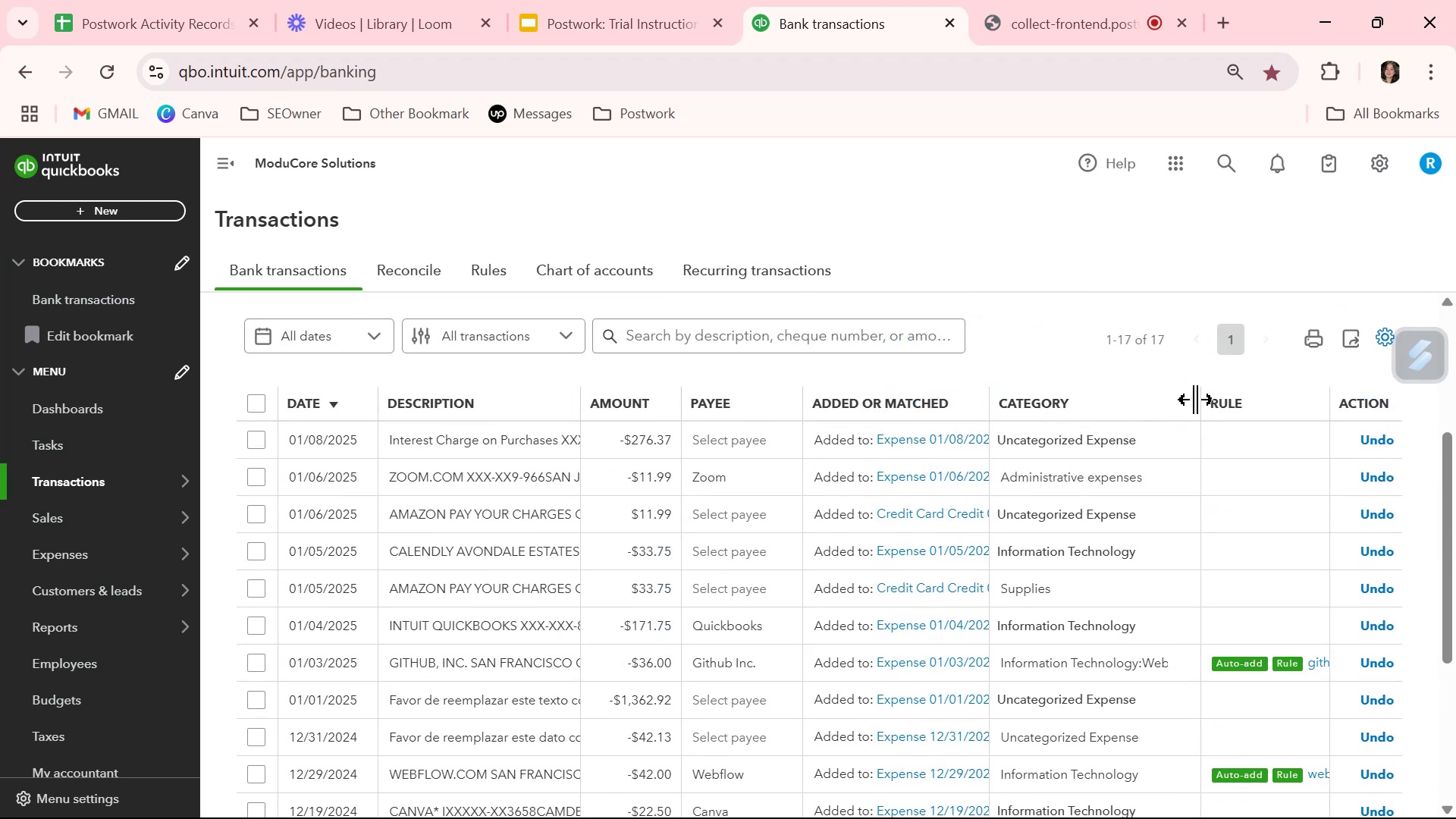 
left_click_drag(start_coordinate=[1198, 399], to_coordinate=[1150, 408])
 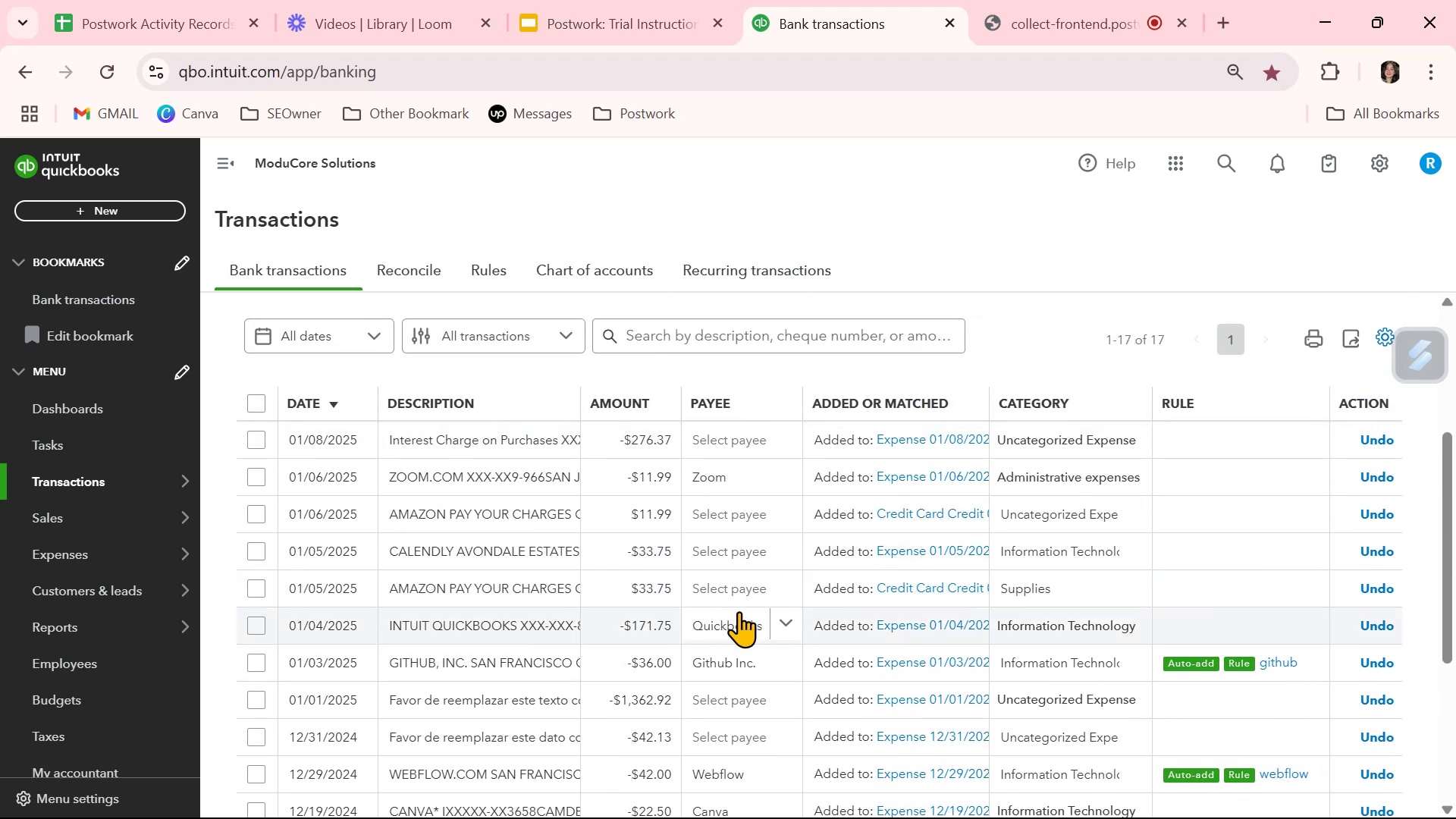 
scroll: coordinate [755, 722], scroll_direction: down, amount: 1.0
 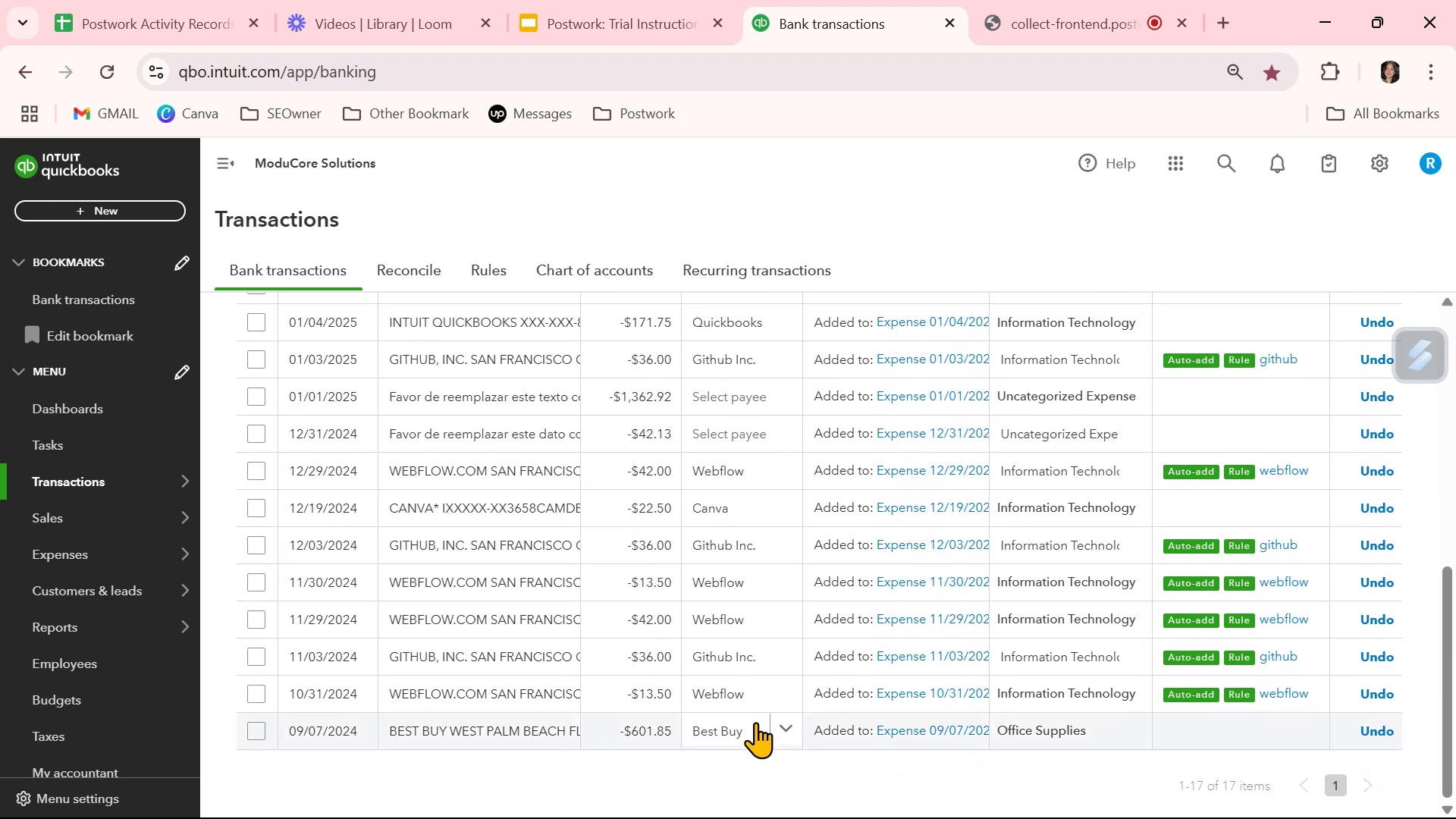 
scroll: coordinate [755, 722], scroll_direction: up, amount: 4.0
 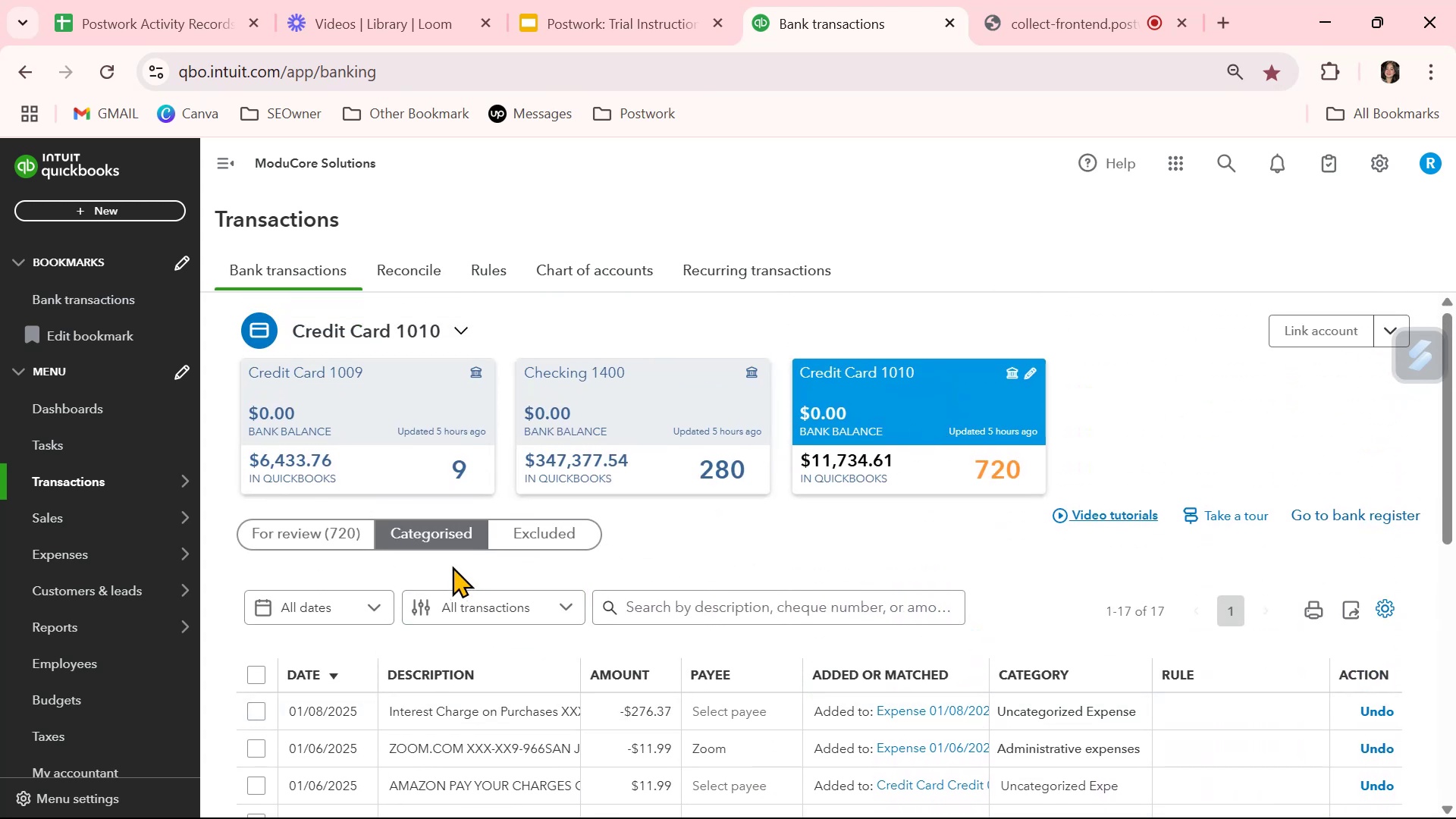 
left_click([321, 531])
 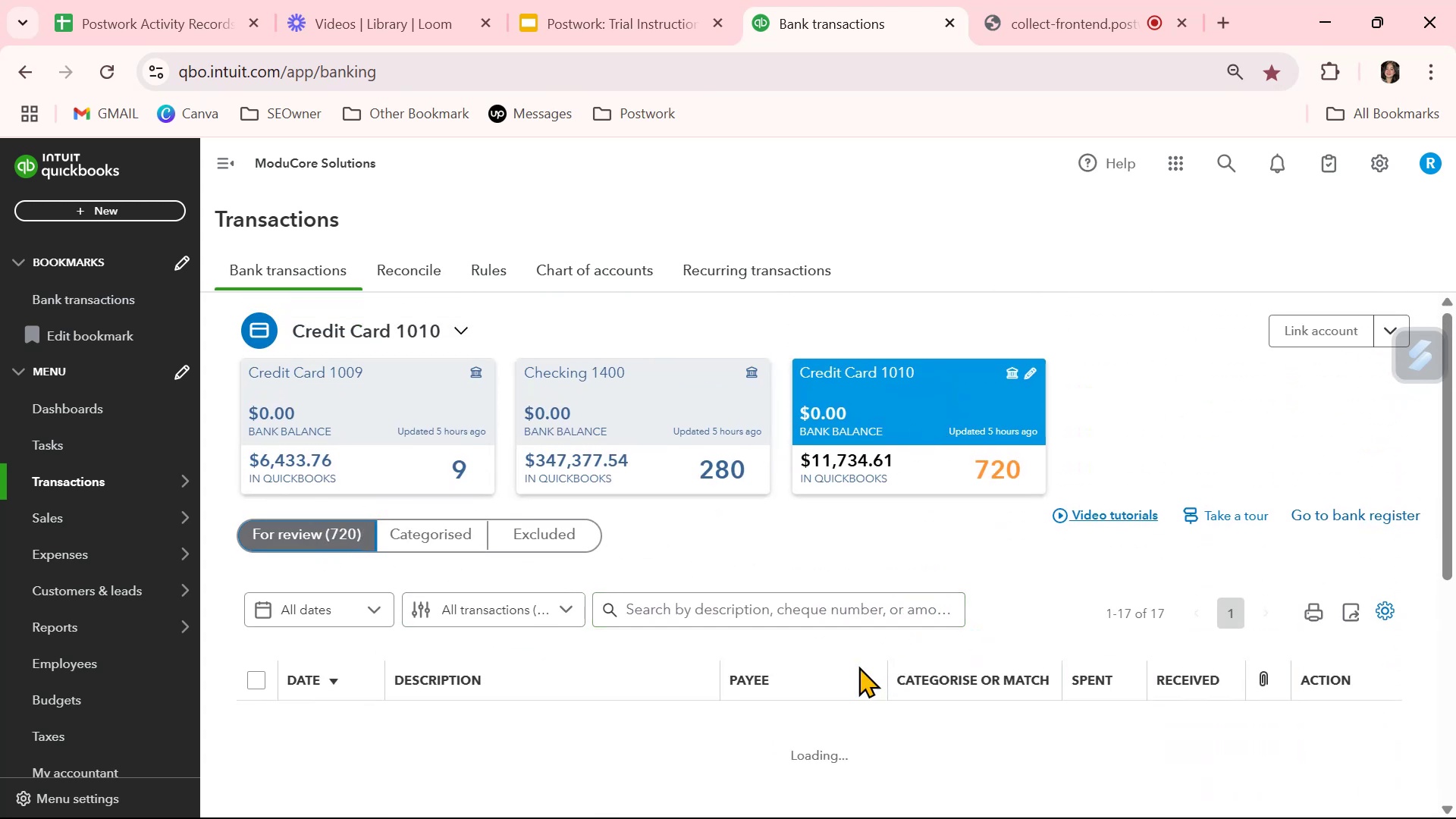 
scroll: coordinate [849, 677], scroll_direction: down, amount: 2.0
 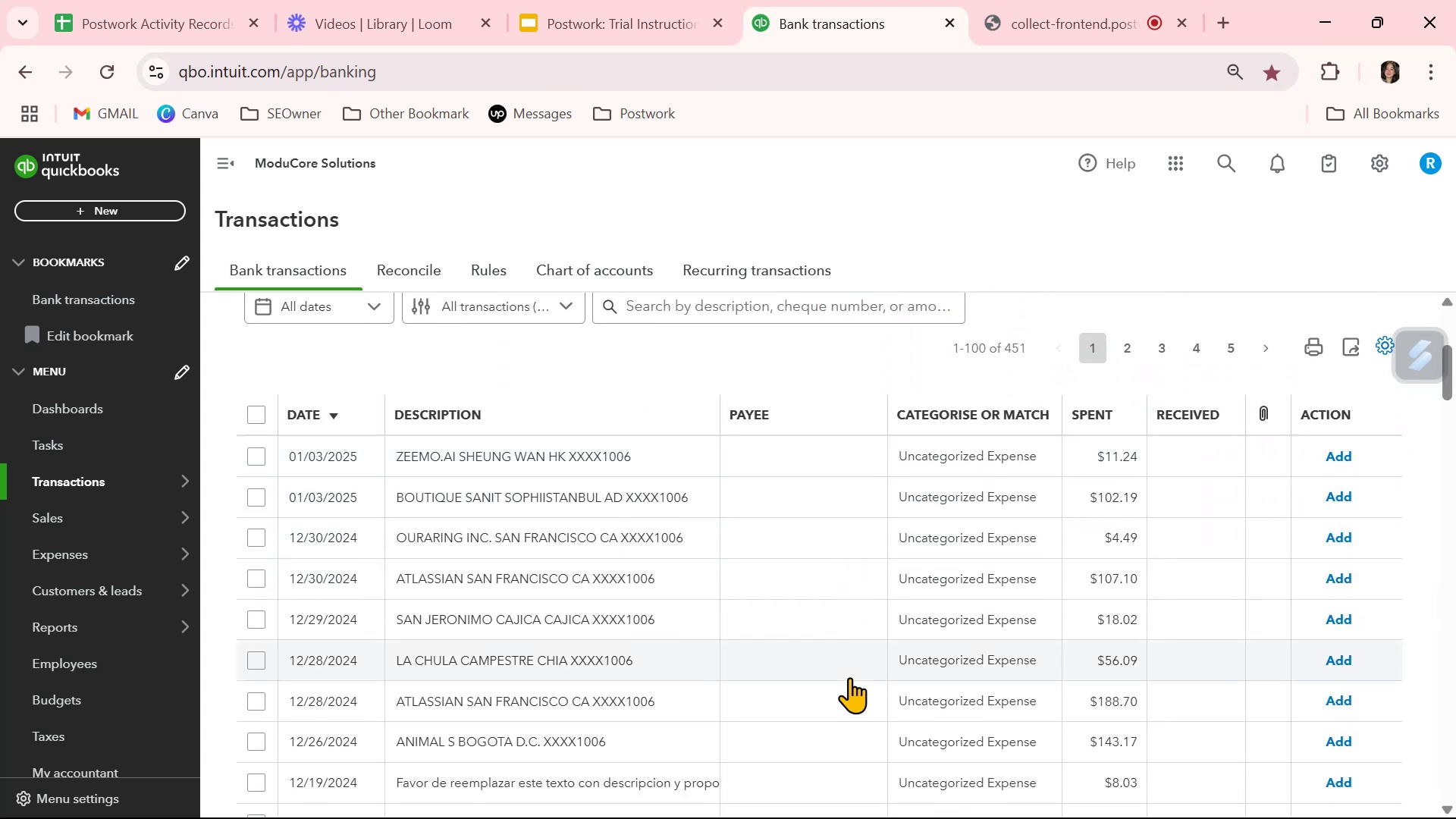 
scroll: coordinate [849, 677], scroll_direction: up, amount: 1.0
 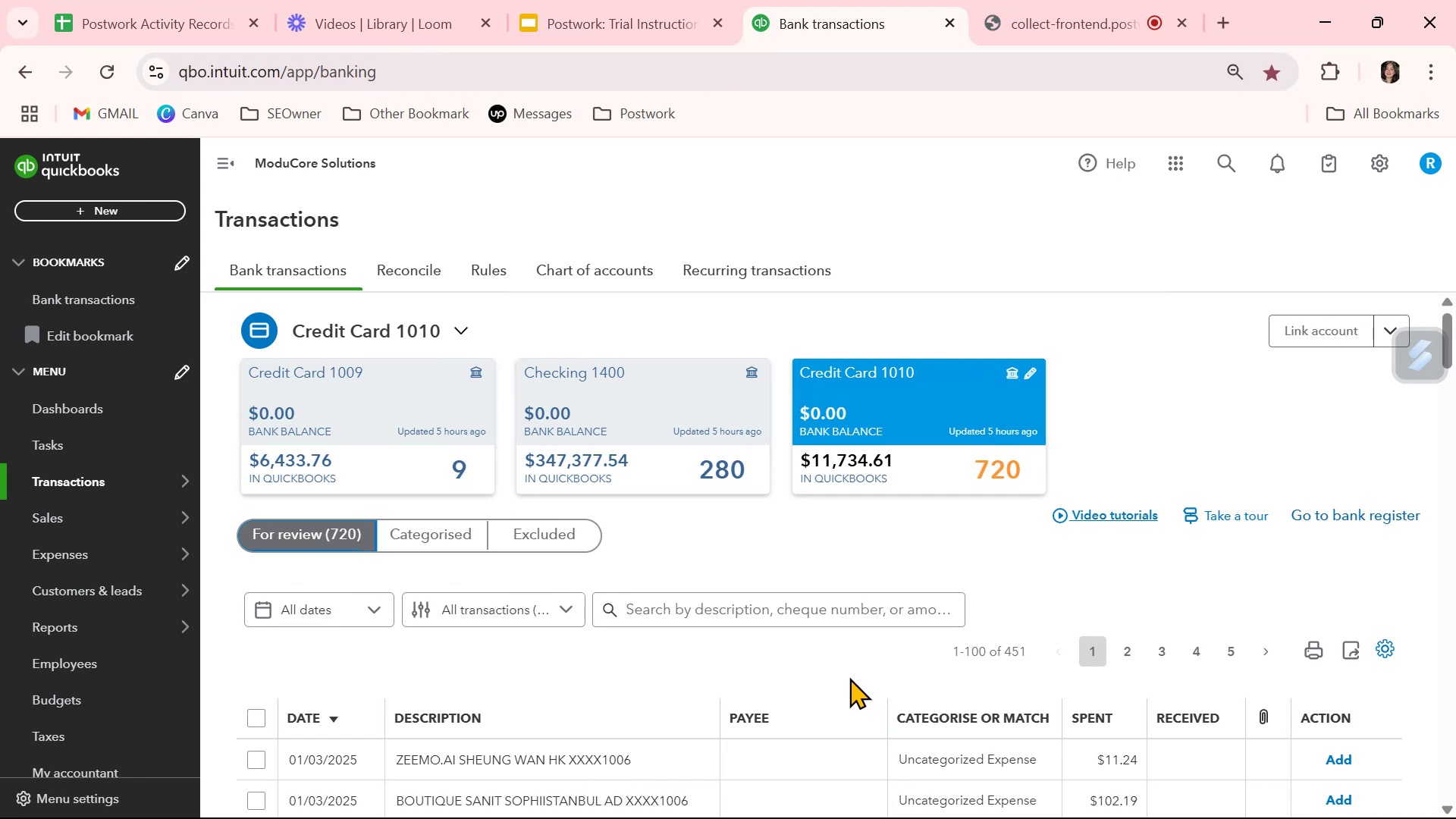 
wait(6.59)
 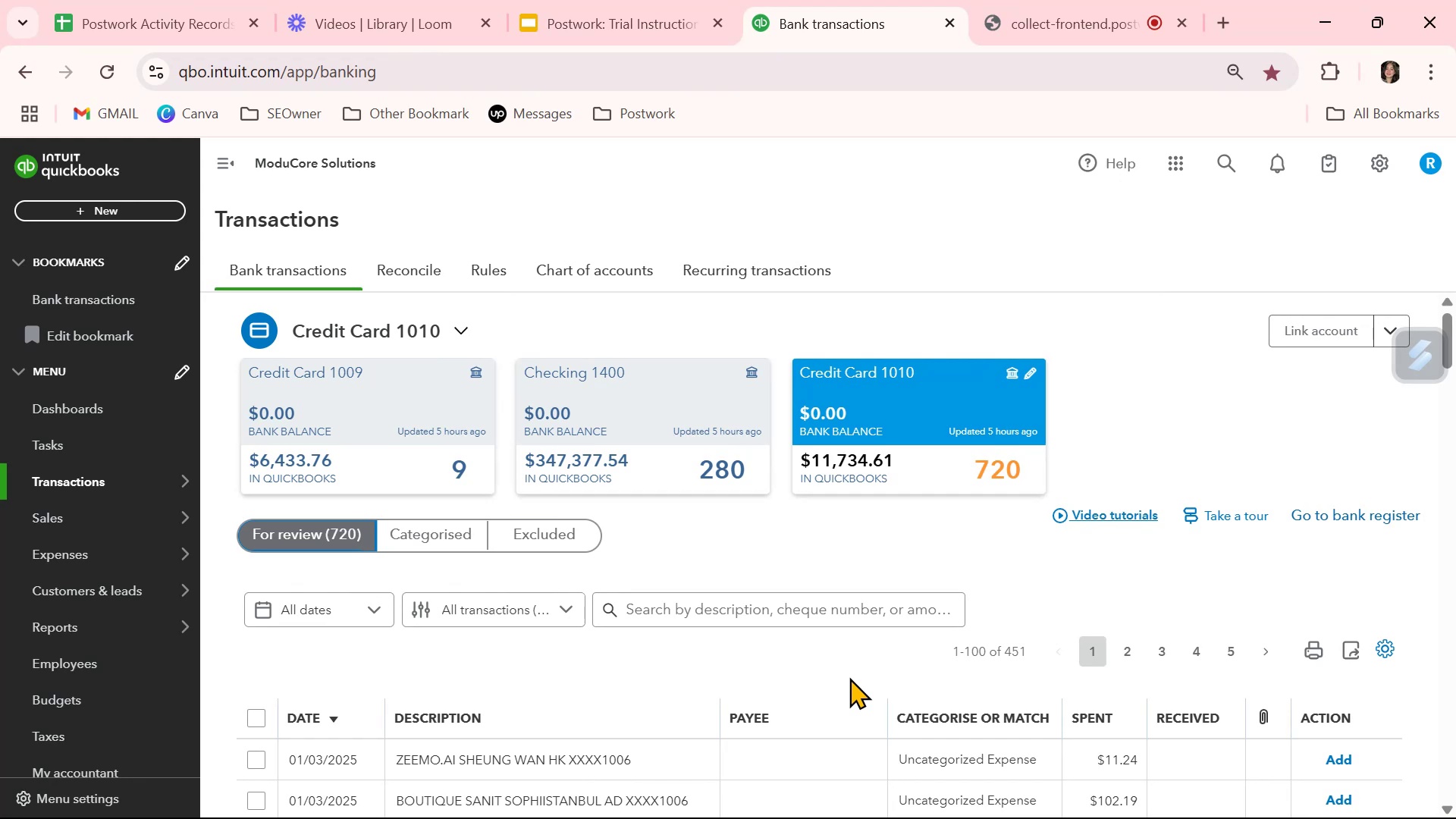 
scroll: coordinate [837, 698], scroll_direction: down, amount: 1.0
 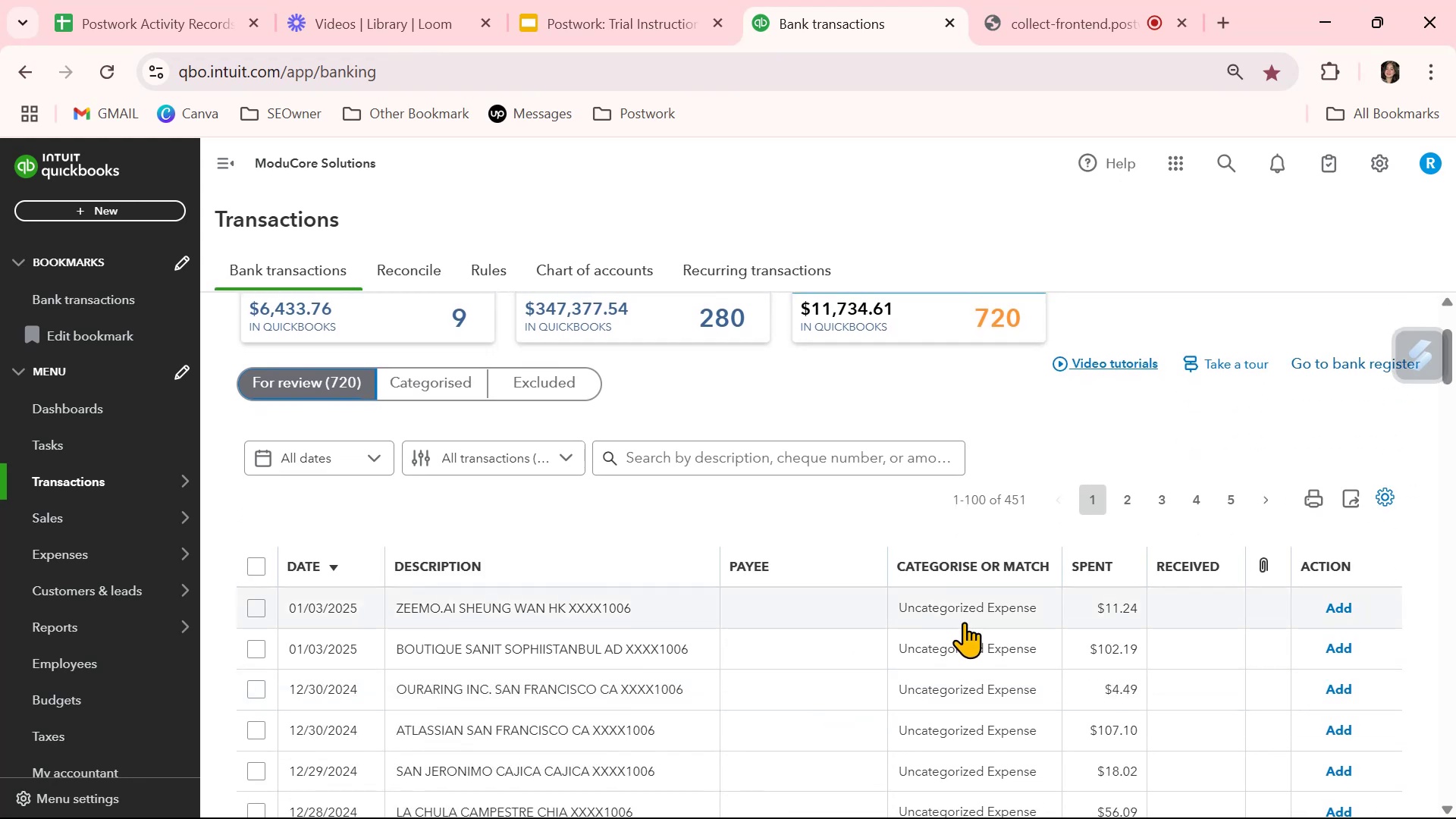 
wait(5.42)
 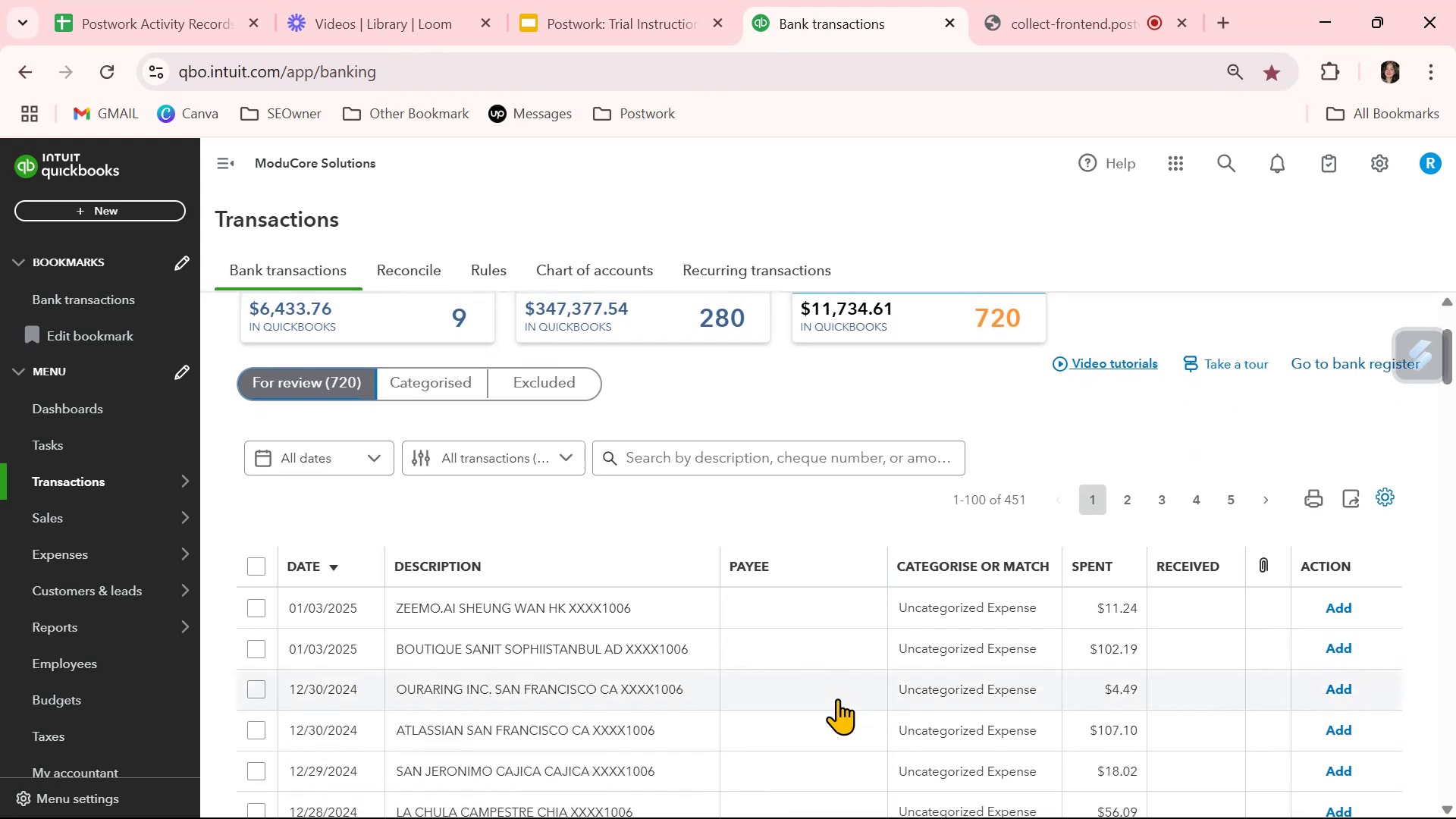 
scroll: coordinate [829, 679], scroll_direction: down, amount: 1.0
 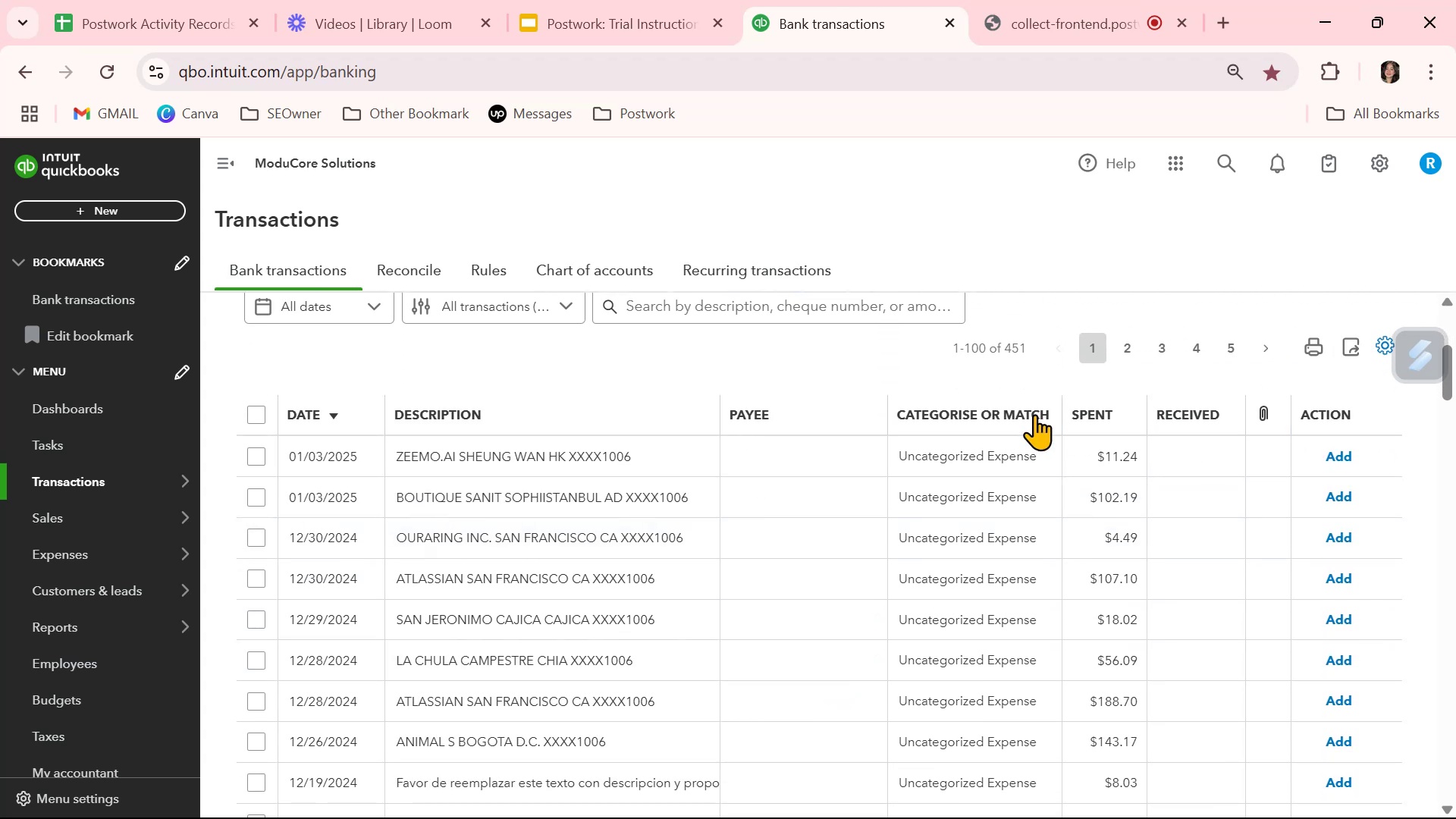 
left_click([981, 450])
 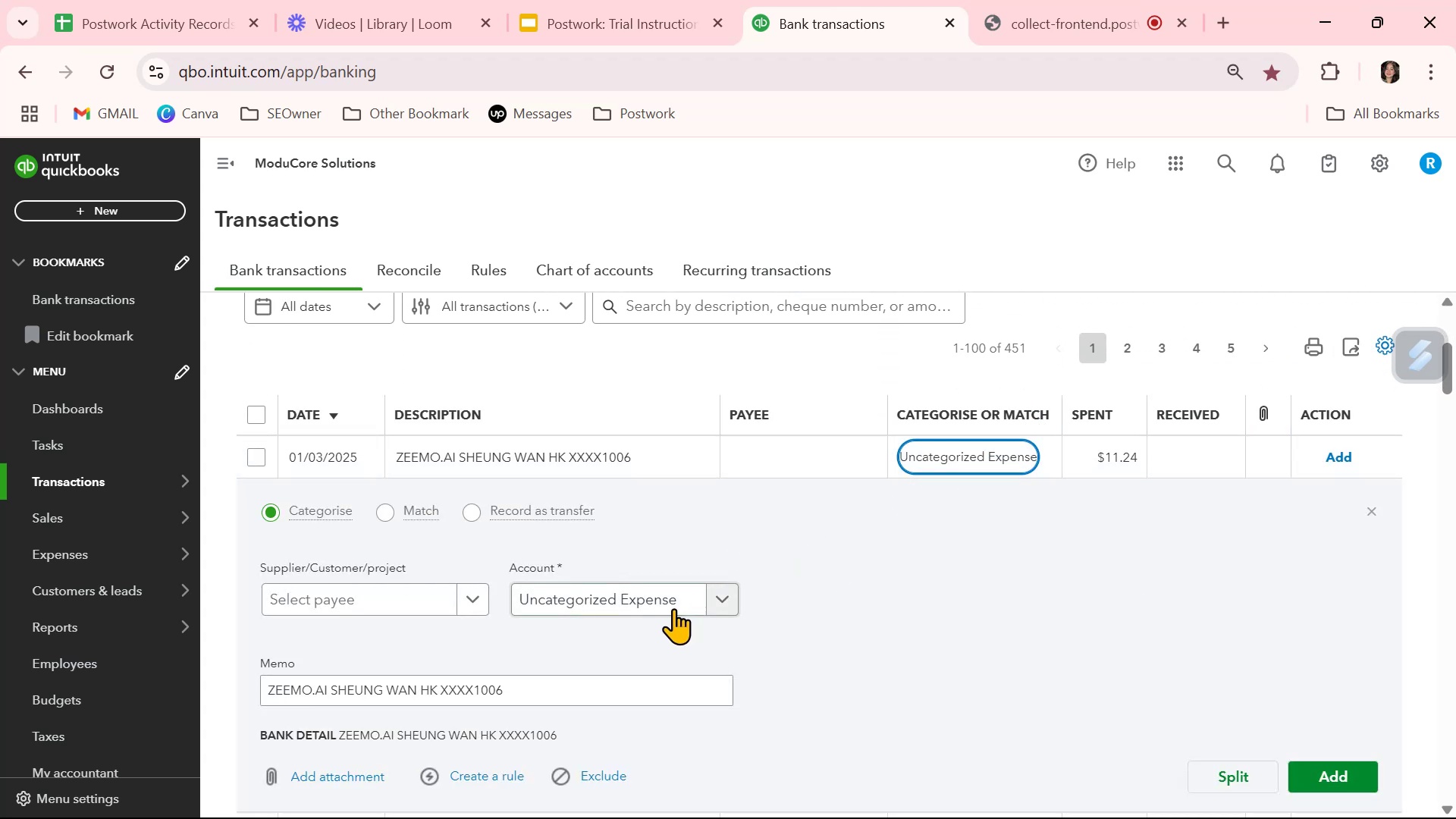 
left_click([657, 602])
 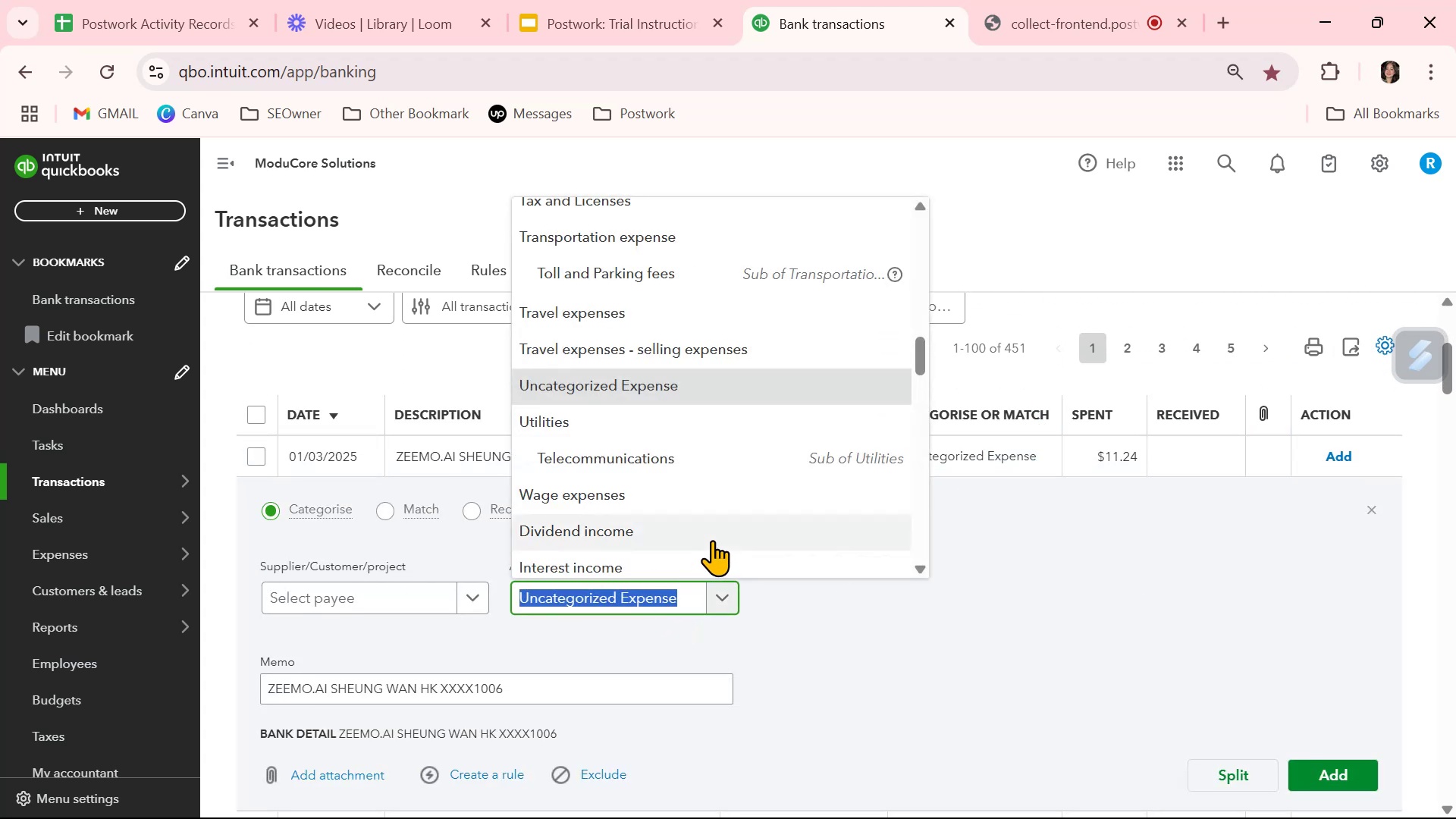 
scroll: coordinate [712, 540], scroll_direction: down, amount: 4.0
 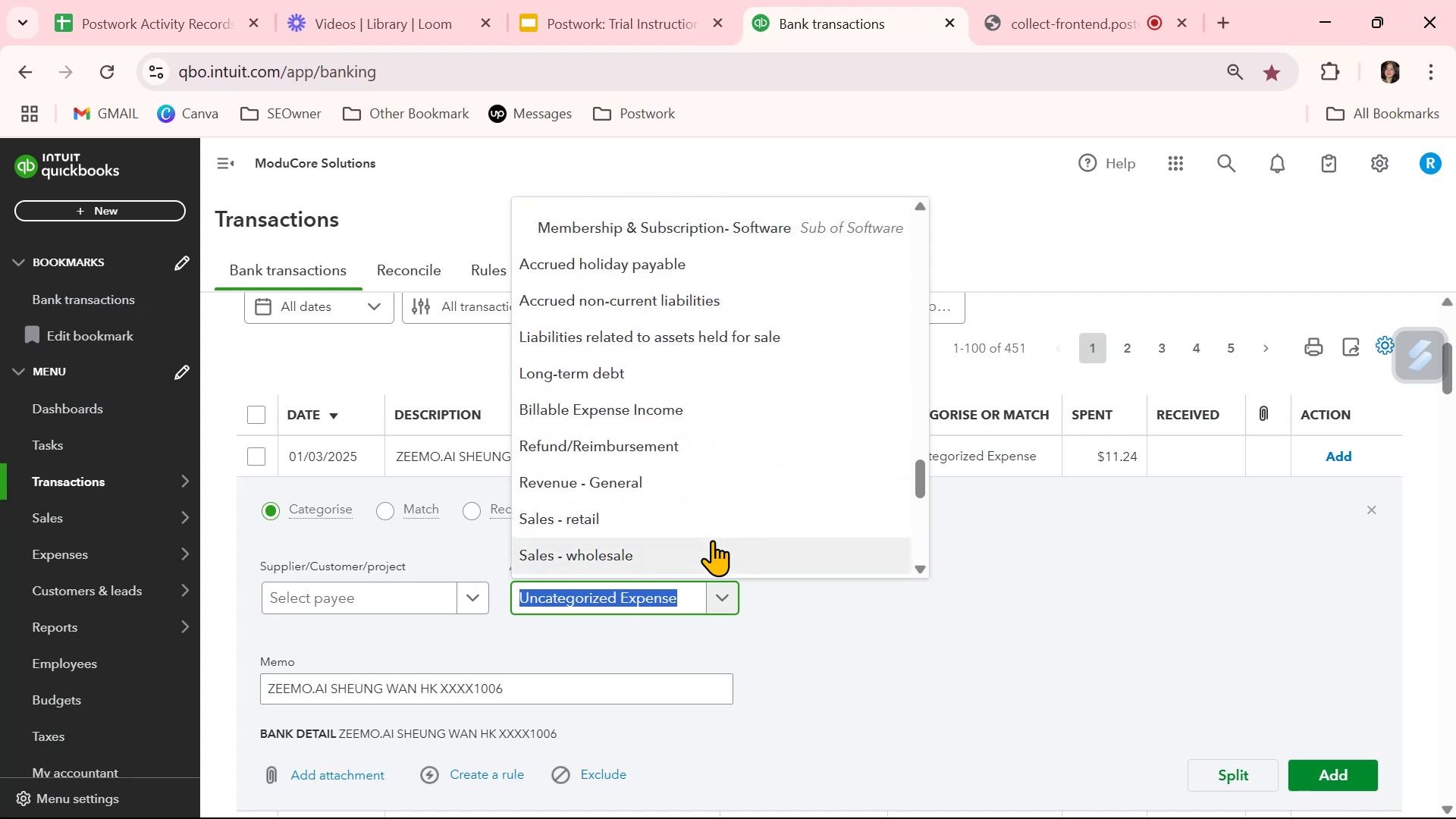 
scroll: coordinate [712, 540], scroll_direction: up, amount: 1.0
 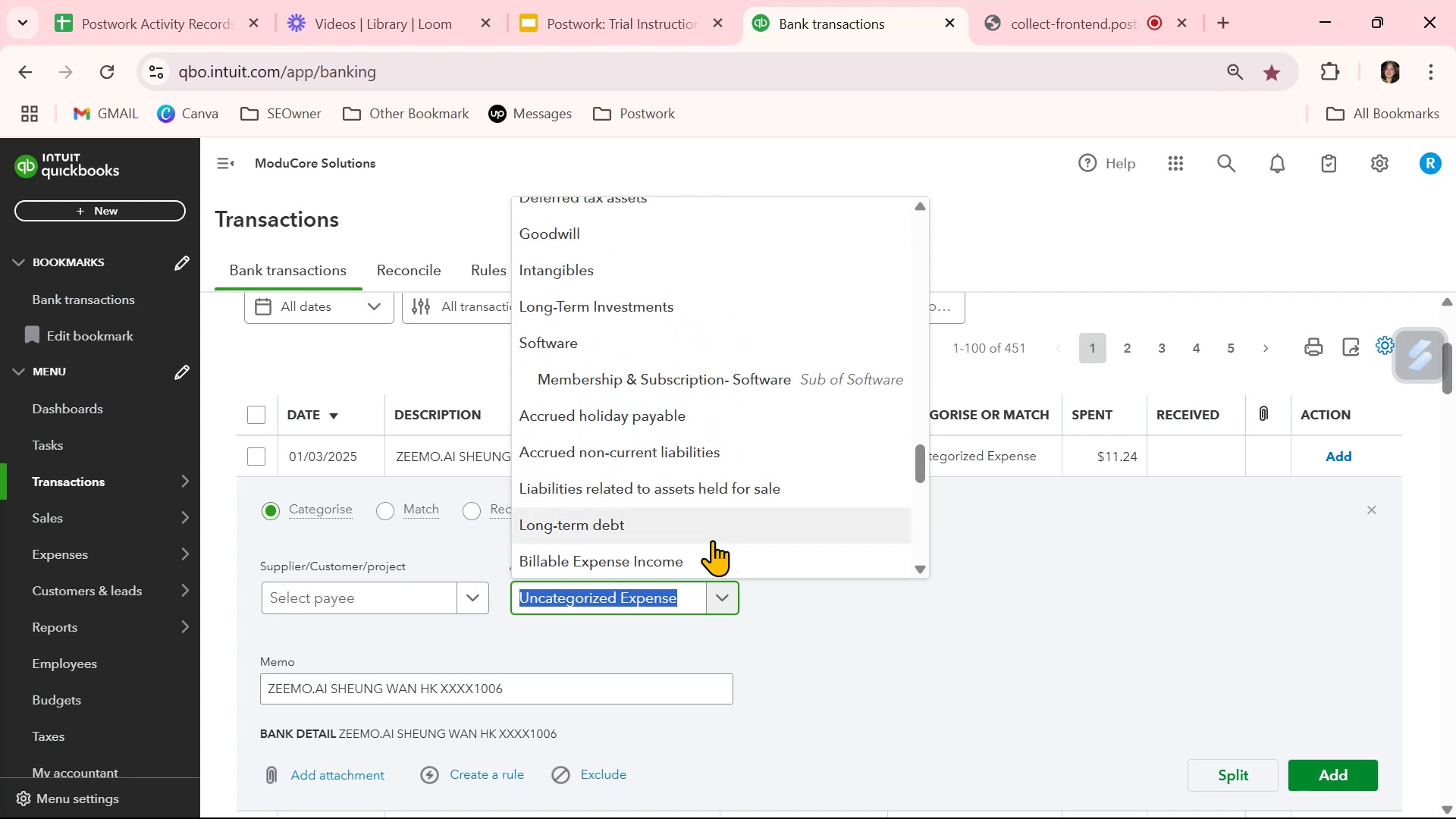 
scroll: coordinate [712, 540], scroll_direction: down, amount: 4.0
 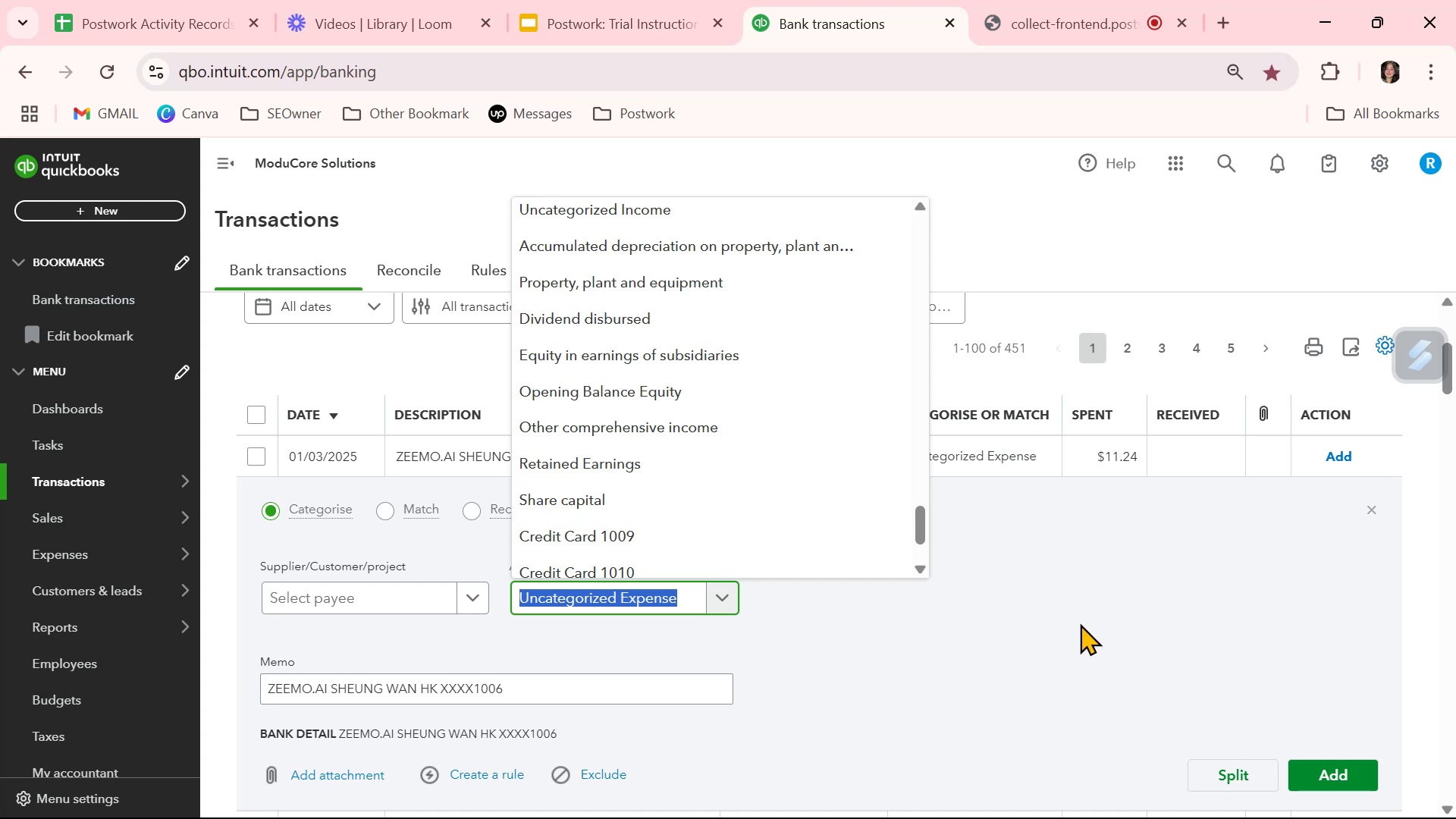 
left_click([1370, 510])
 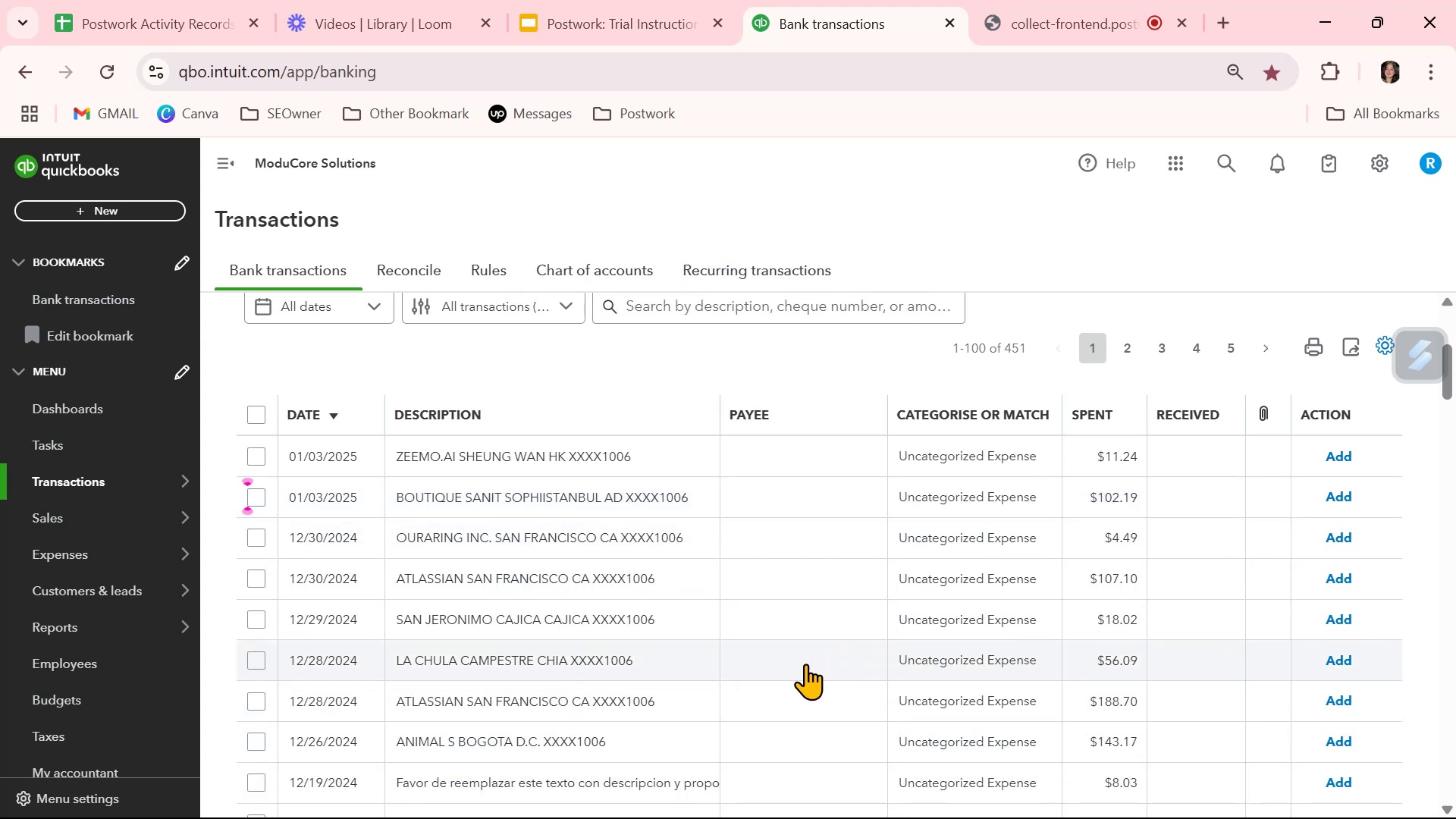 
wait(7.03)
 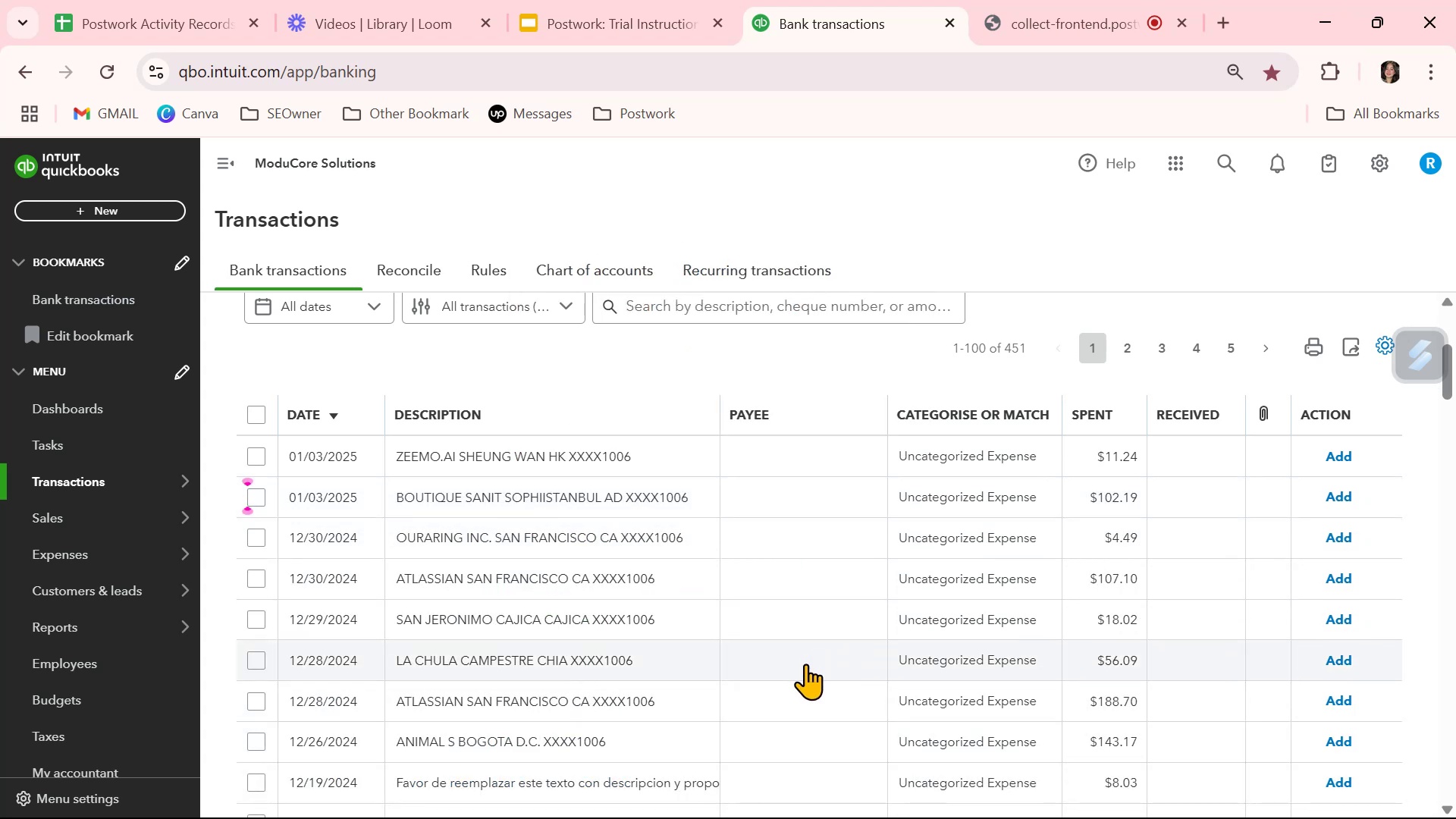 
scroll: coordinate [578, 638], scroll_direction: up, amount: 1.0
 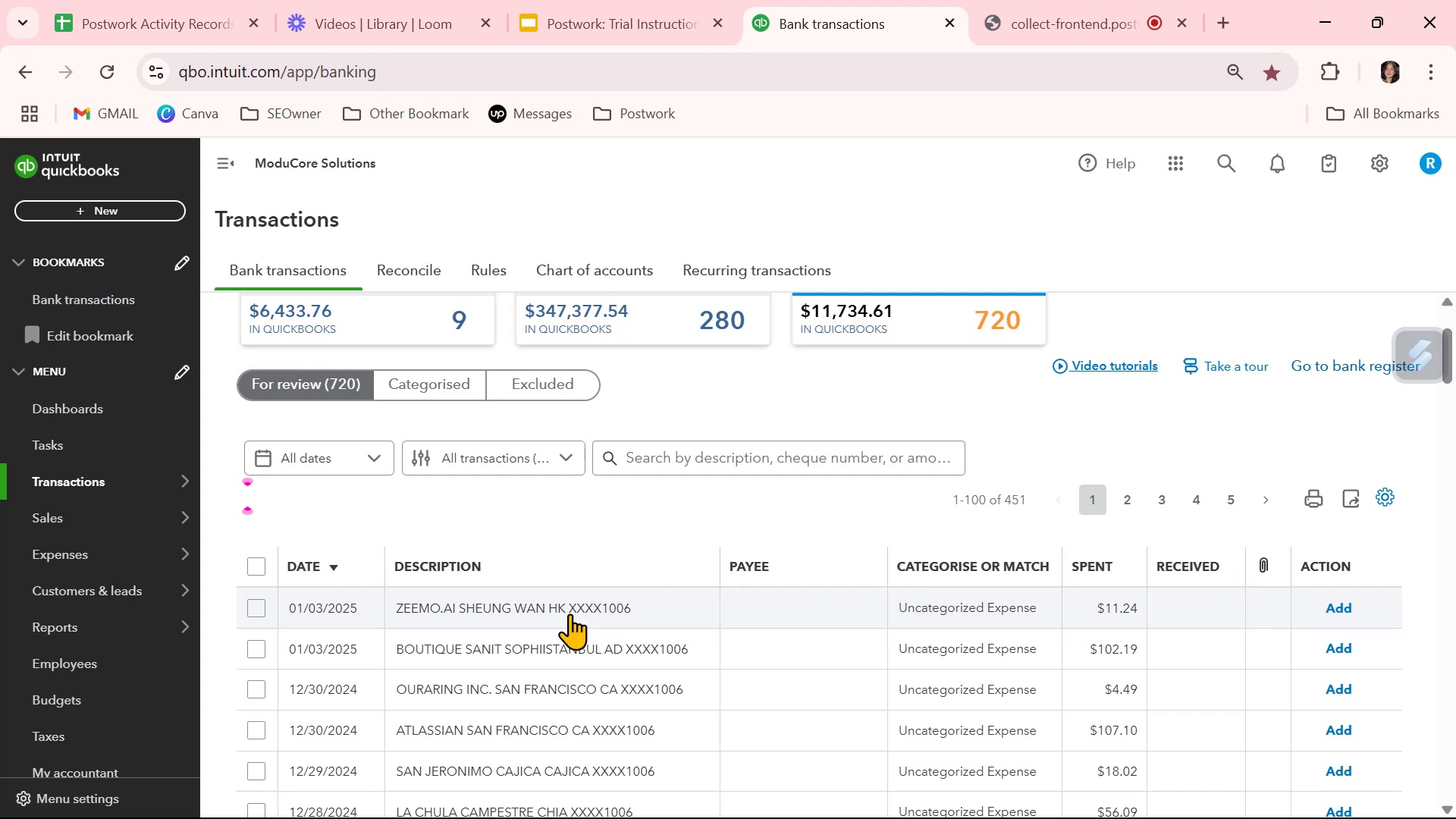 
scroll: coordinate [573, 626], scroll_direction: down, amount: 2.0
 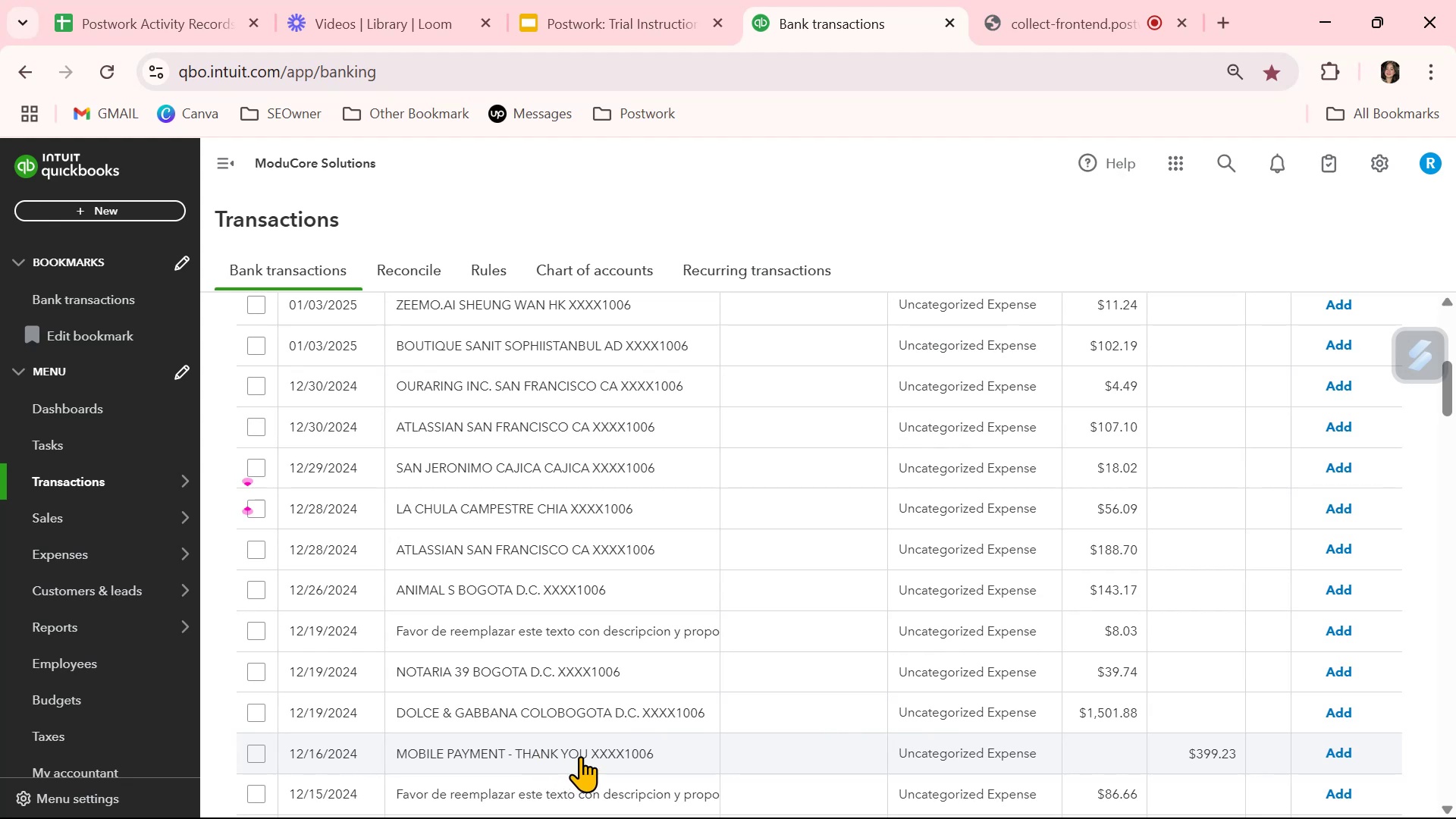 
wait(5.13)
 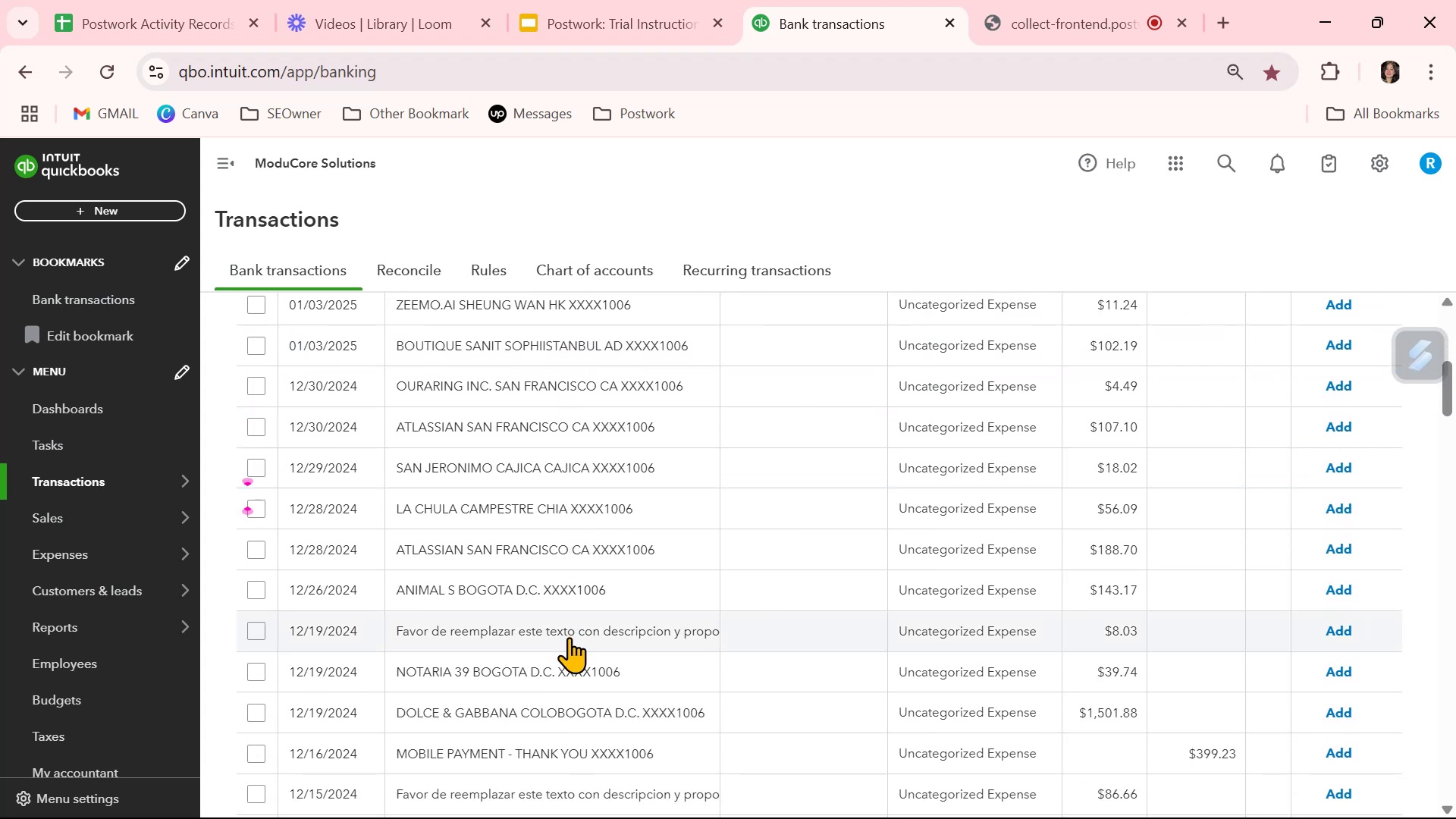 
scroll: coordinate [776, 756], scroll_direction: down, amount: 2.0
 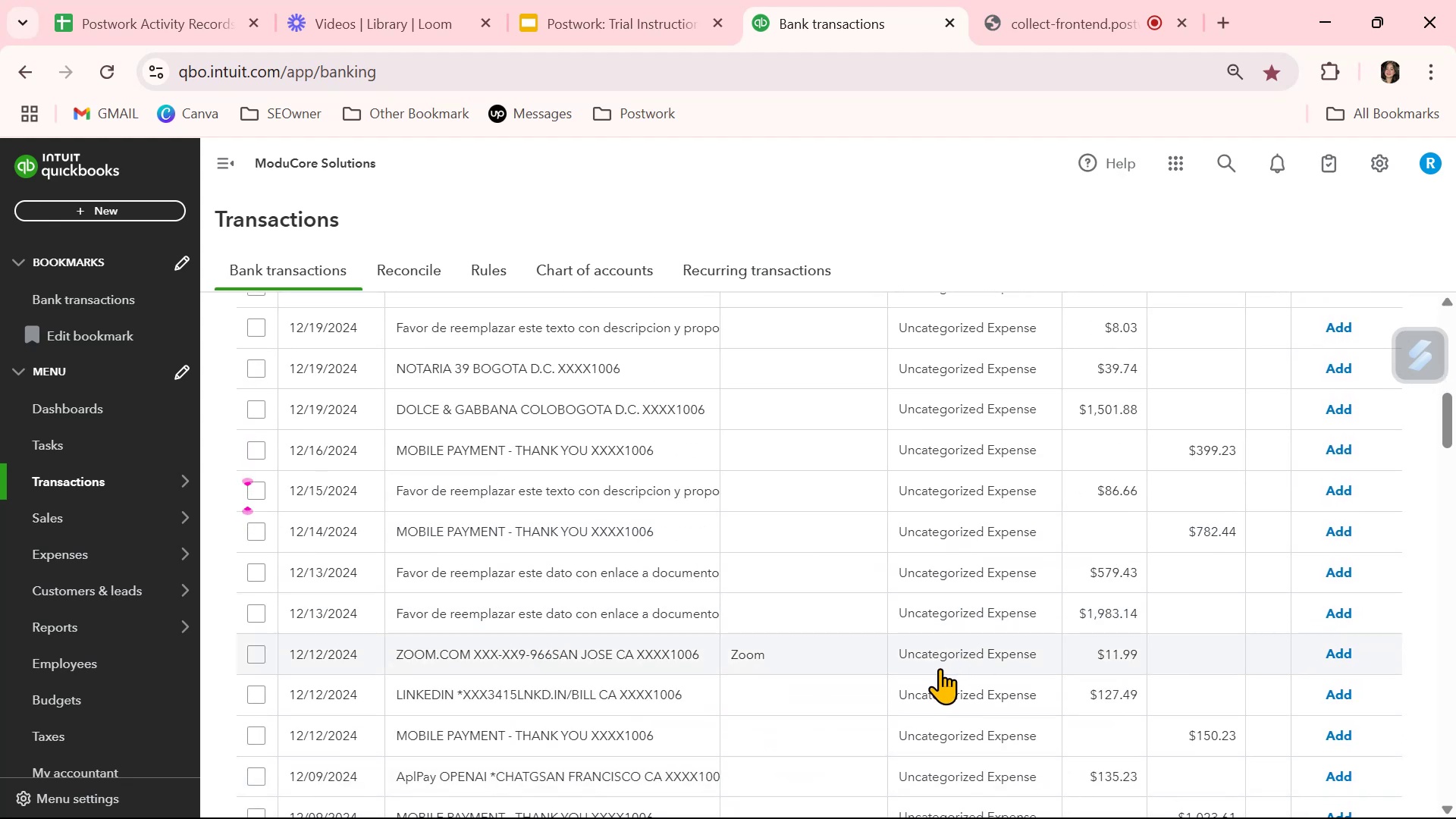 
scroll: coordinate [518, 487], scroll_direction: up, amount: 5.0
 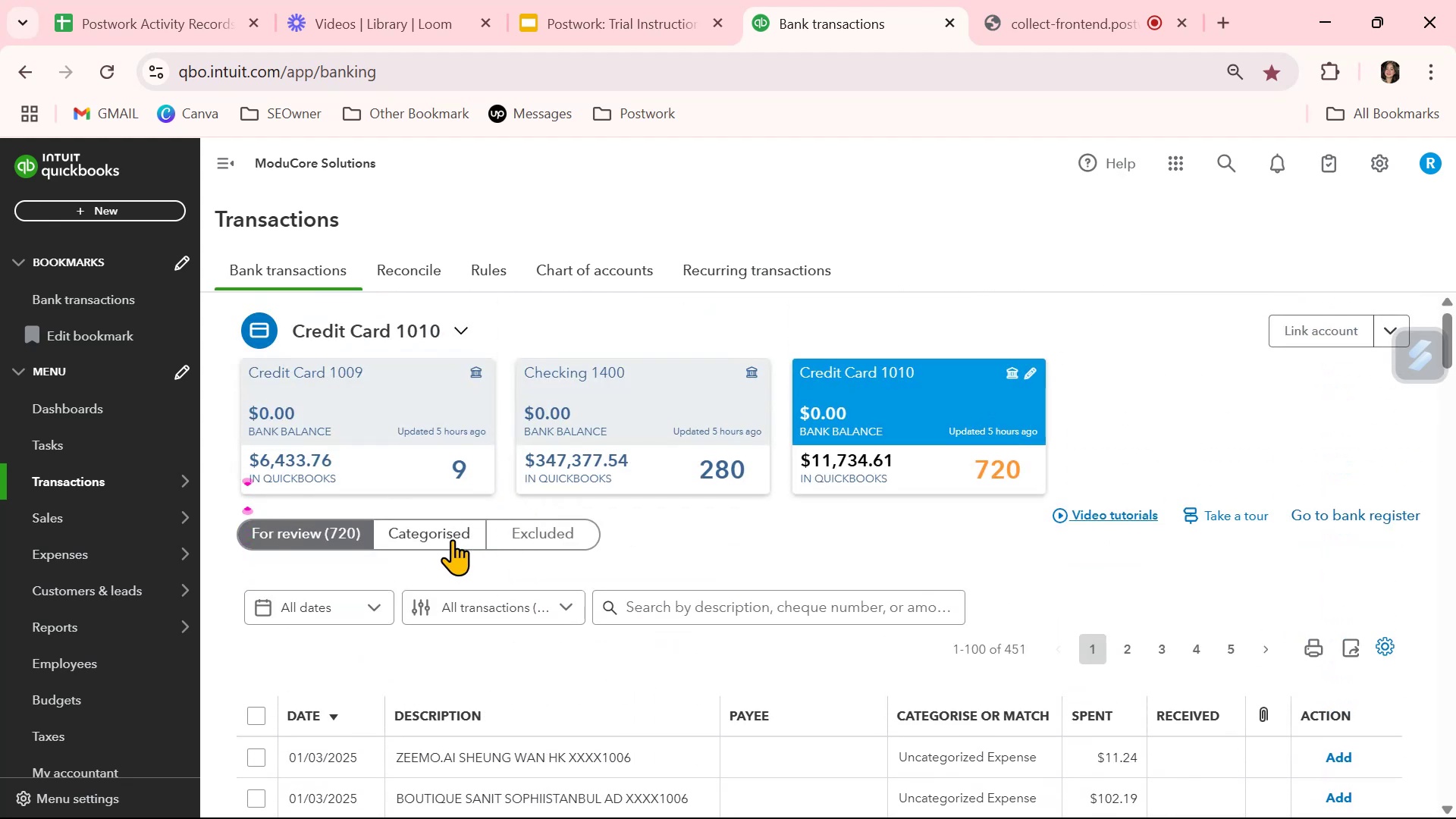 
left_click([452, 539])
 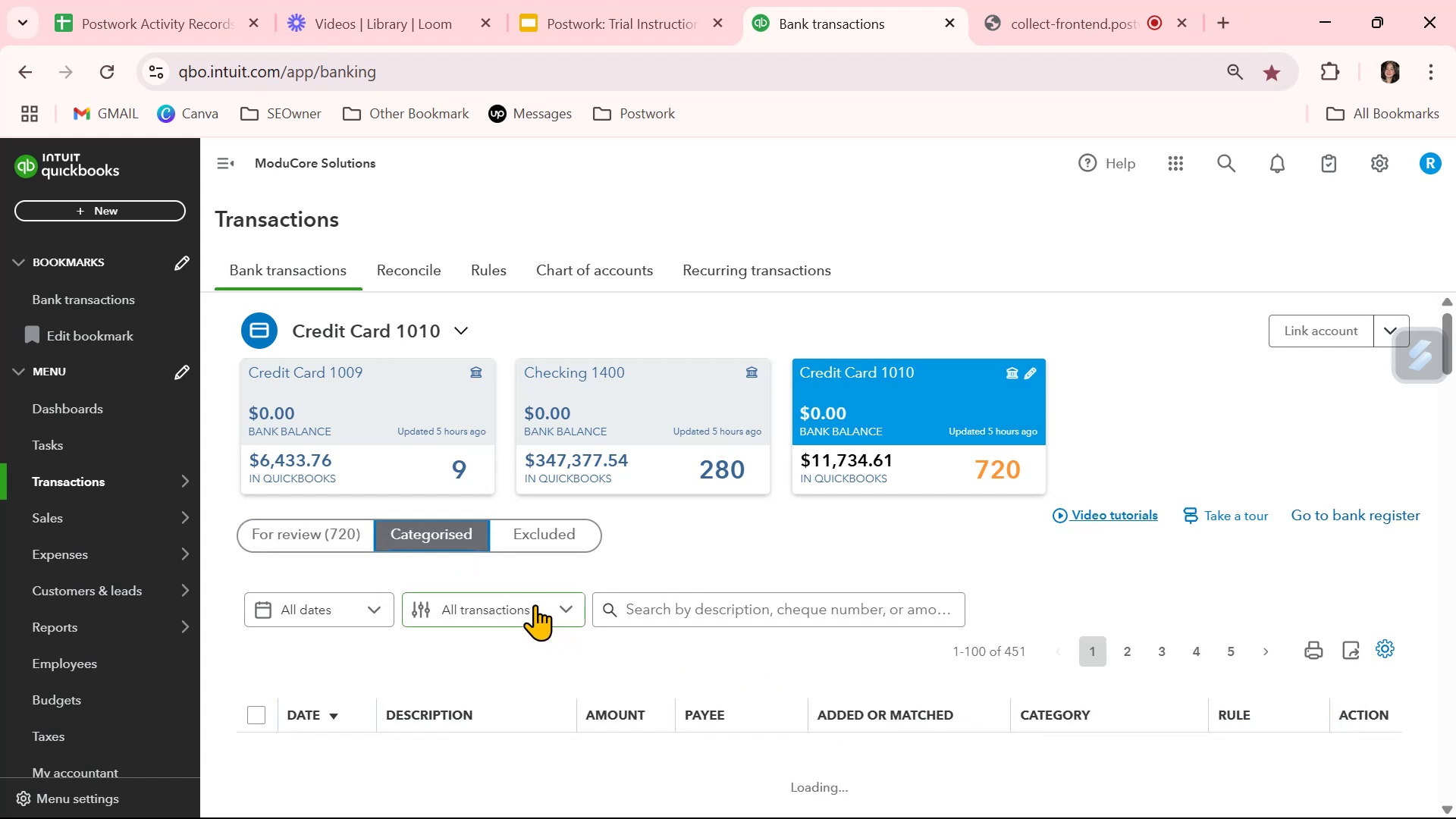 
scroll: coordinate [792, 671], scroll_direction: down, amount: 5.0
 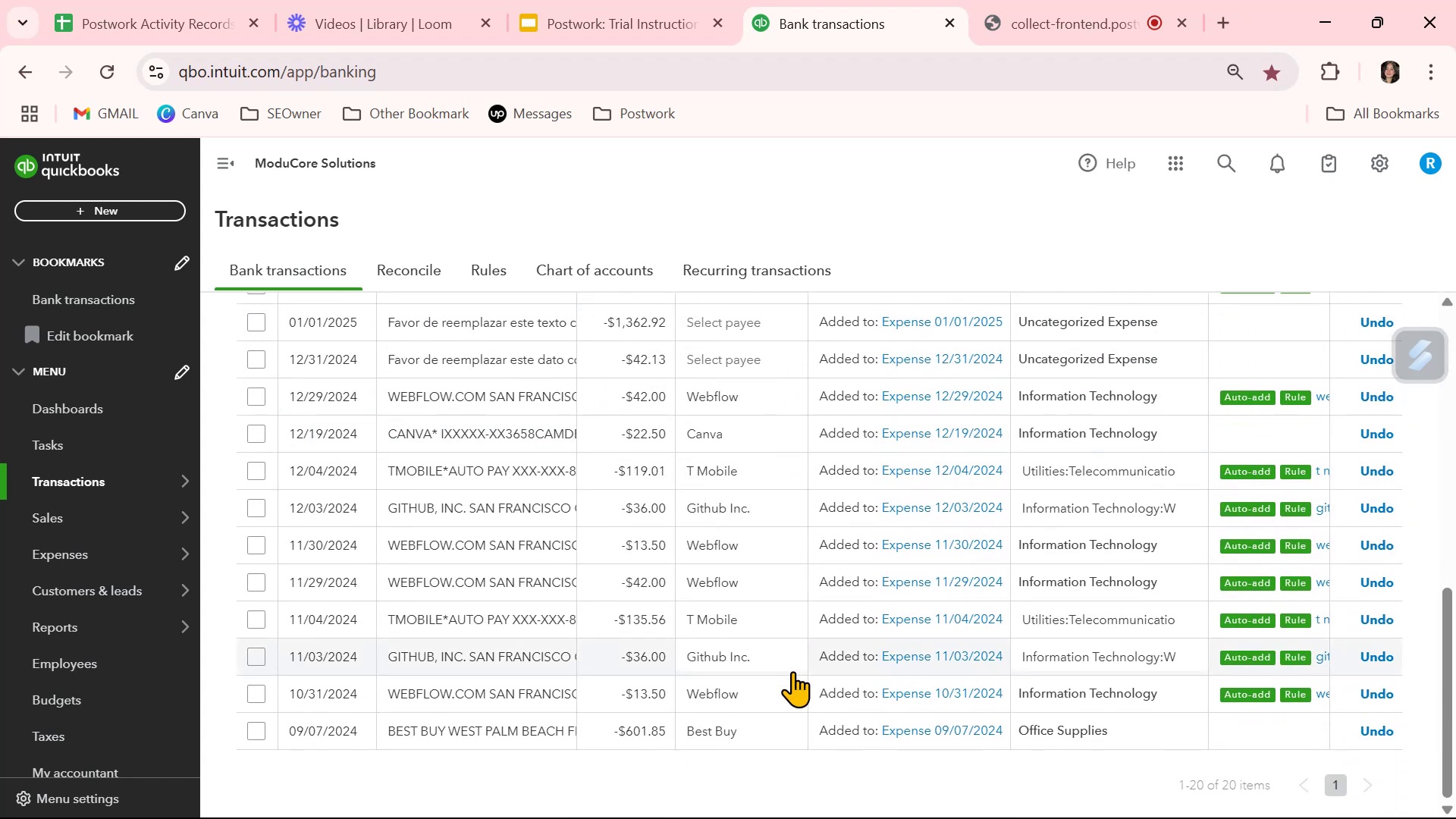 
scroll: coordinate [792, 671], scroll_direction: up, amount: 3.0
 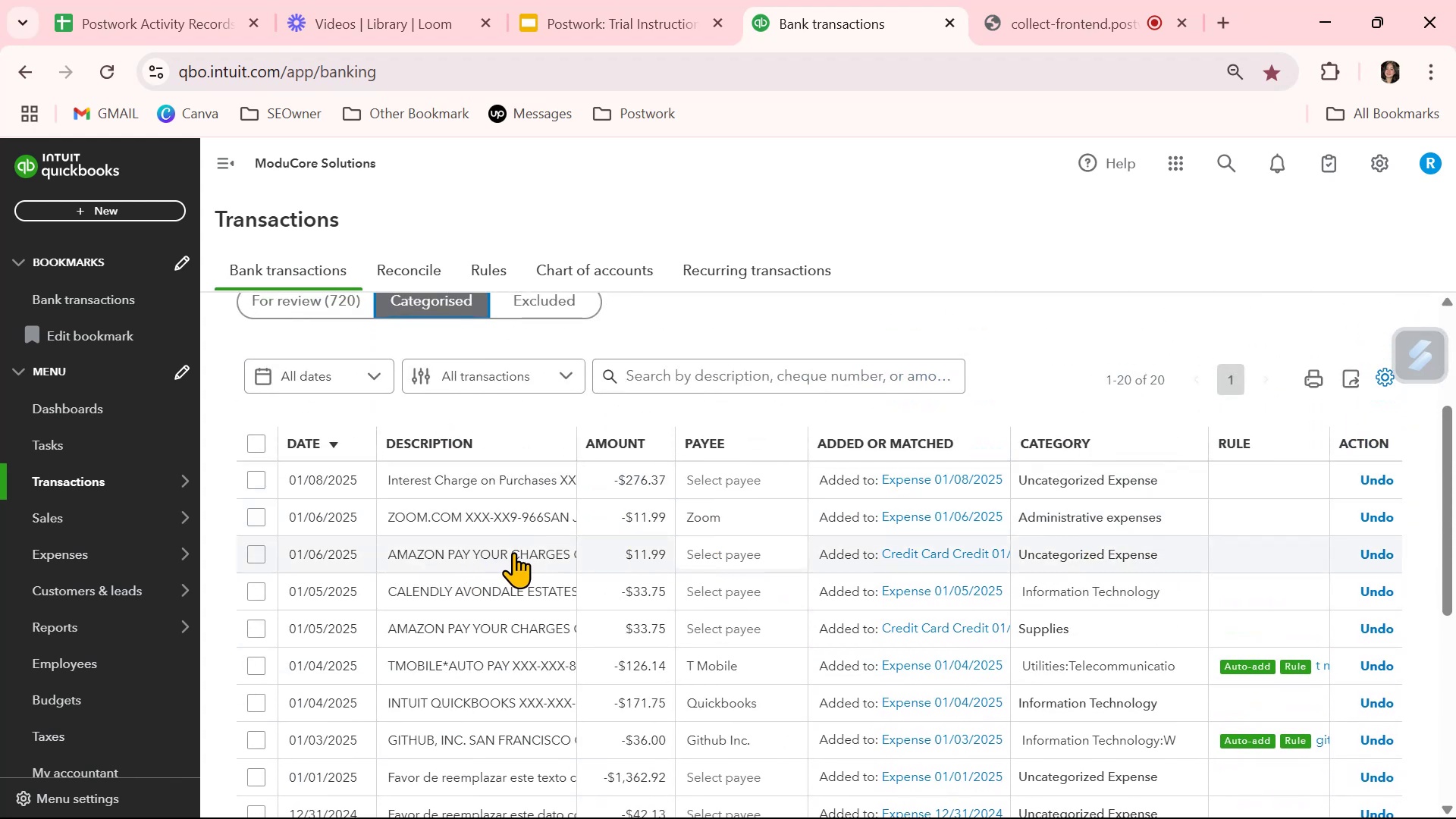 
wait(6.28)
 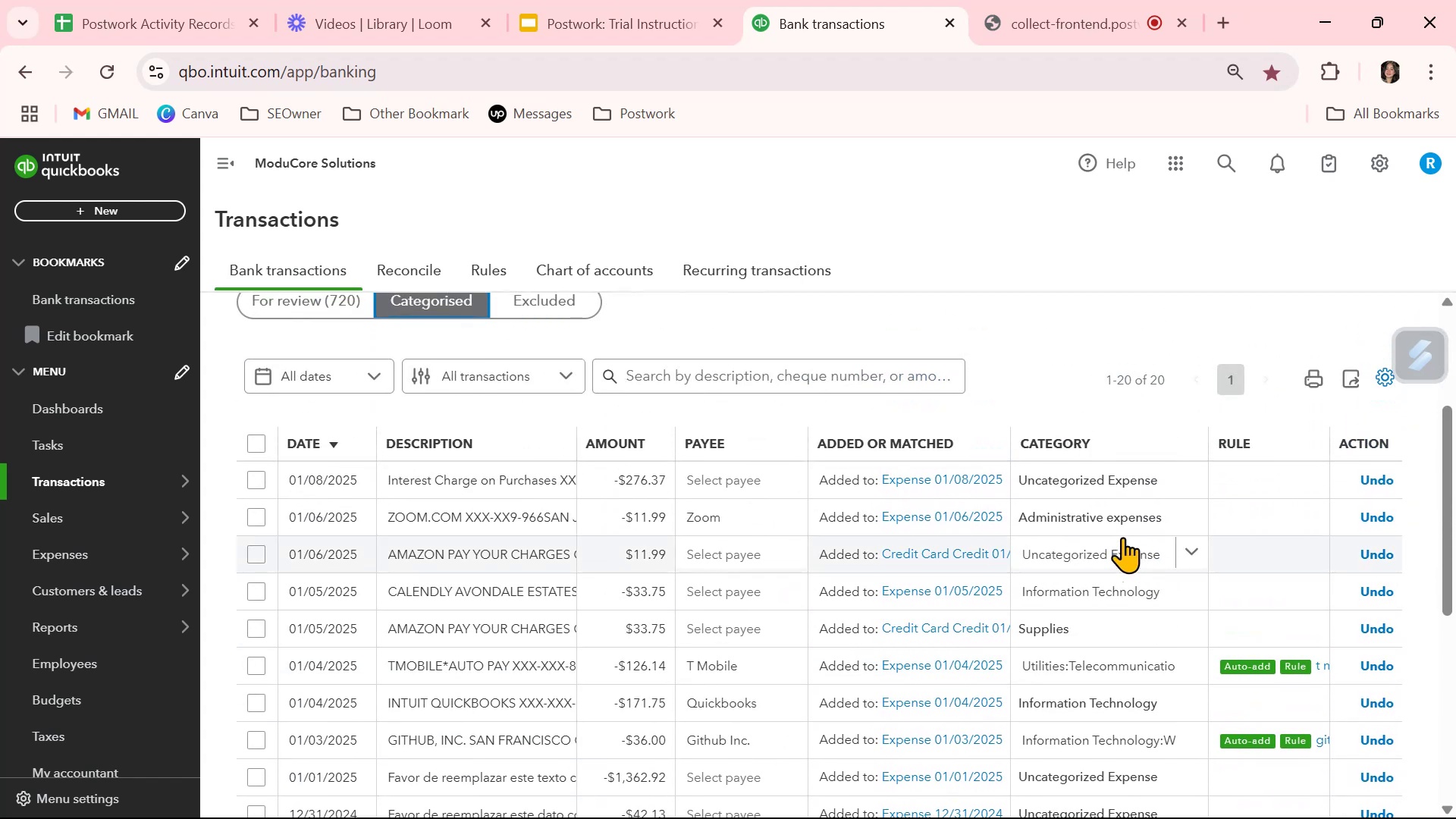 
left_click([335, 306])
 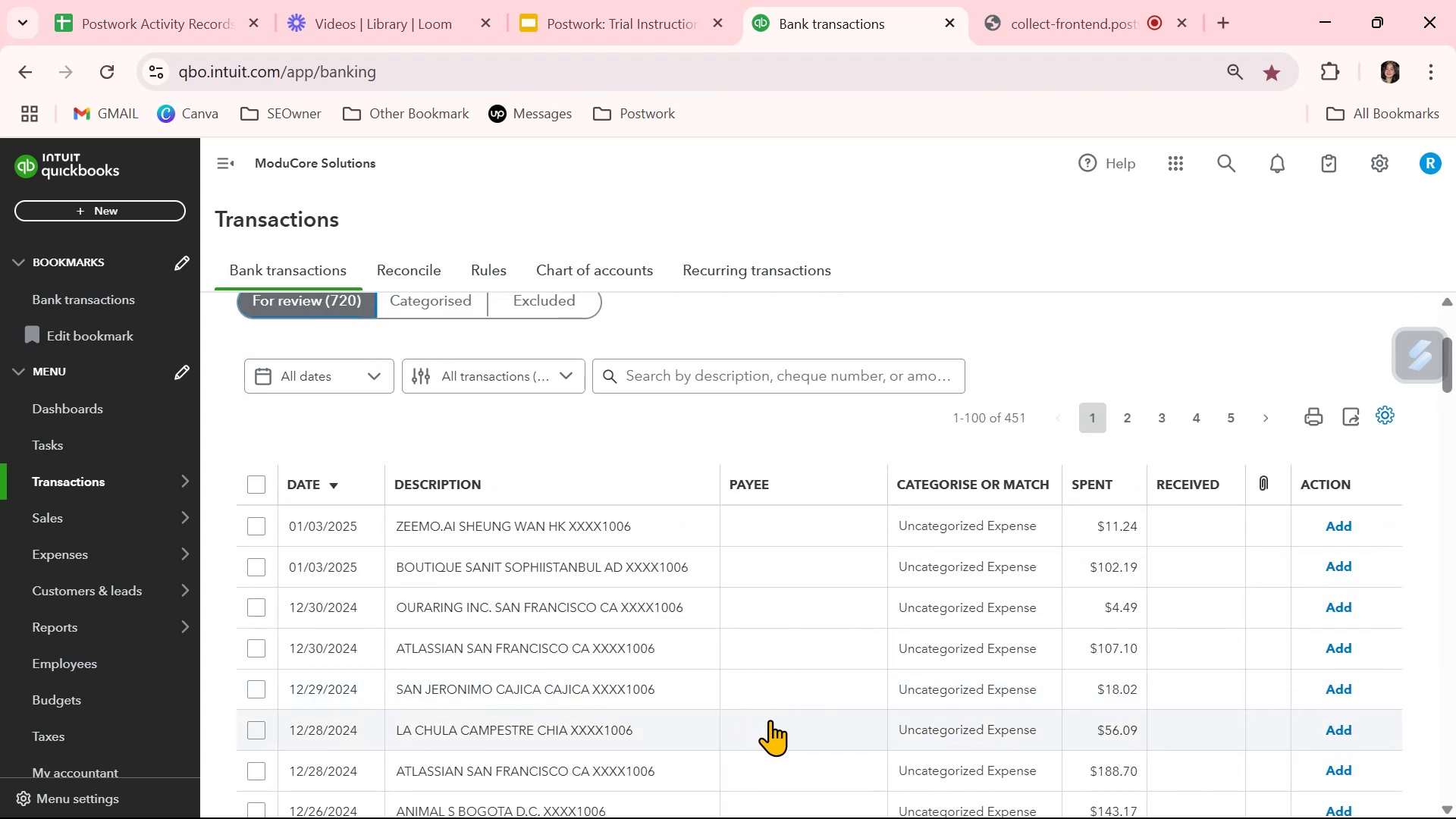 
scroll: coordinate [777, 716], scroll_direction: down, amount: 2.0
 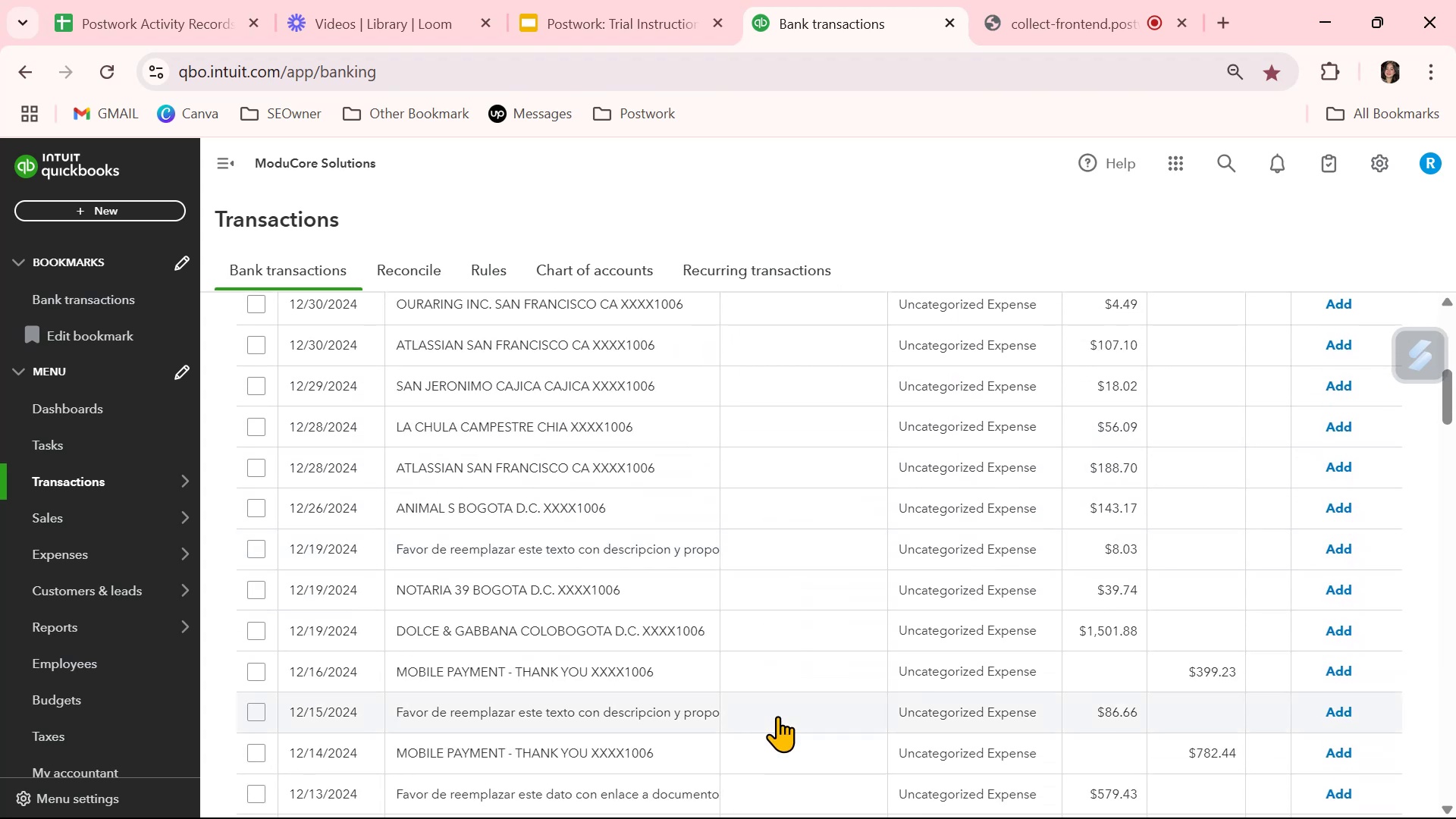 
scroll: coordinate [778, 715], scroll_direction: up, amount: 1.0
 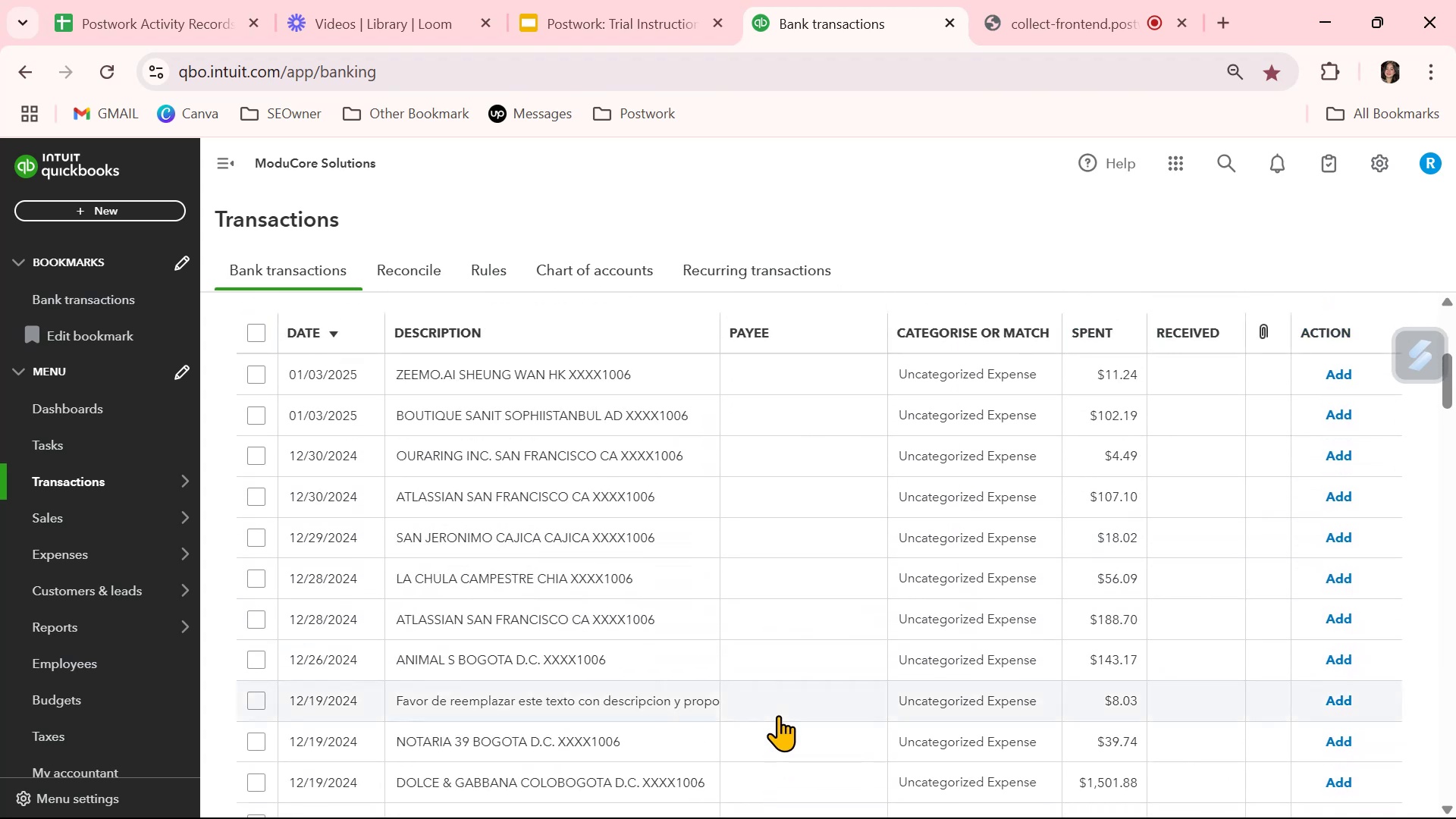 
scroll: coordinate [1003, 734], scroll_direction: down, amount: 3.0
 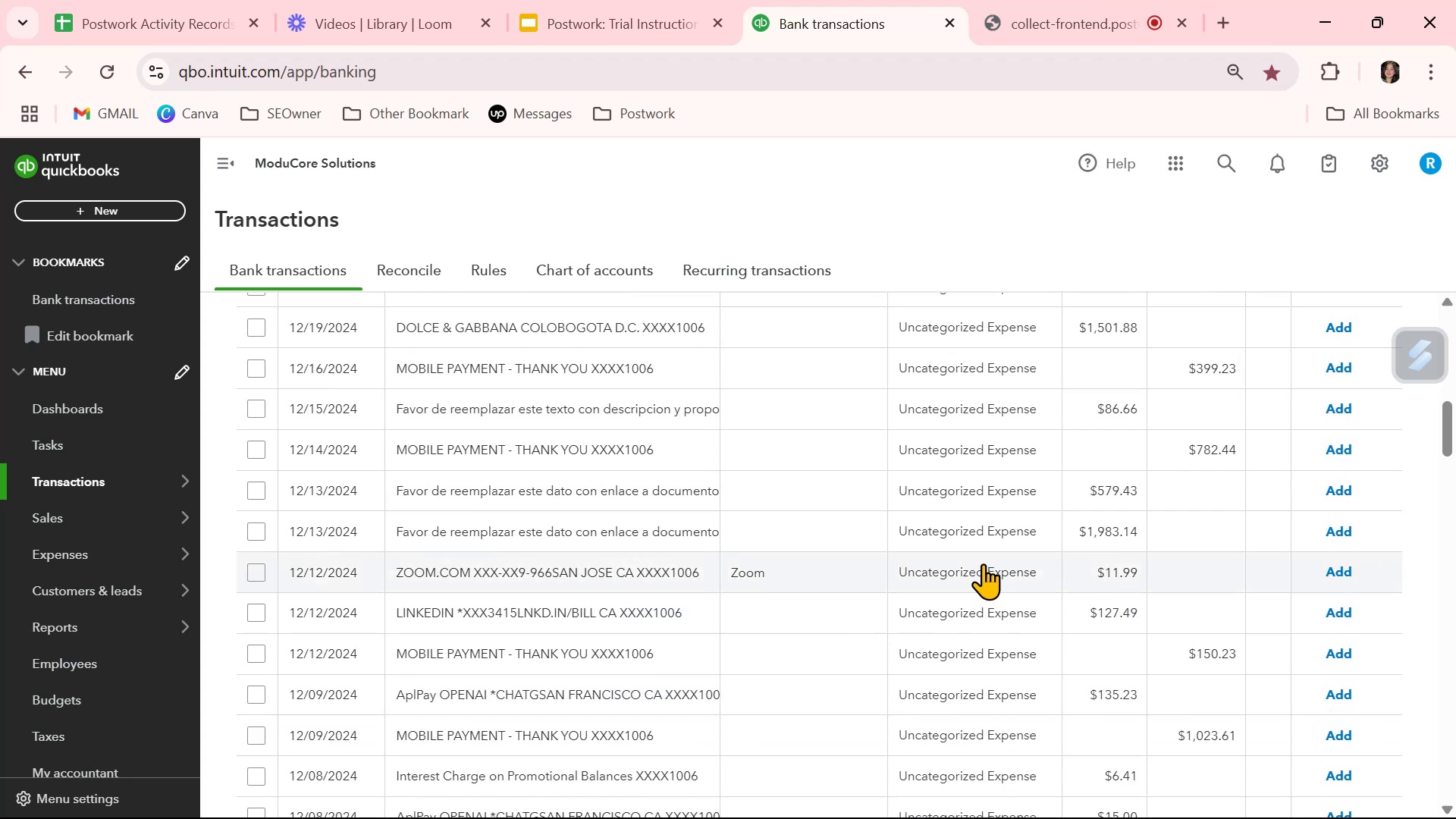 
left_click([983, 563])
 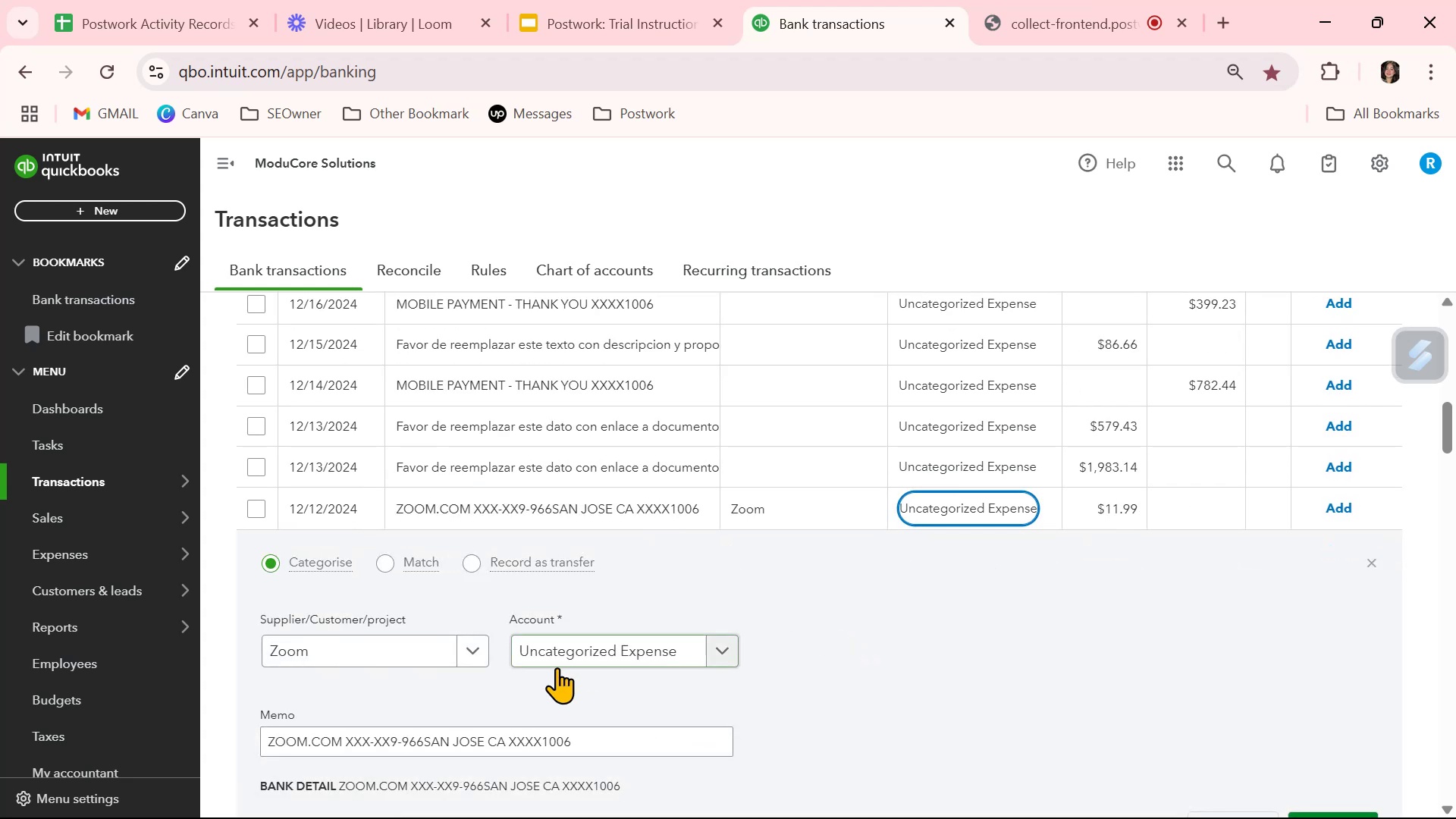 
left_click([589, 654])
 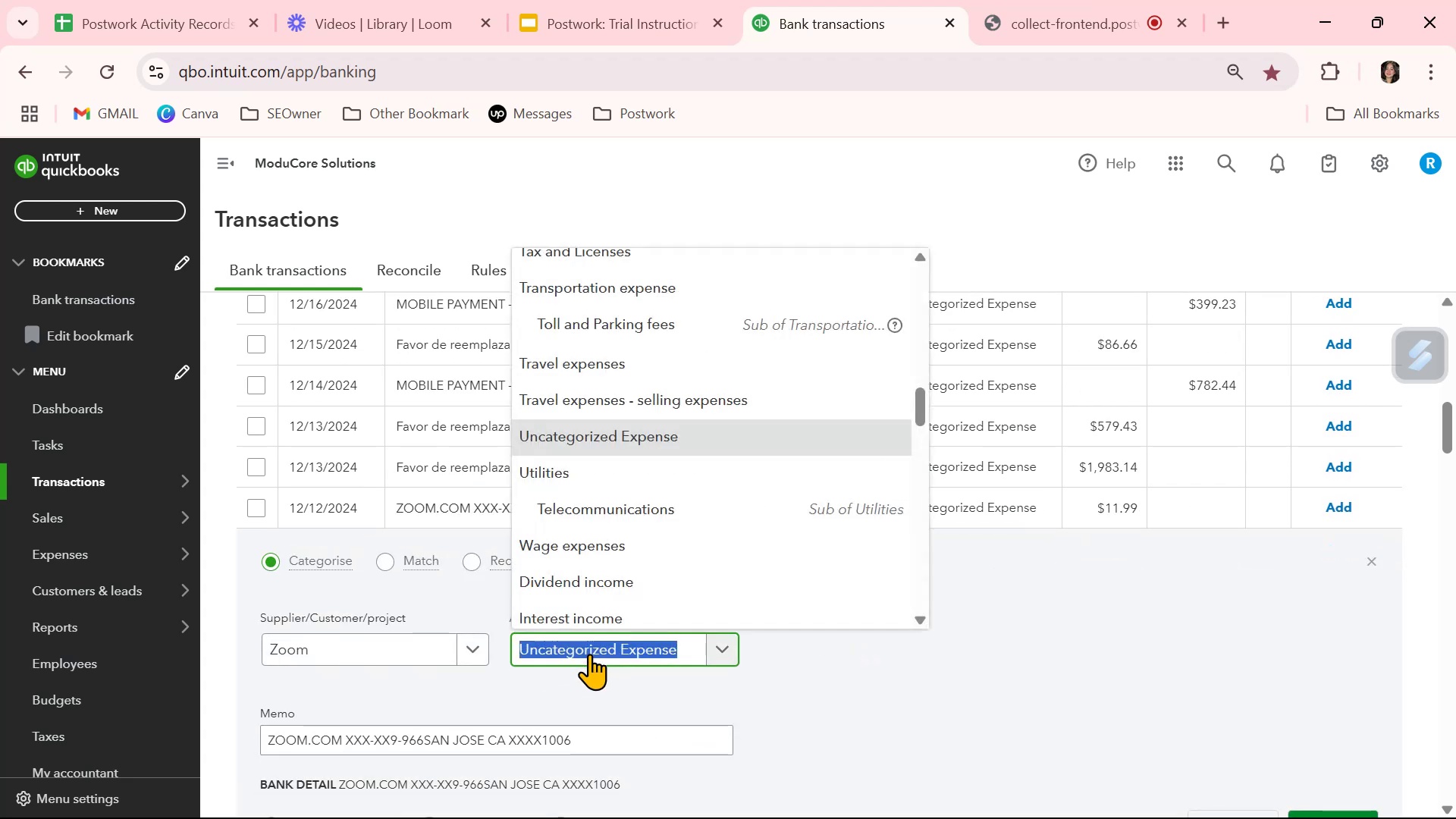 
type(ad)
 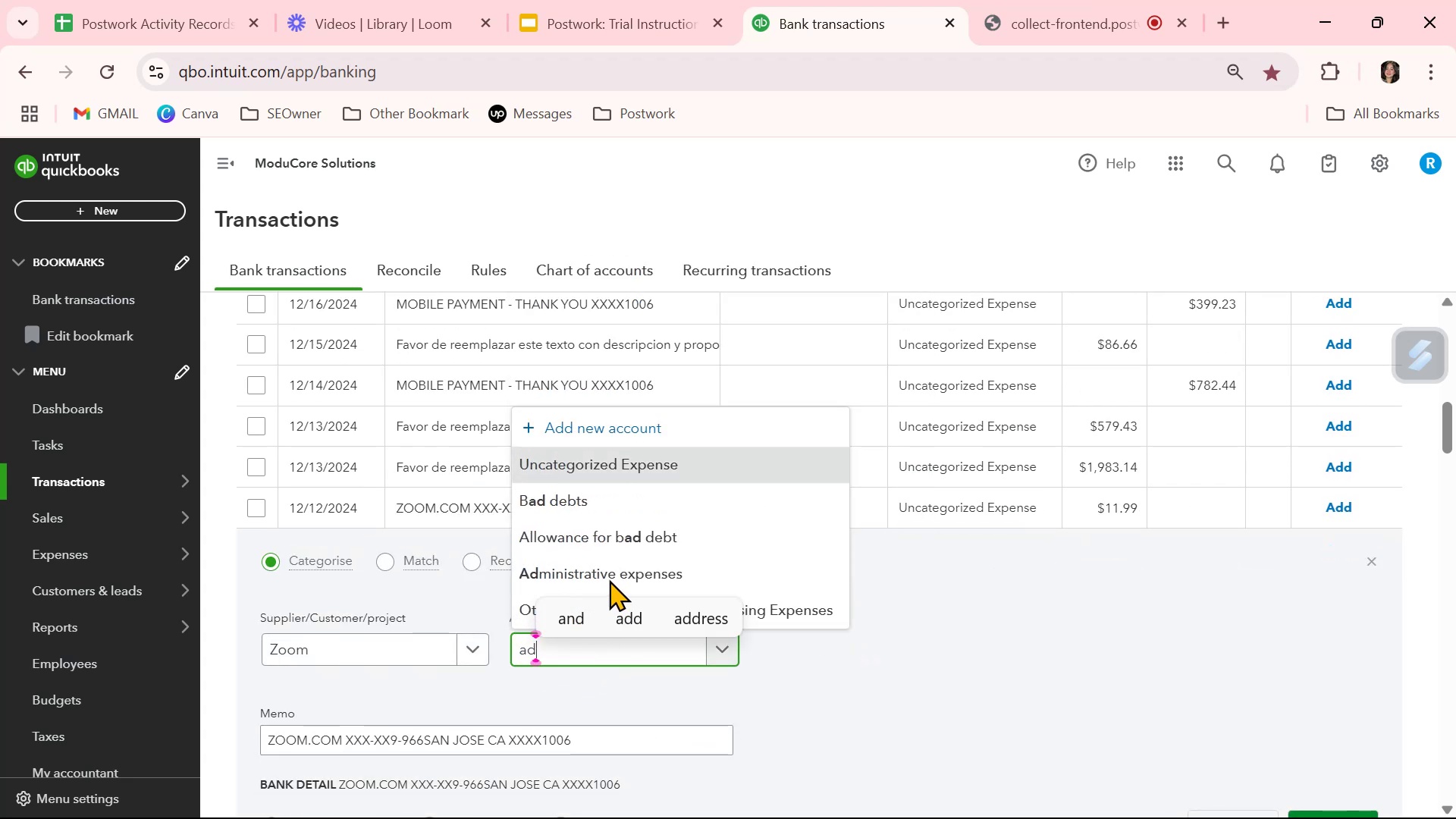 
left_click([613, 572])
 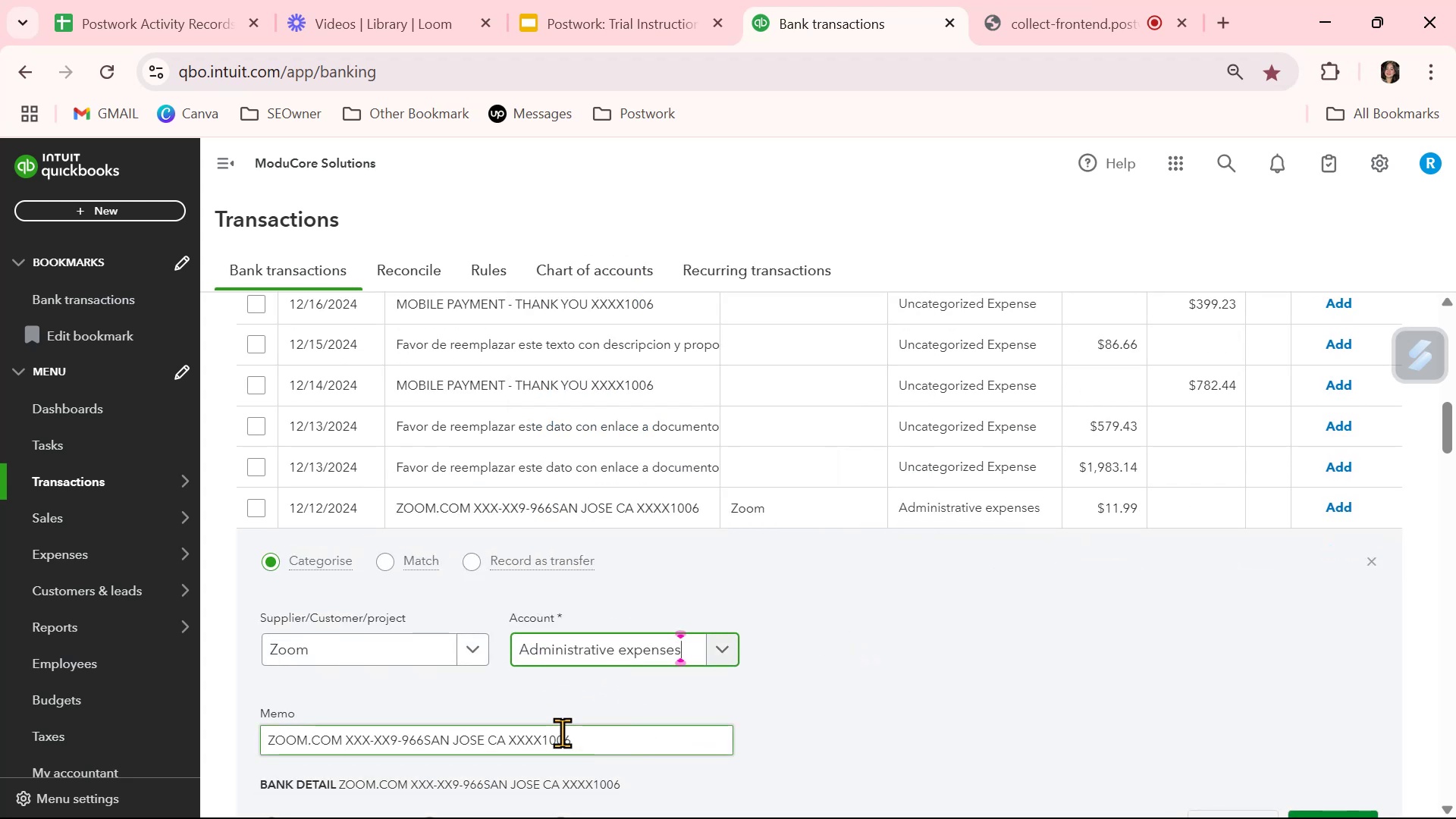 
scroll: coordinate [564, 732], scroll_direction: down, amount: 1.0
 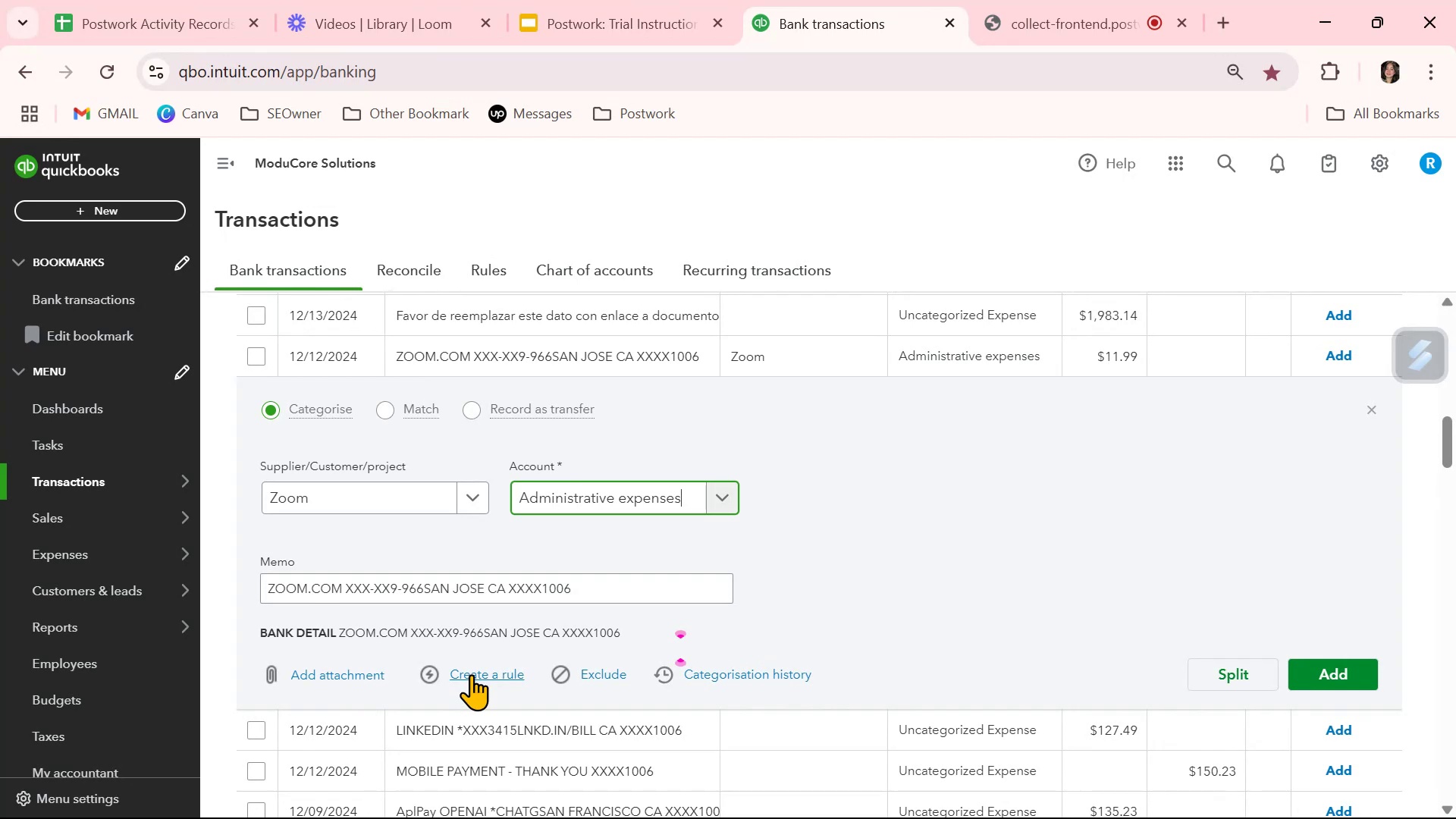 
left_click([330, 491])
 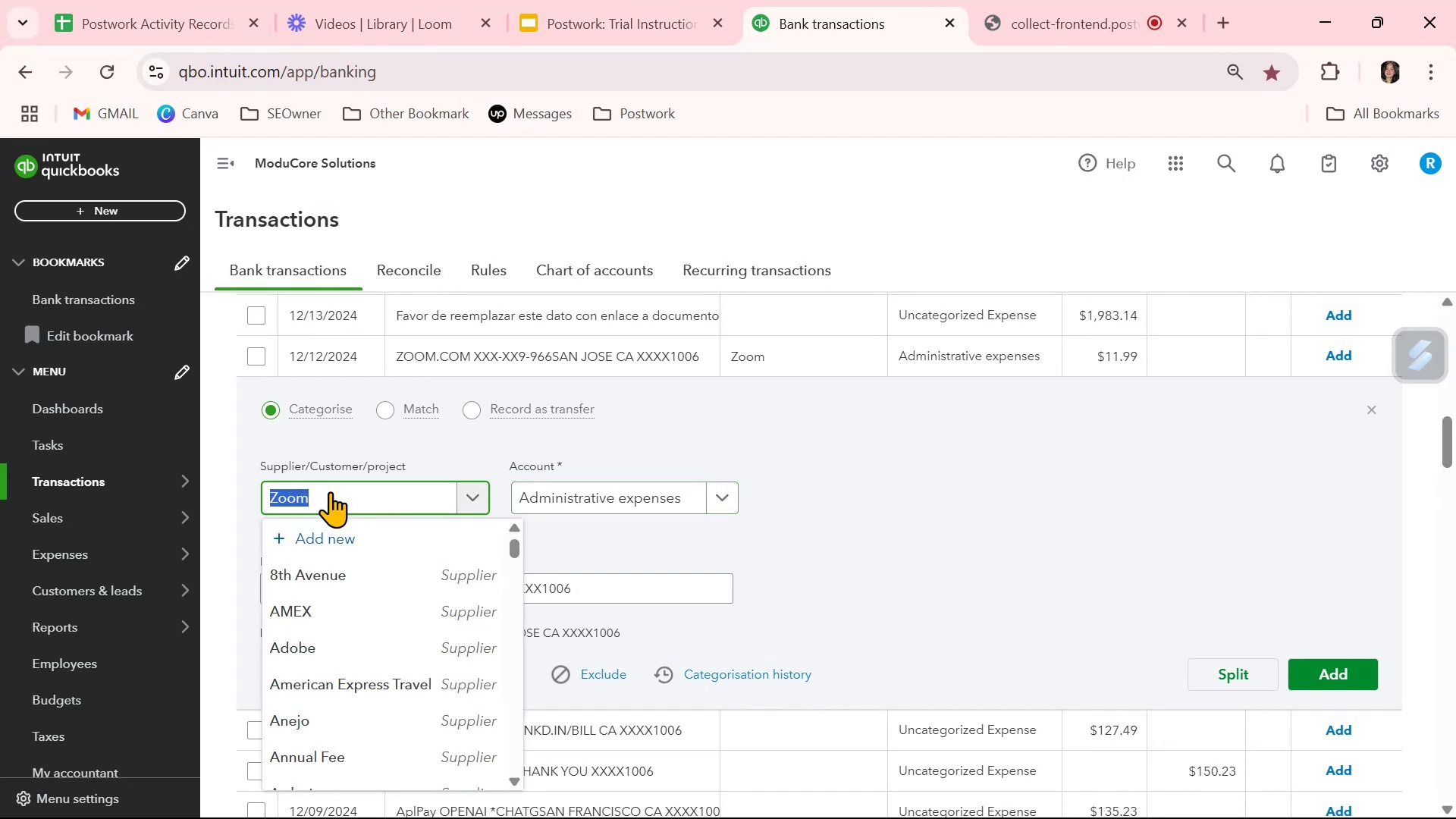 
key(Control+ControlLeft)
 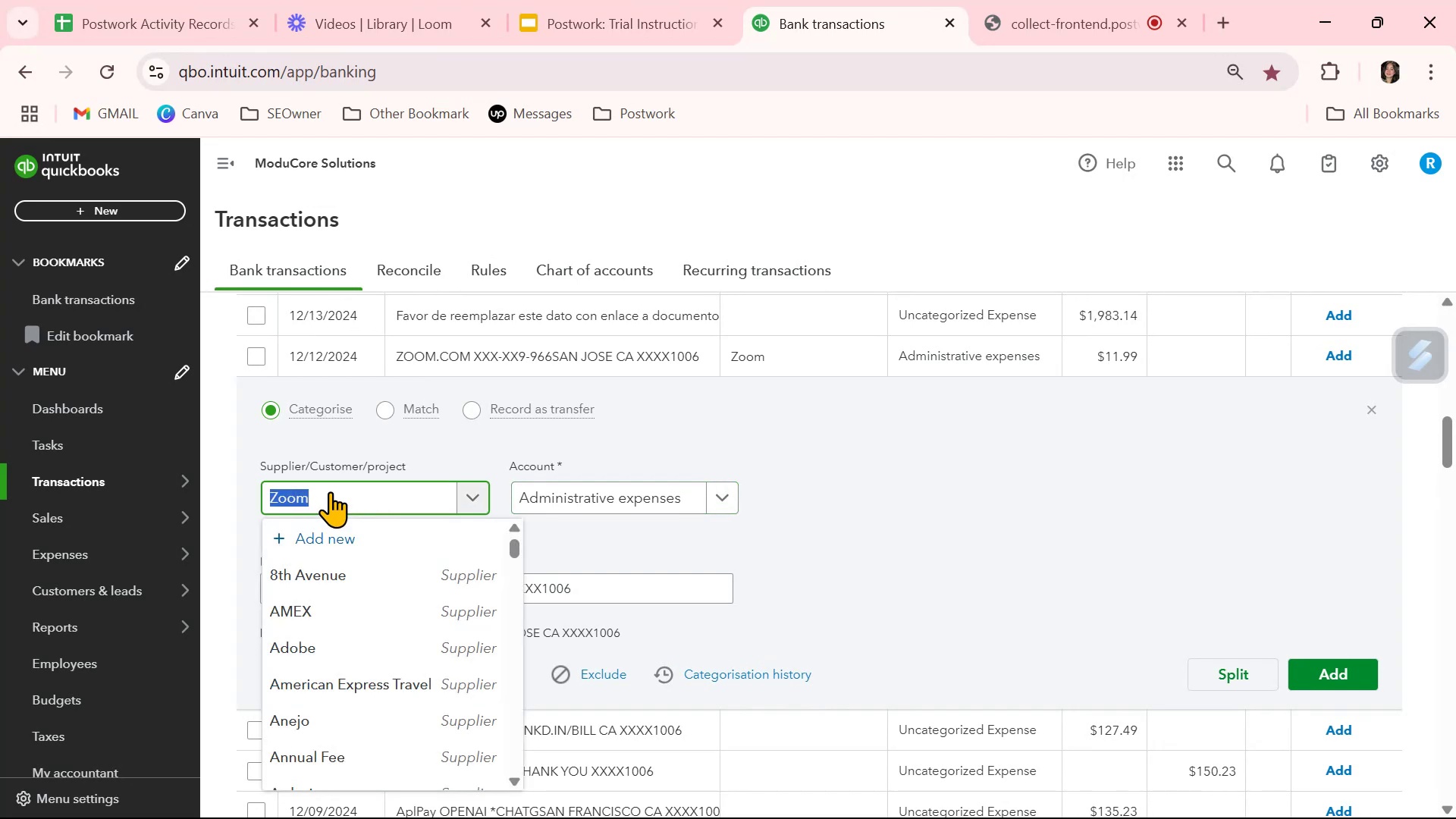 
key(Control+C)
 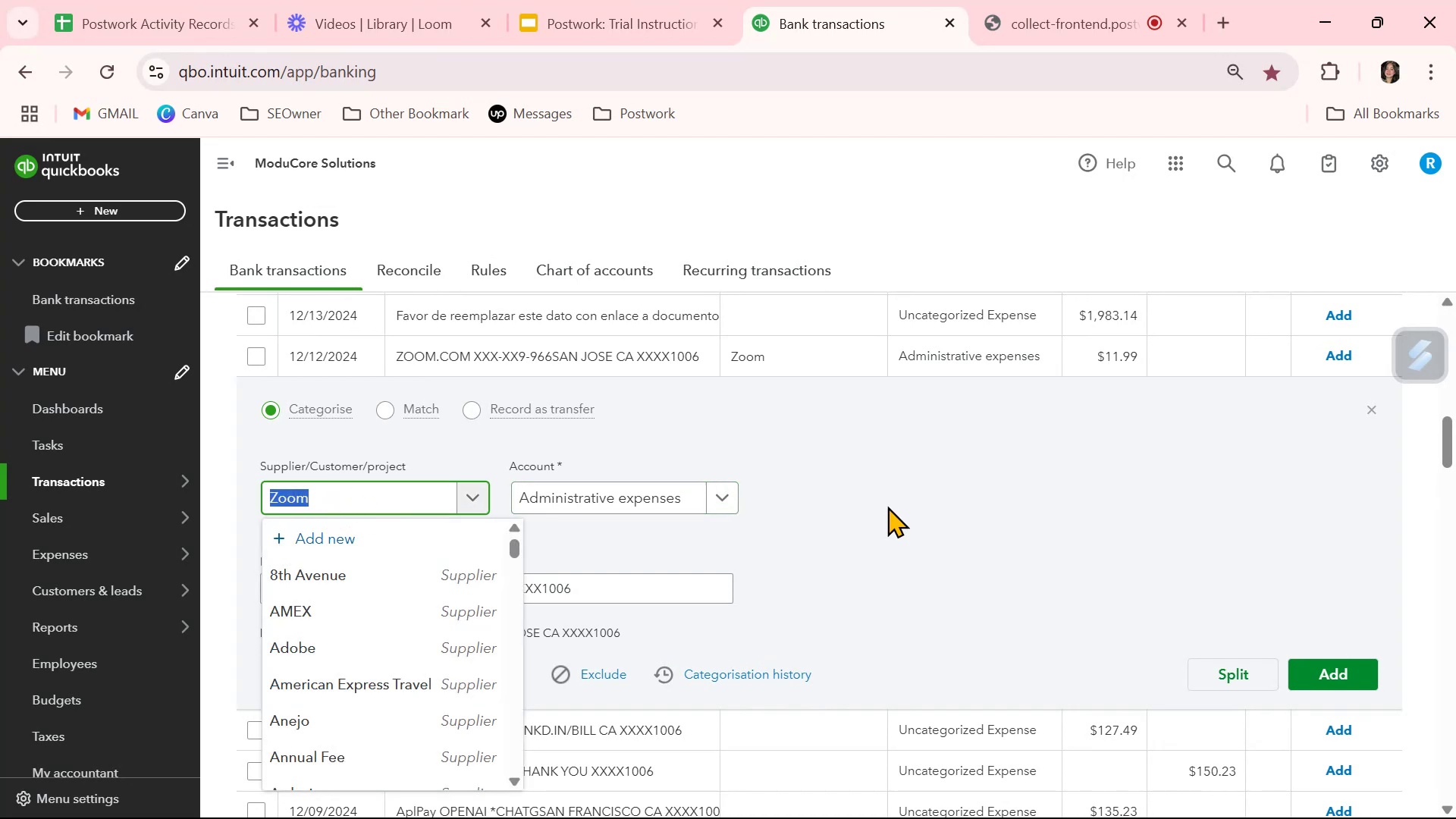 
left_click([1012, 526])
 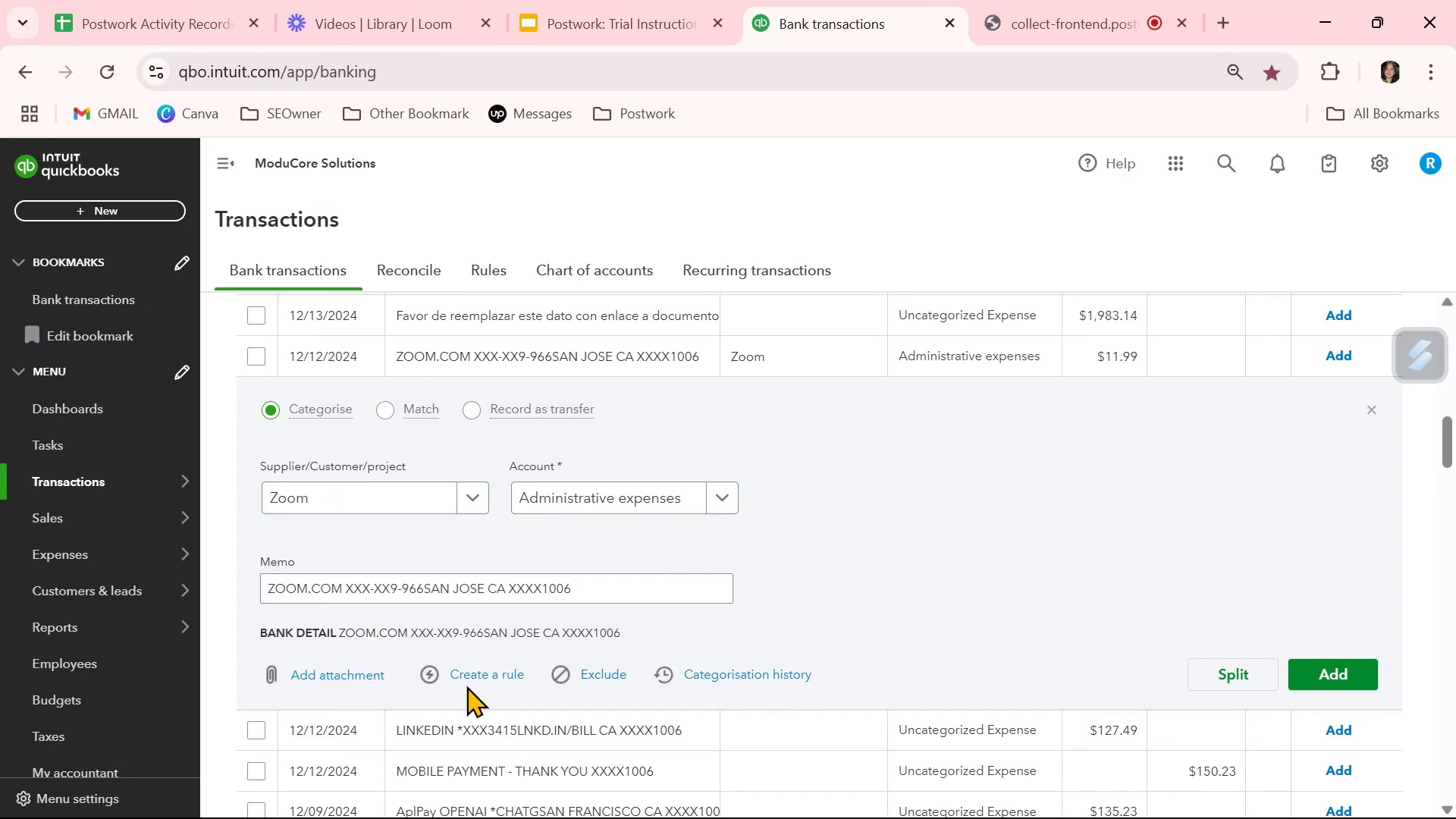 
left_click([479, 679])
 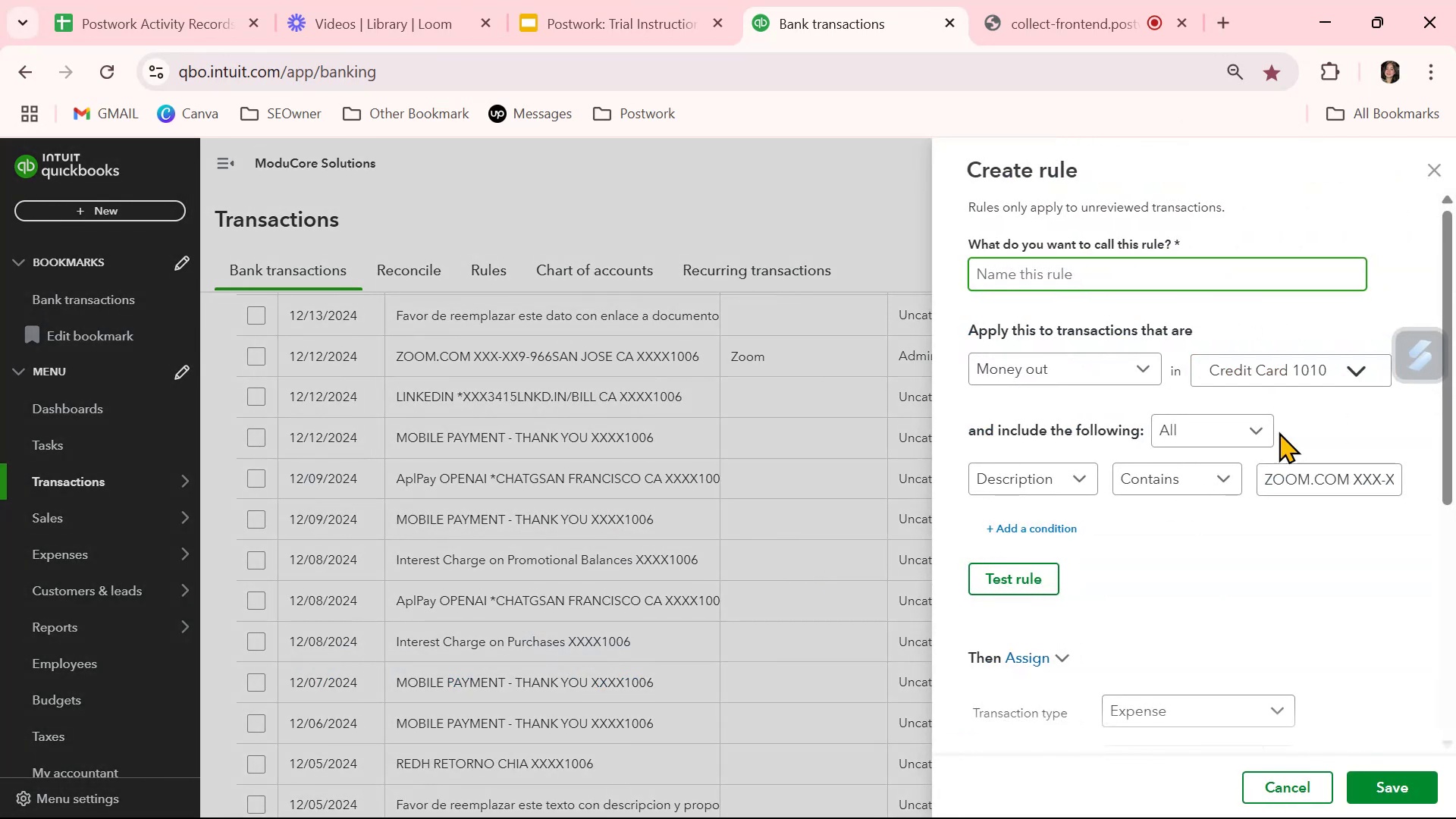 
key(Control+ControlLeft)
 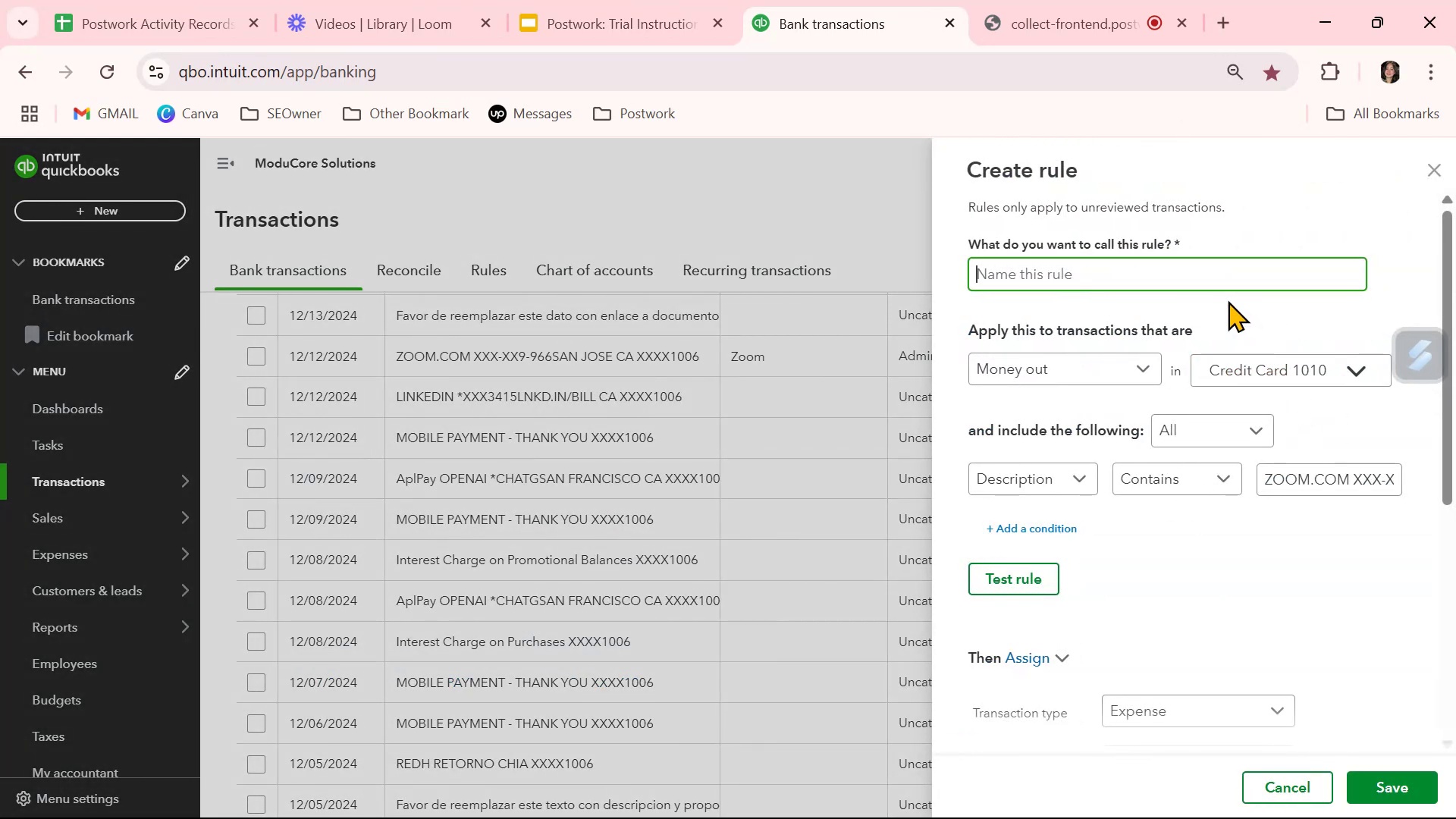 
key(Control+V)
 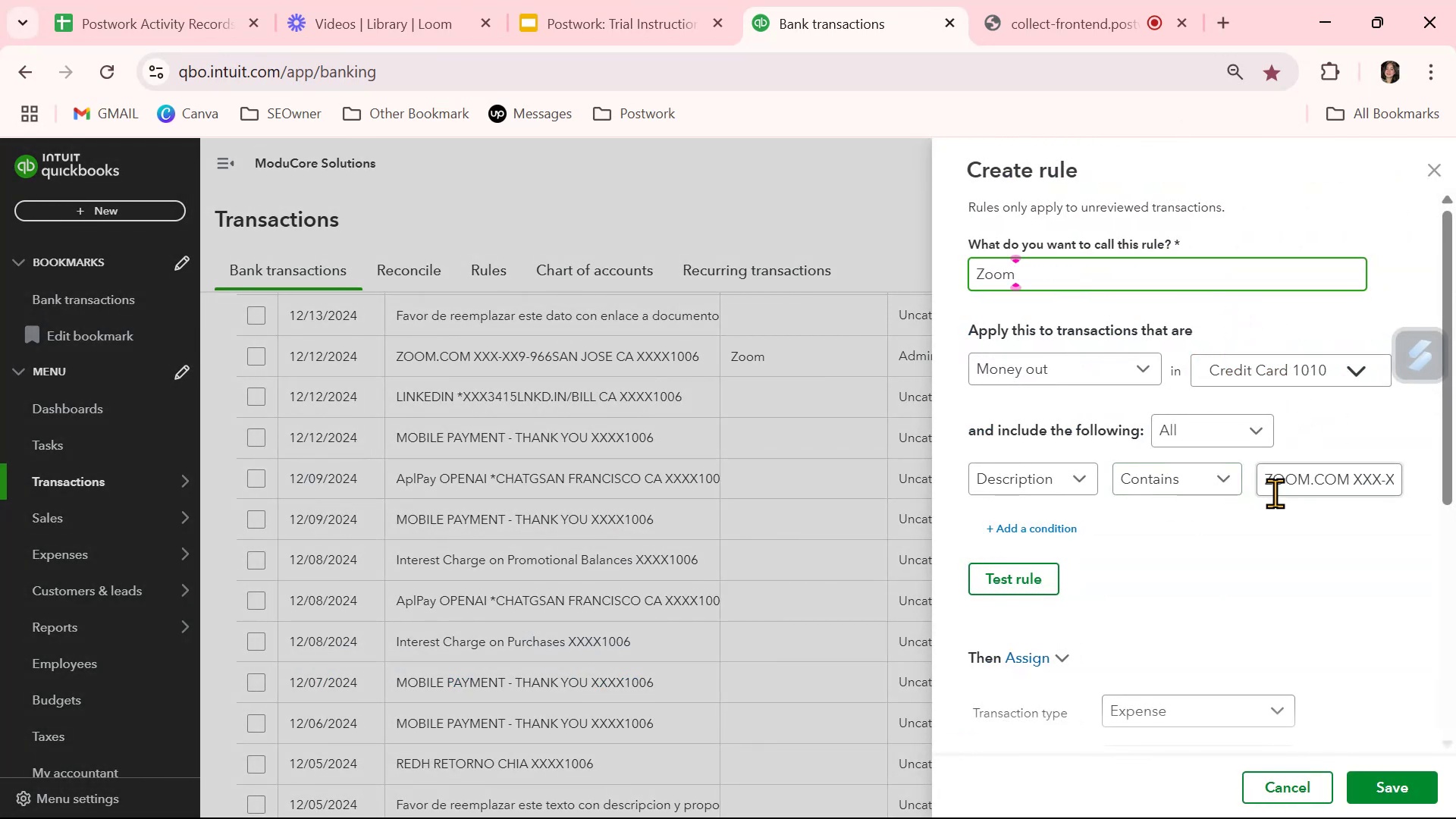 
left_click([1323, 579])
 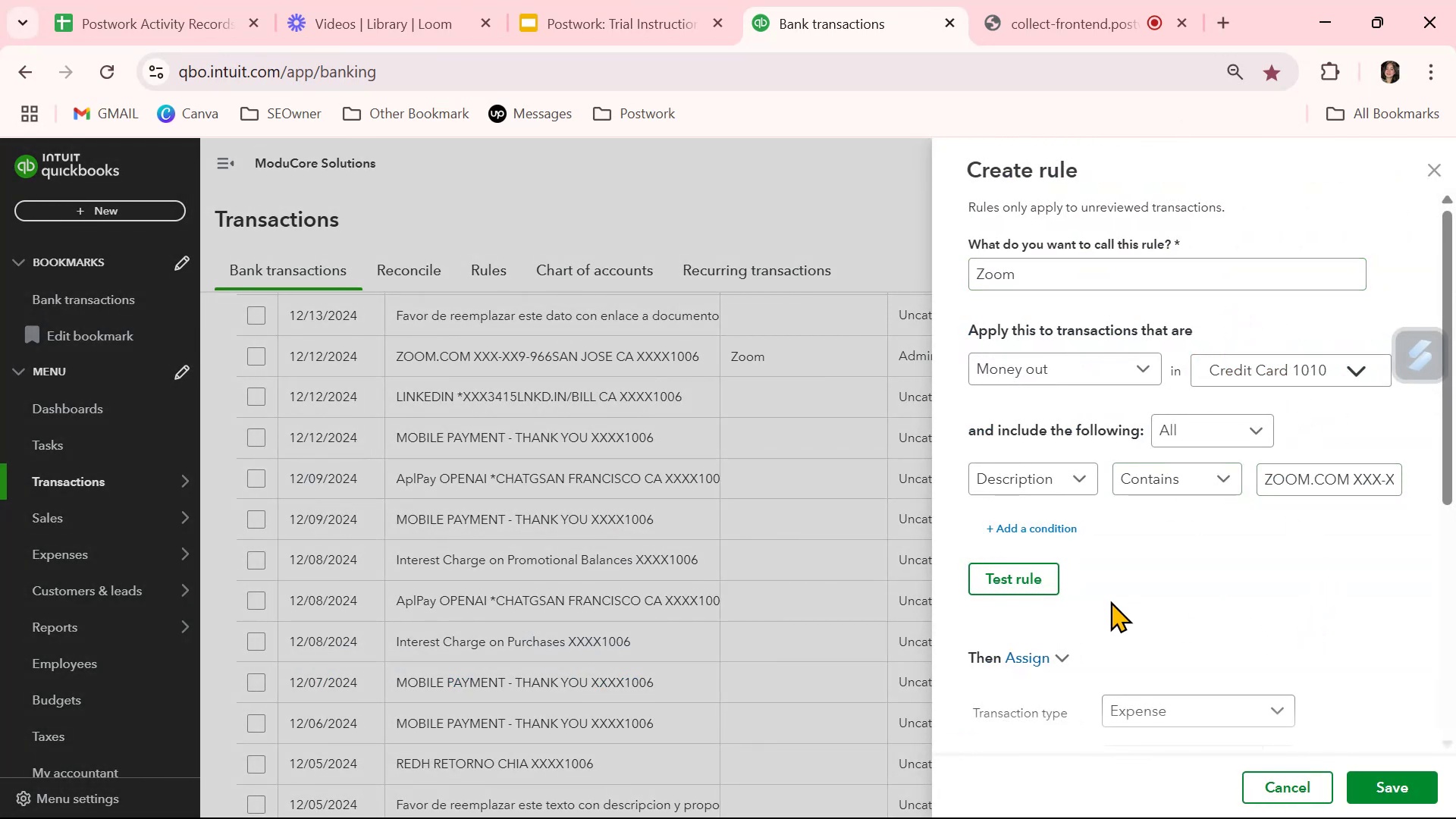 
left_click([1045, 576])
 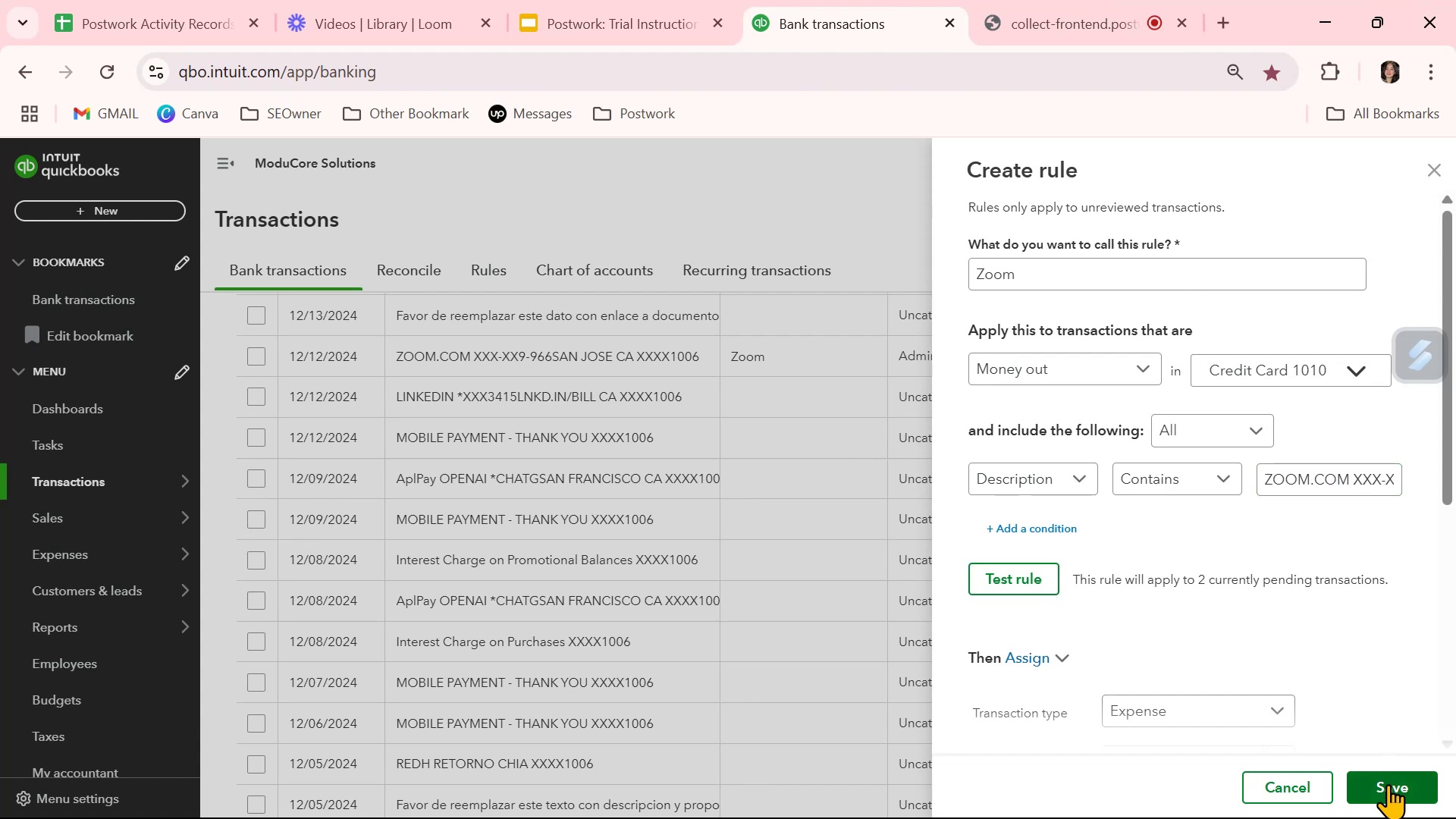 
wait(6.07)
 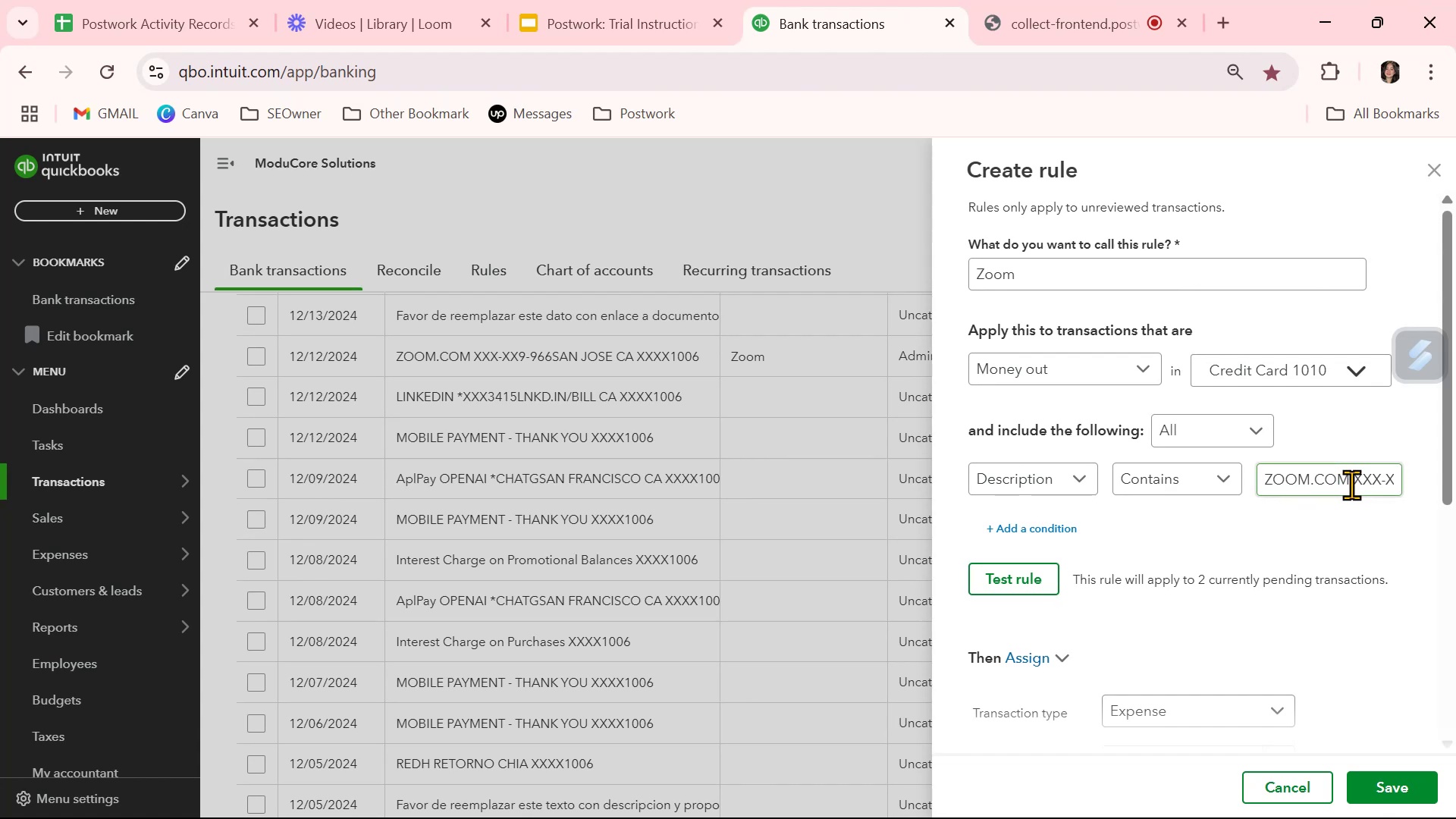 
left_click([1388, 786])
 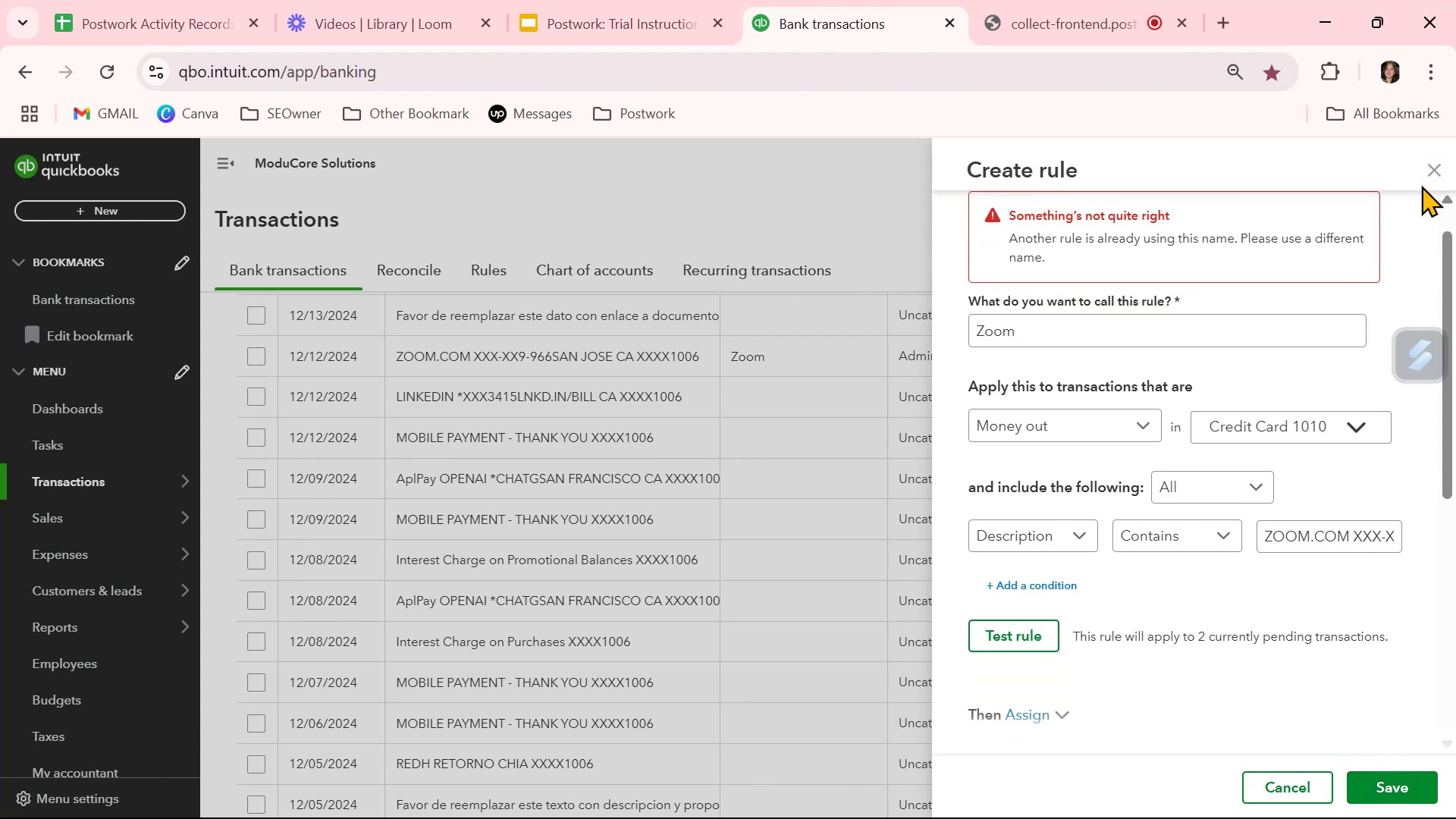 
wait(5.79)
 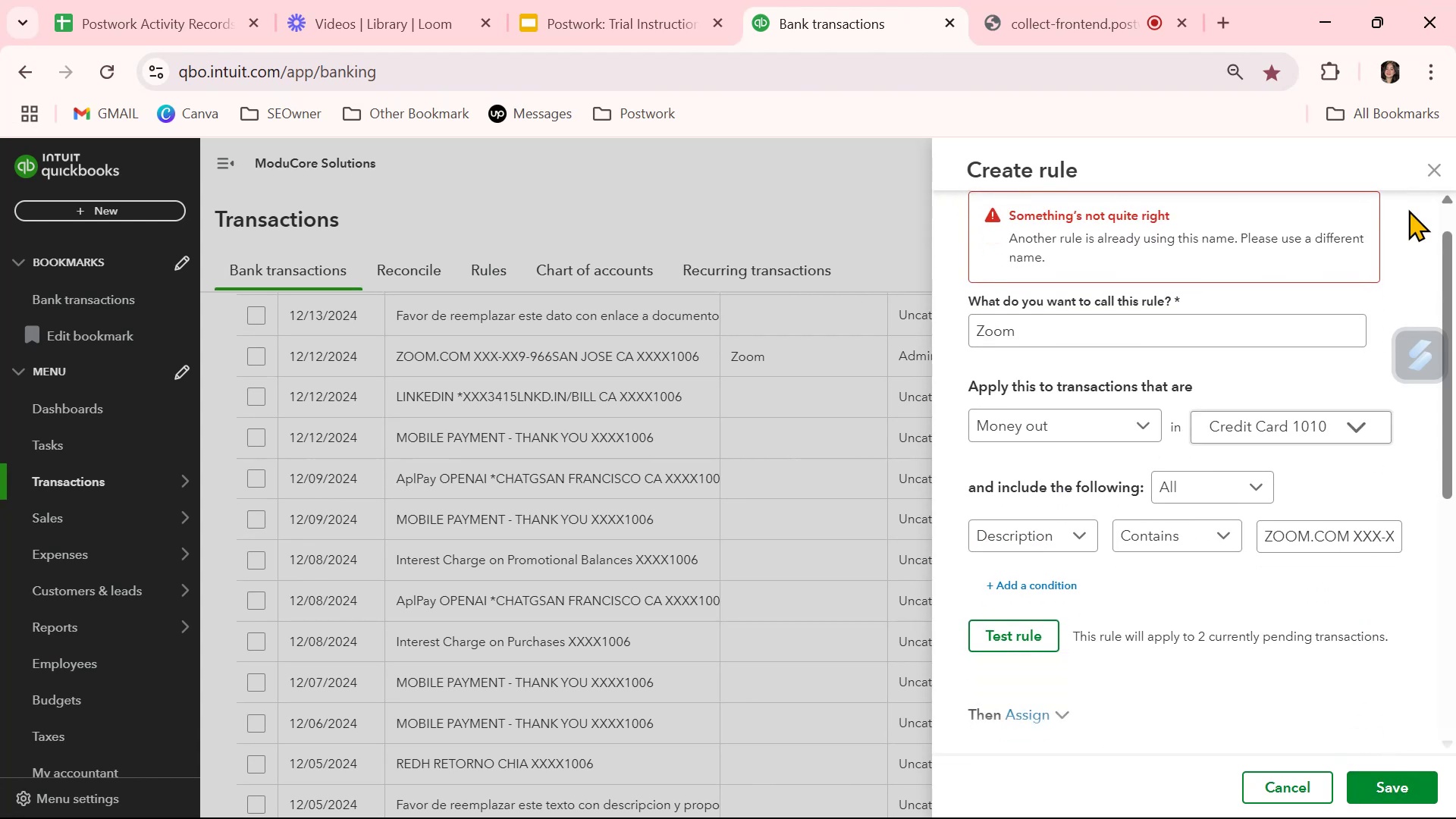 
left_click([1081, 334])
 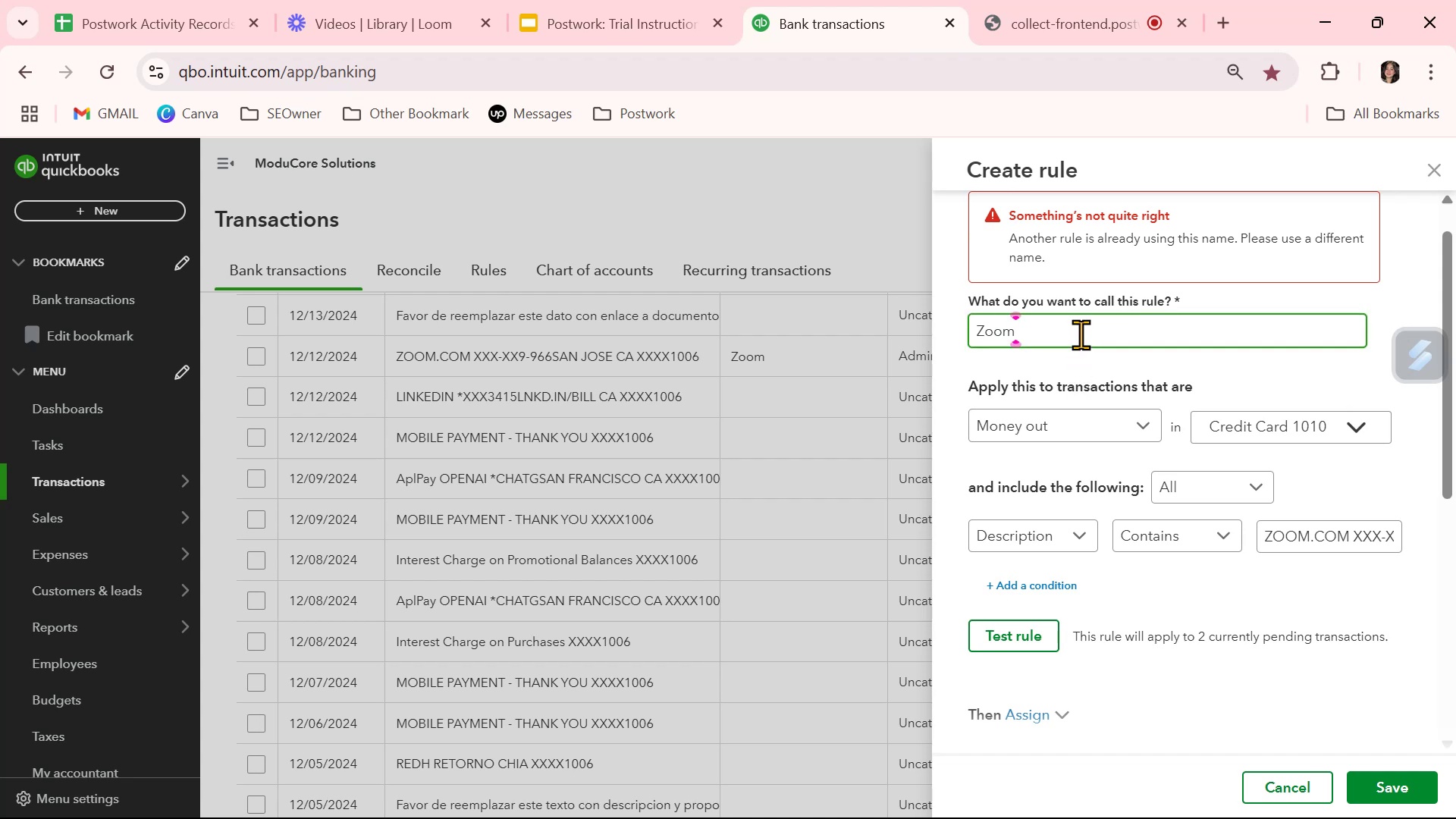 
key(Numpad1)
 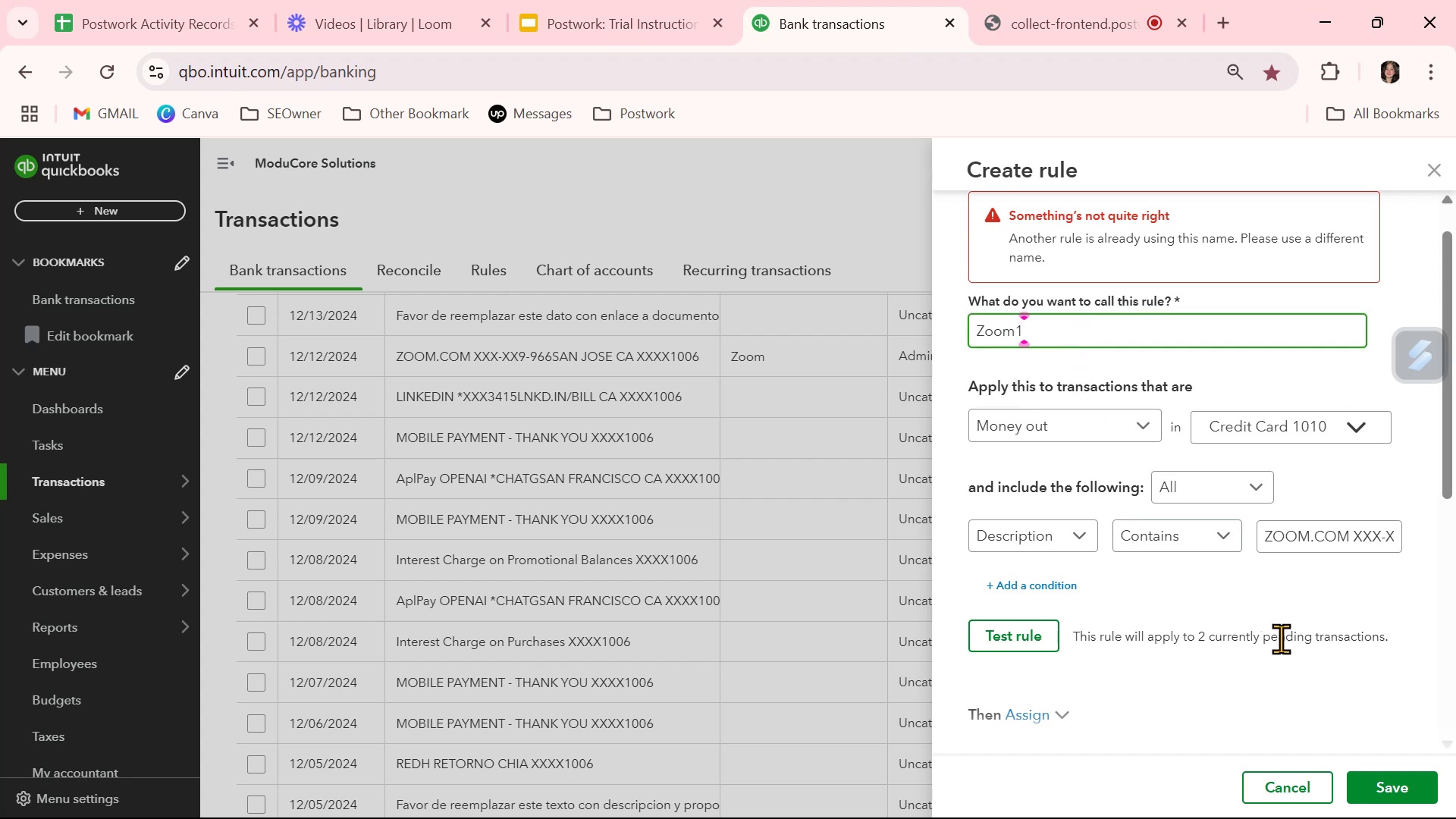 
left_click([1327, 679])
 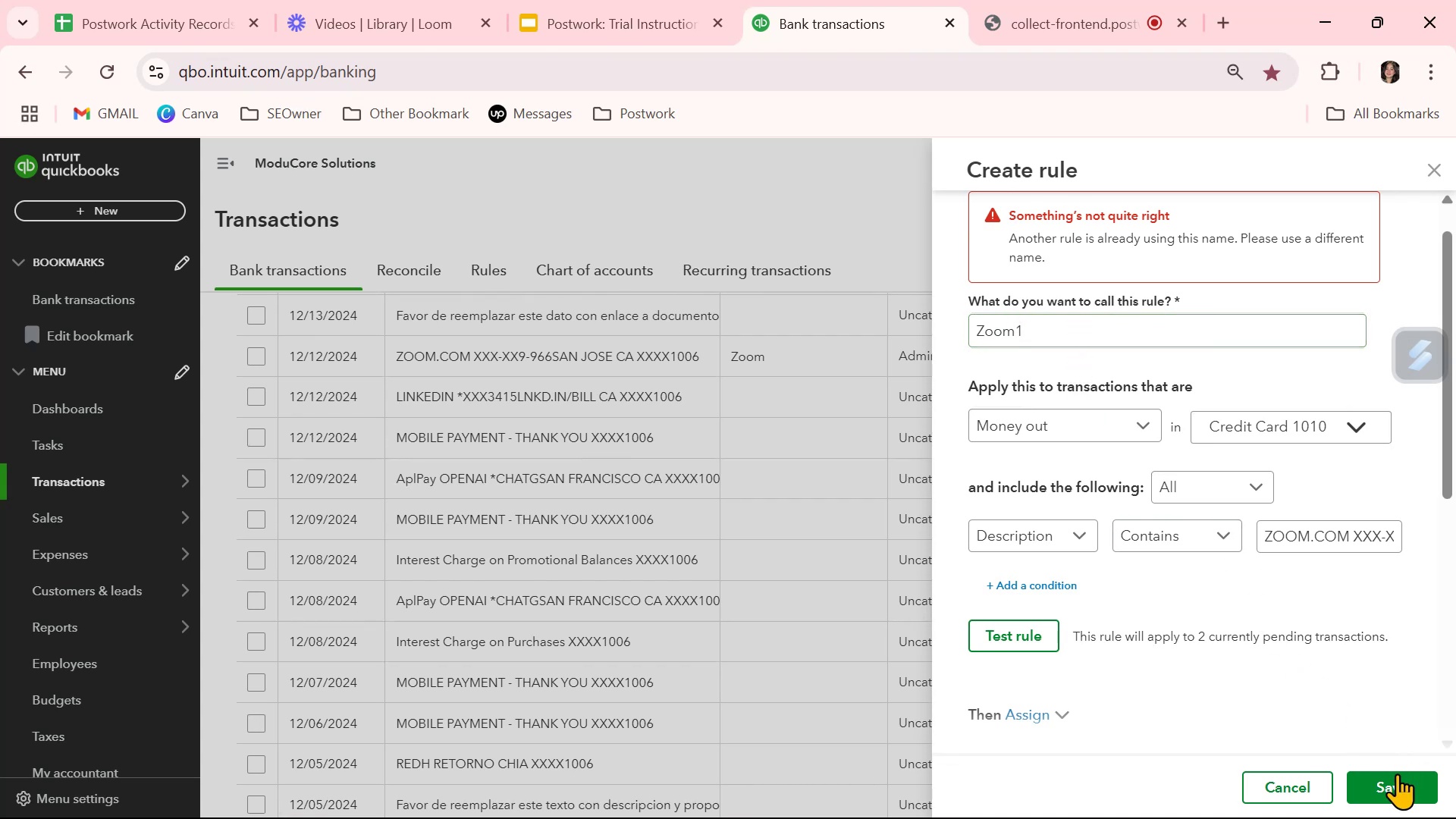 
left_click([1398, 782])
 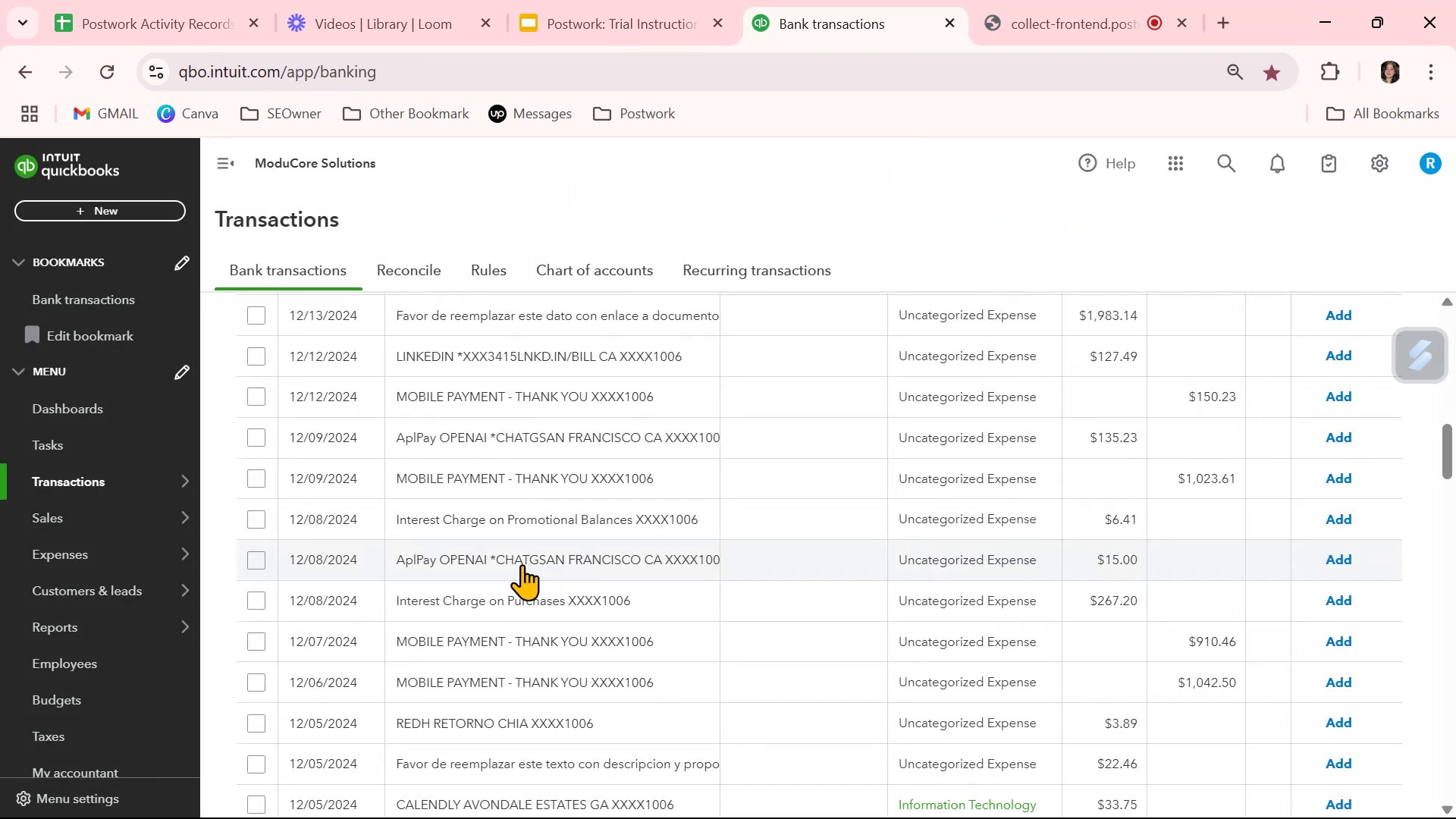 
scroll: coordinate [802, 621], scroll_direction: down, amount: 1.0
 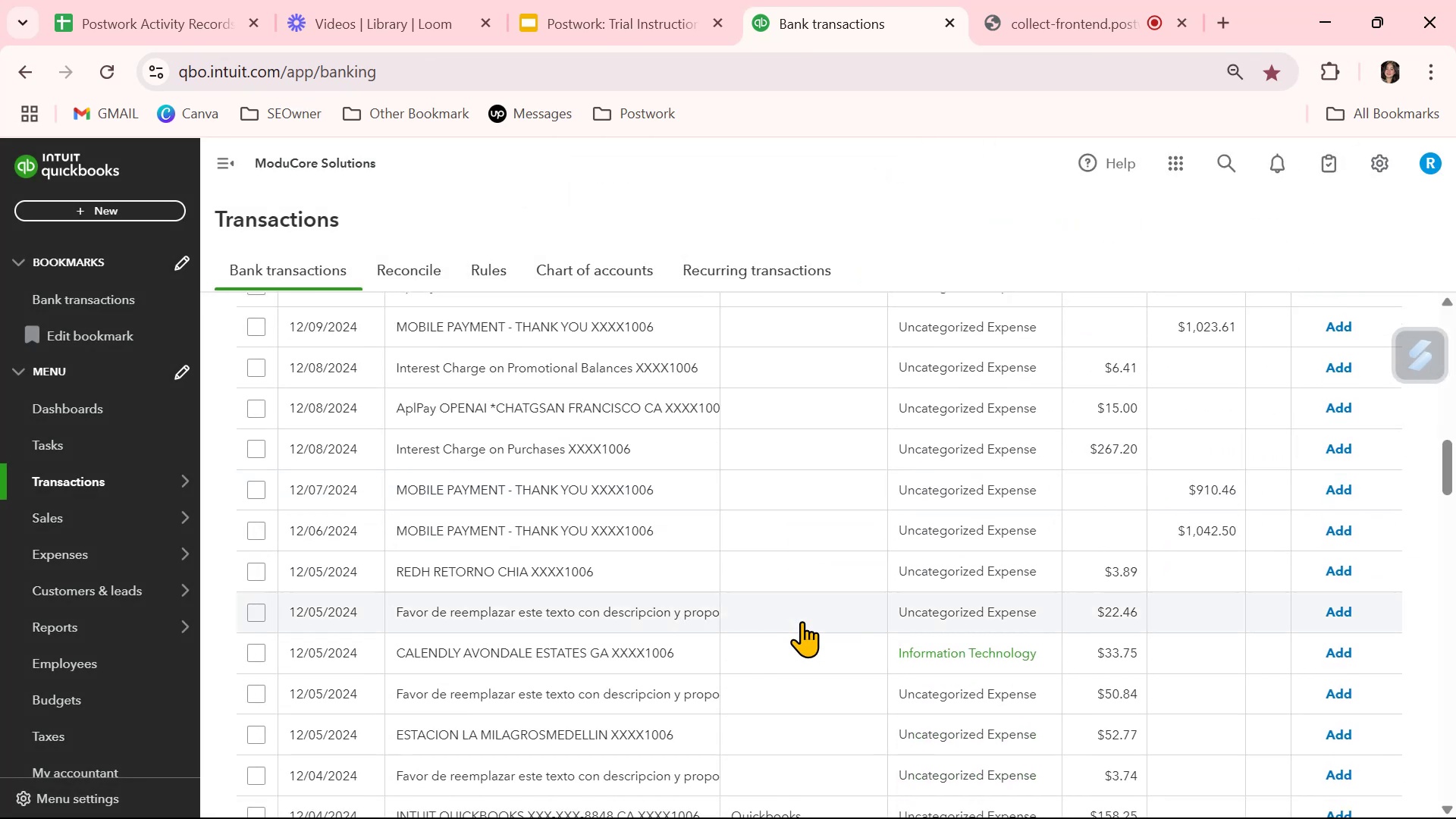 
scroll: coordinate [802, 621], scroll_direction: up, amount: 7.0
 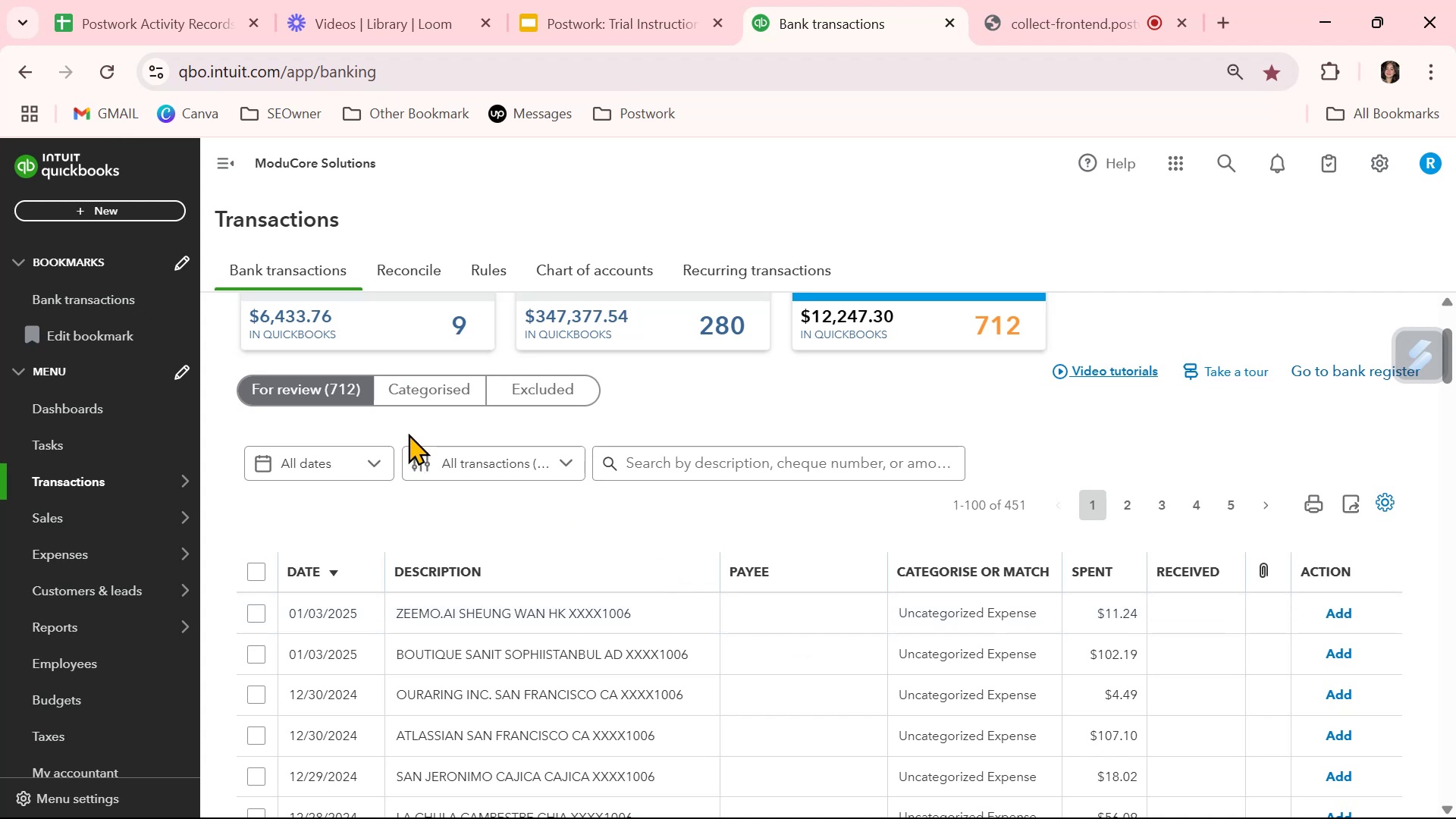 
scroll: coordinate [817, 651], scroll_direction: down, amount: 2.0
 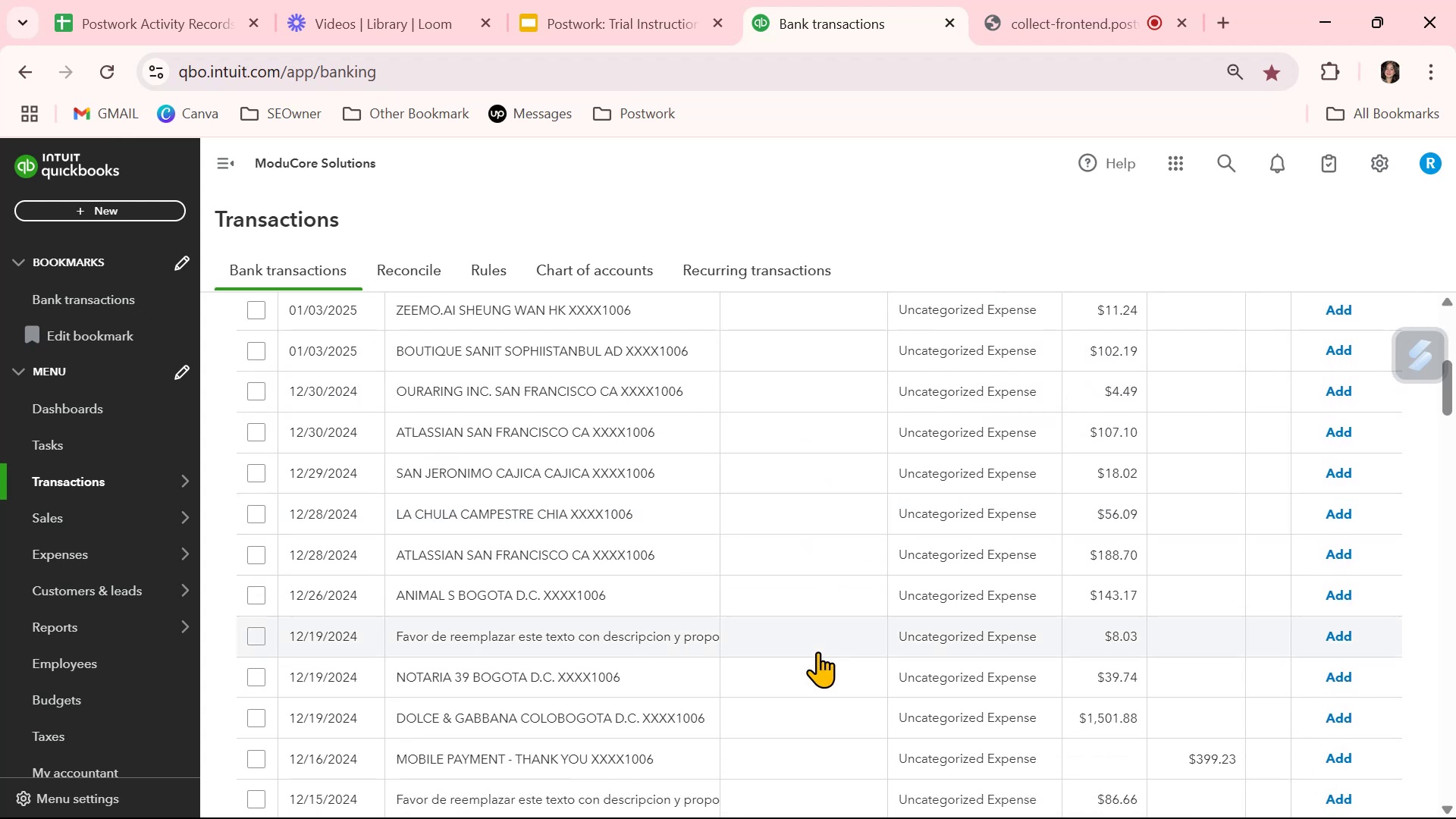 
wait(9.31)
 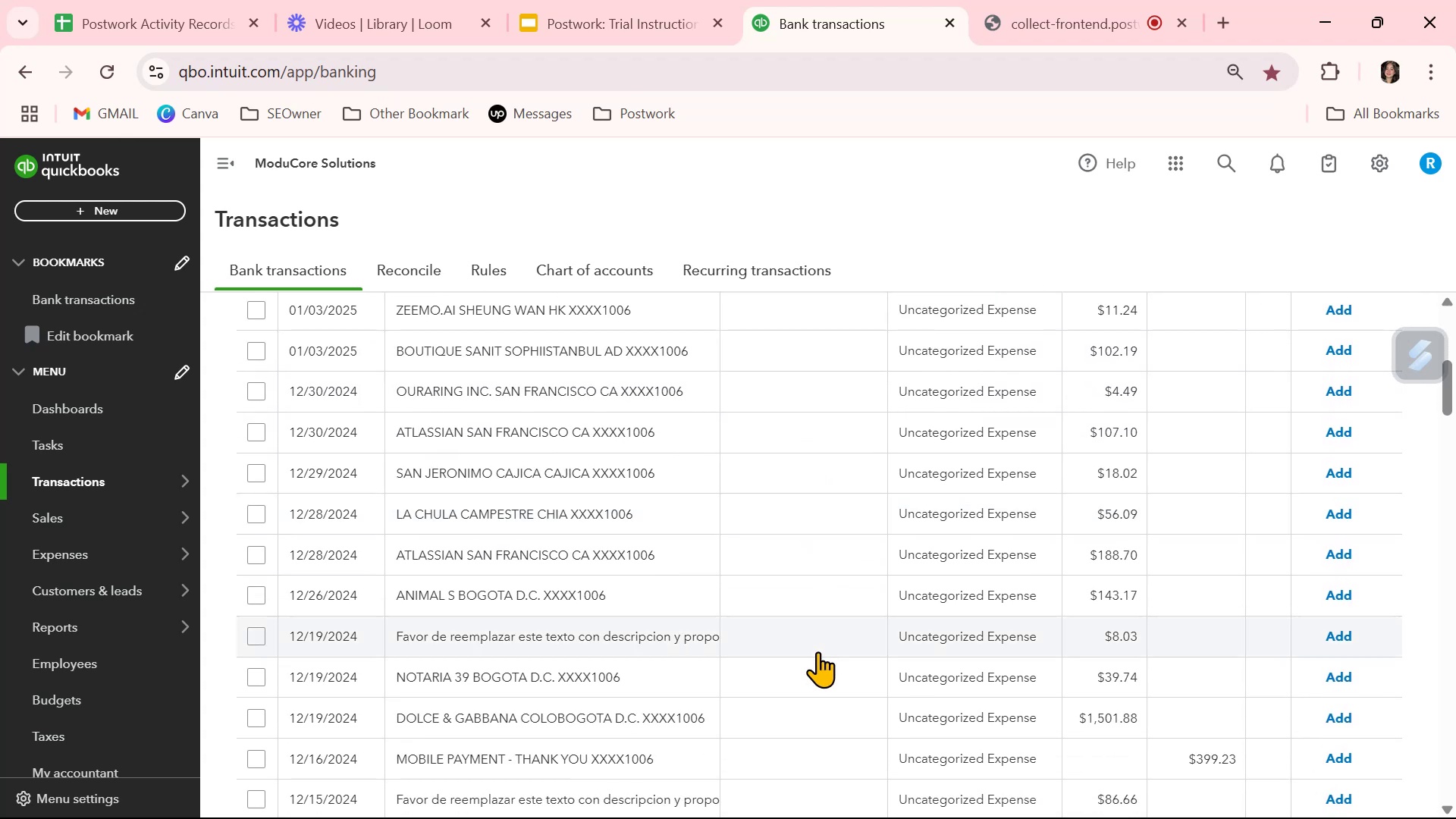 
scroll: coordinate [814, 654], scroll_direction: down, amount: 5.0
 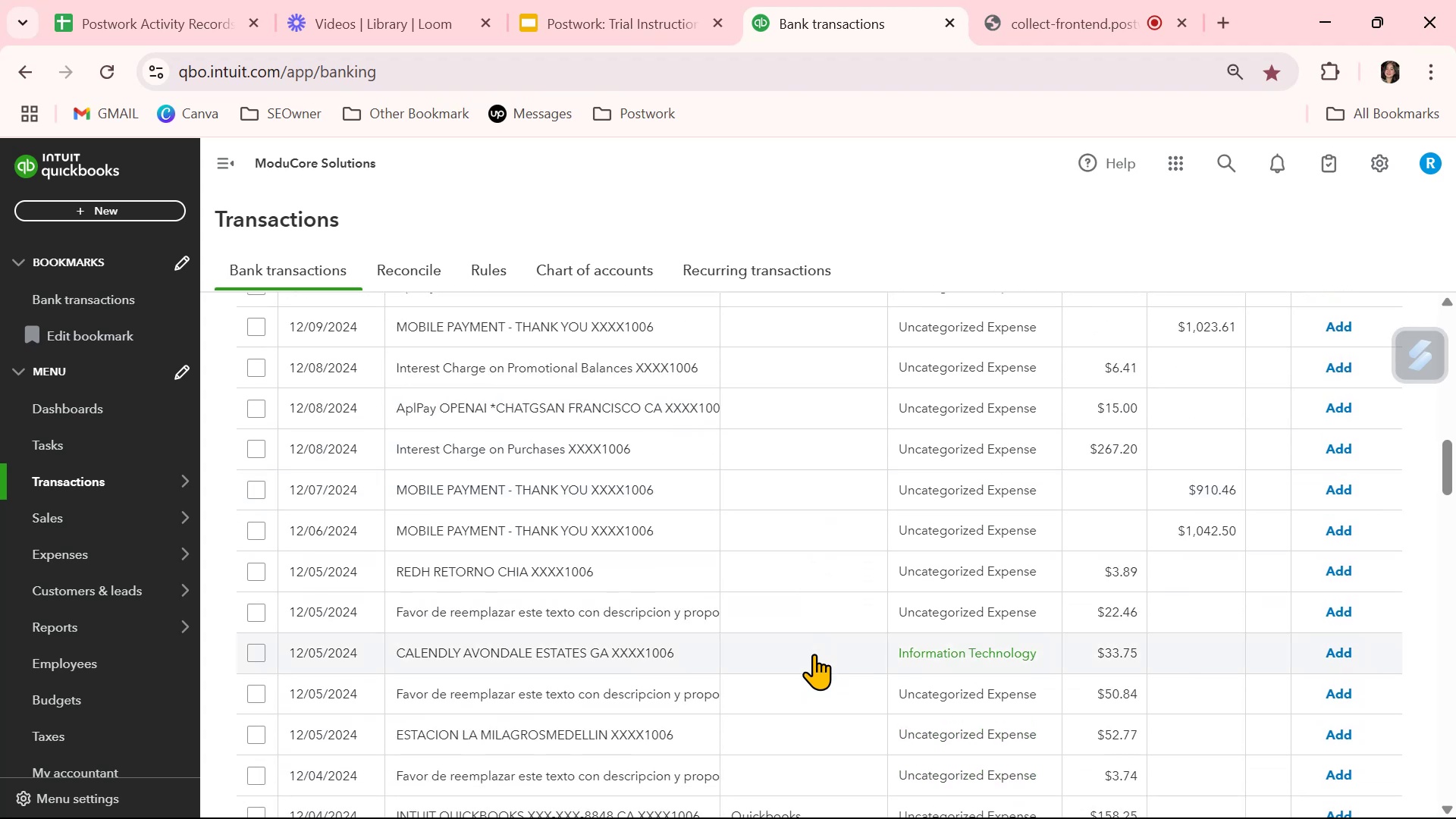 
wait(5.28)
 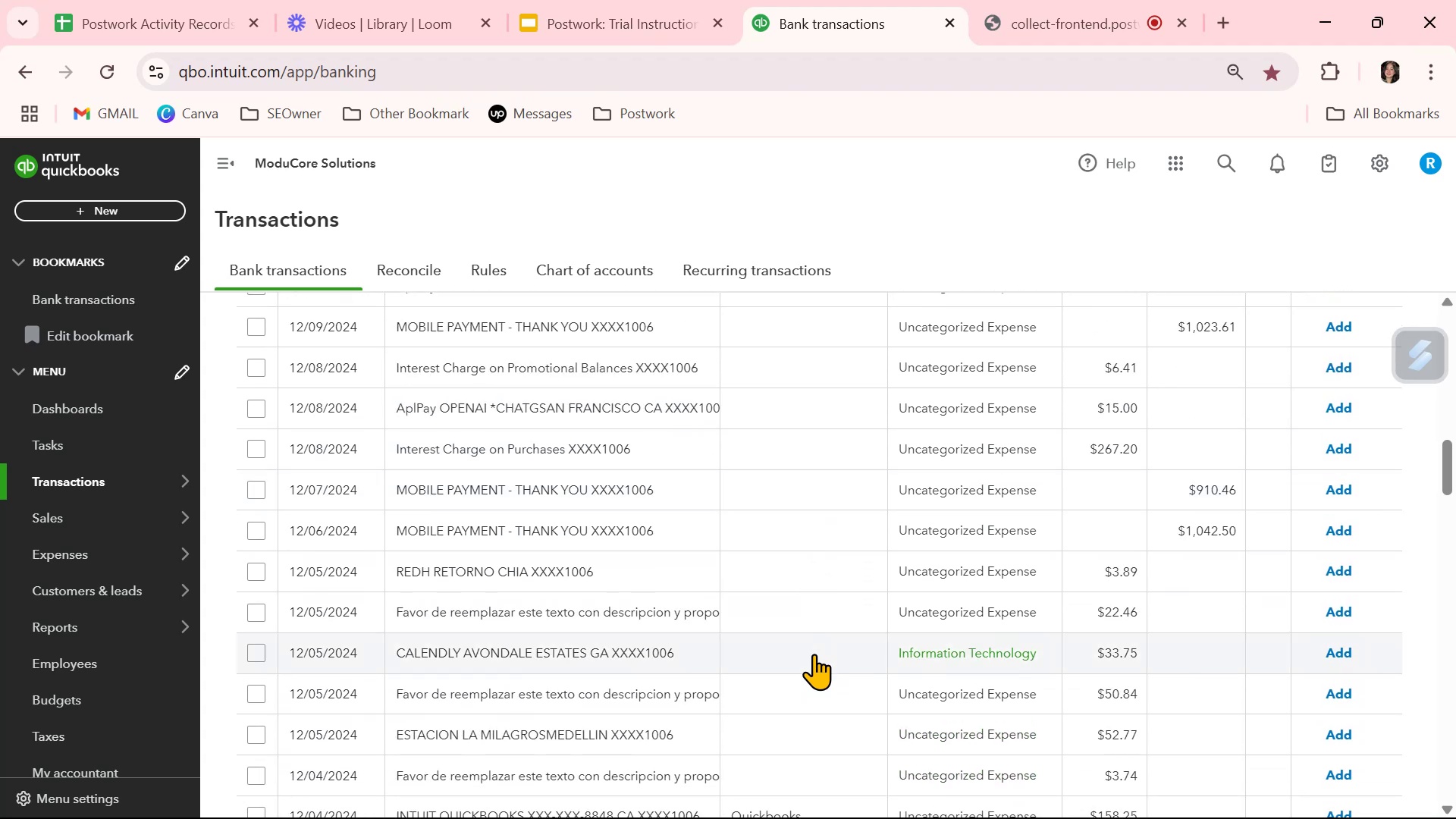 
scroll: coordinate [814, 654], scroll_direction: down, amount: 1.0
 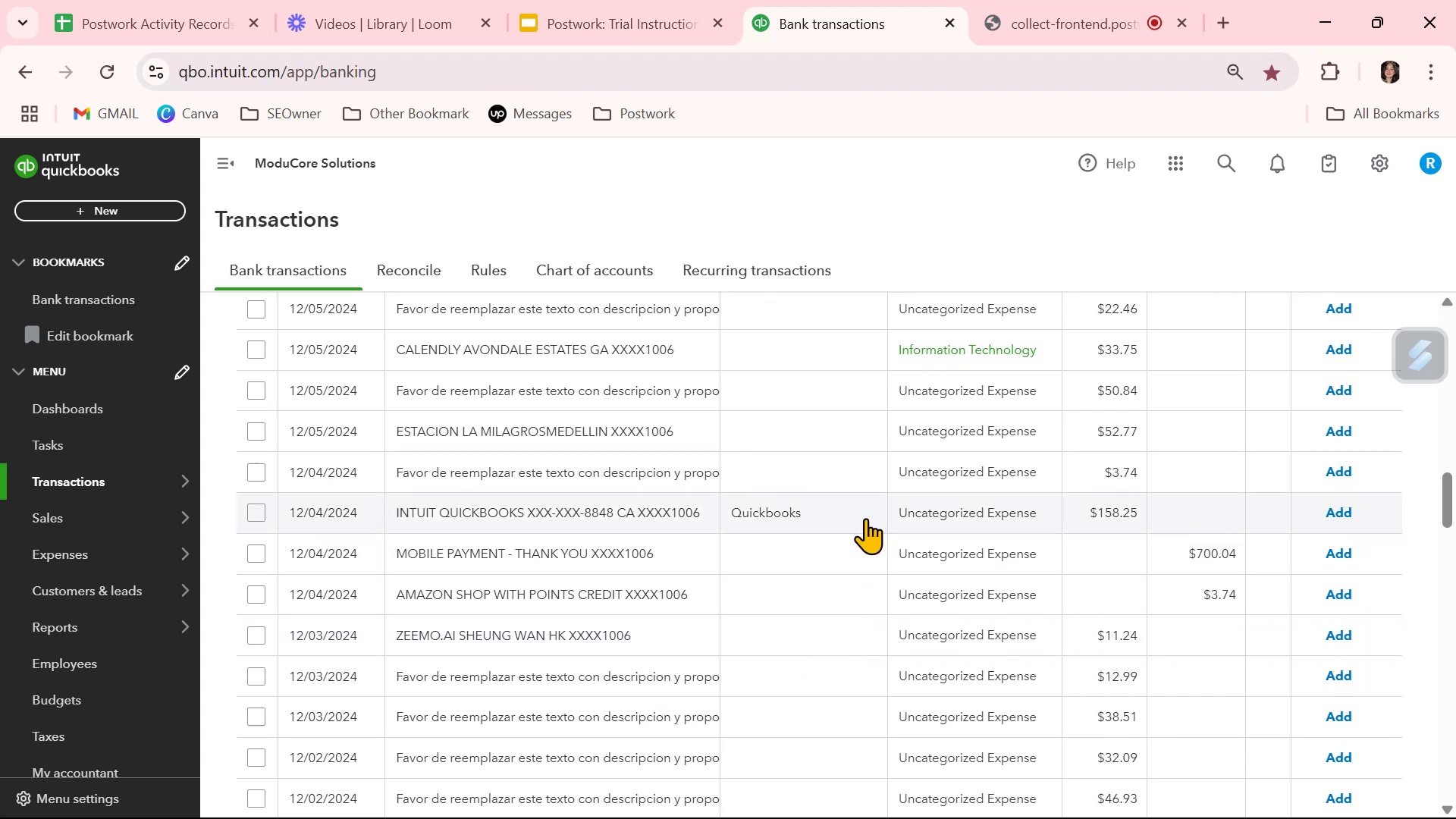 
scroll: coordinate [820, 517], scroll_direction: up, amount: 11.0
 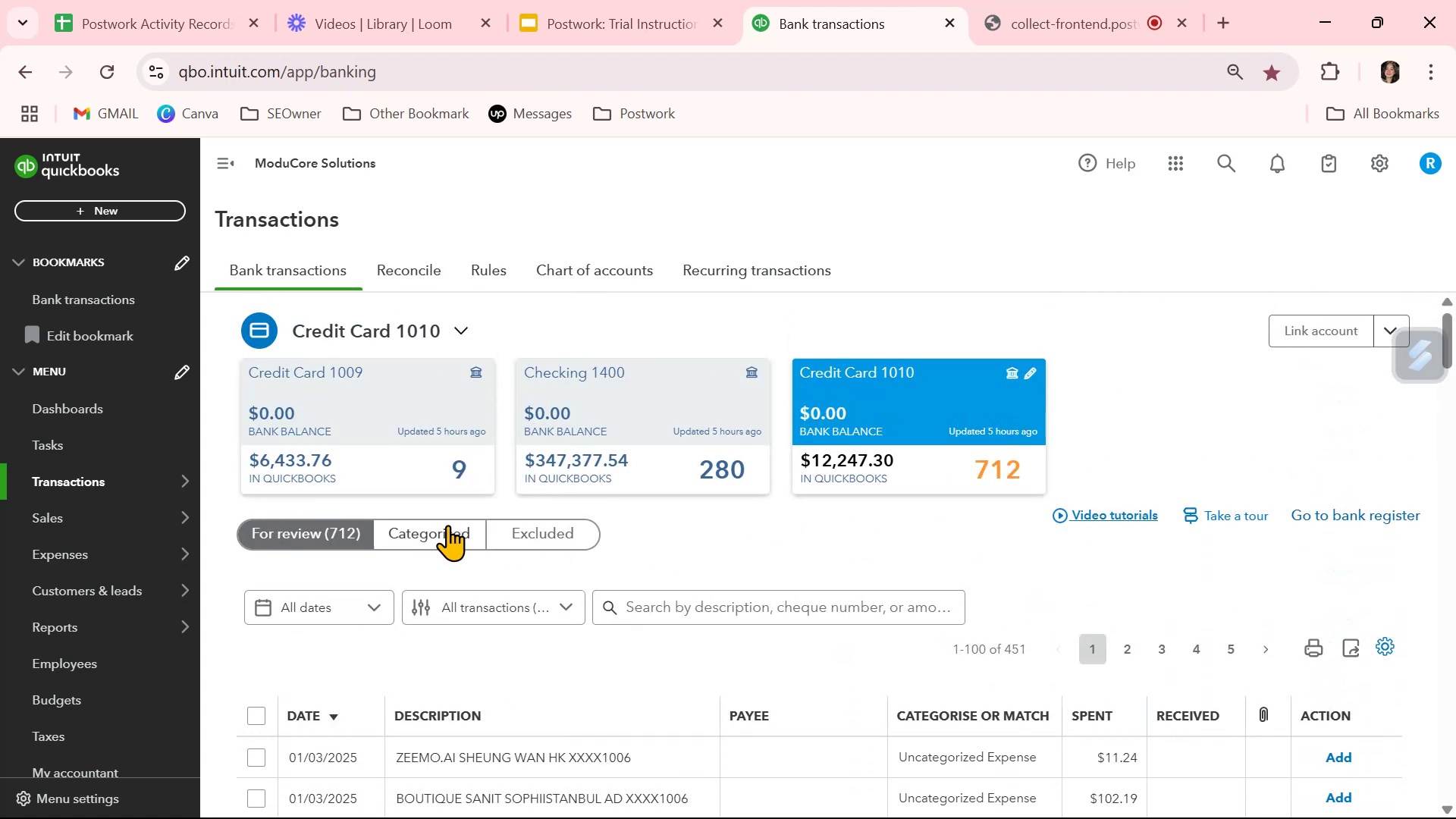 
left_click([450, 531])
 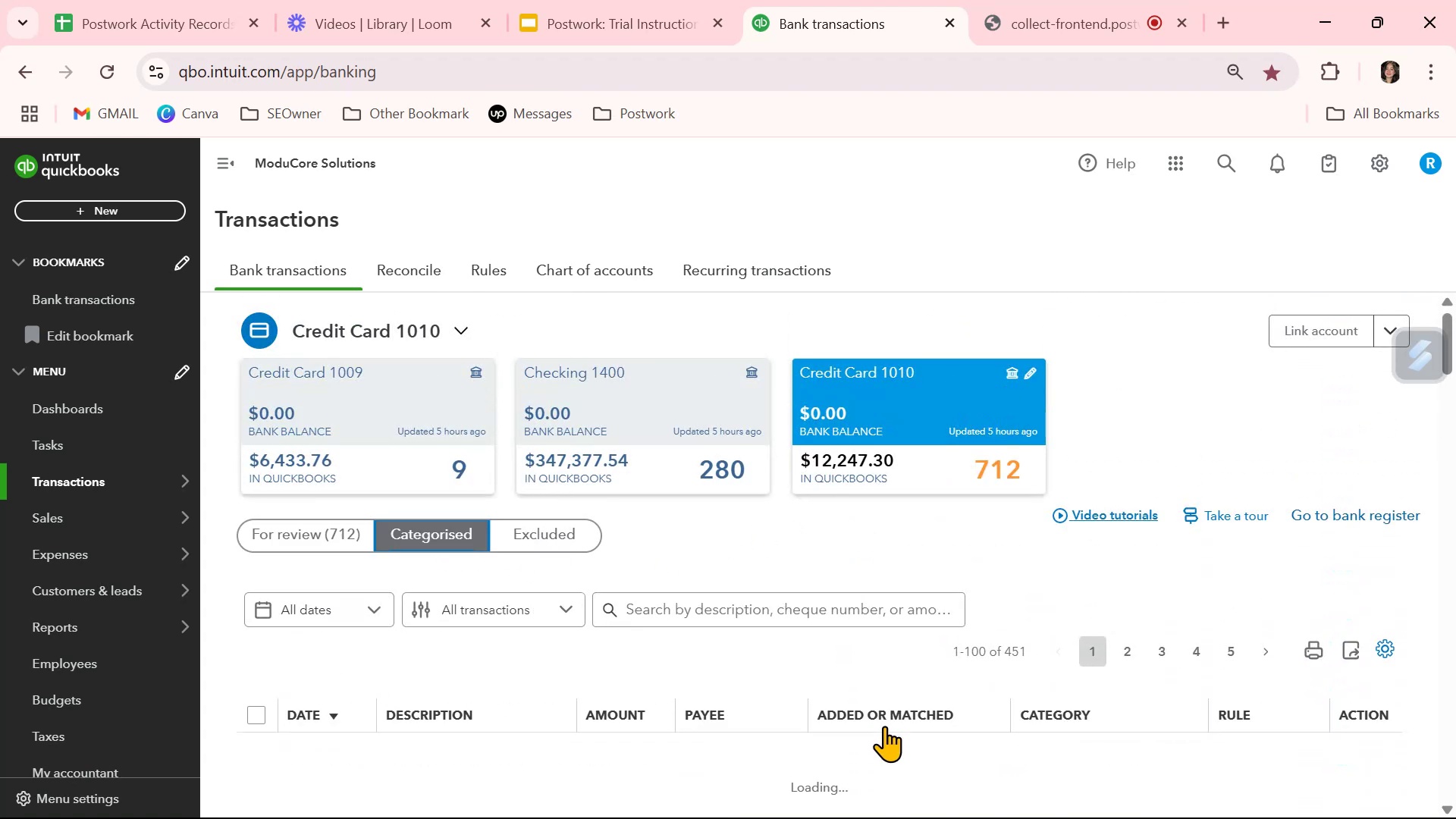 
scroll: coordinate [884, 726], scroll_direction: down, amount: 2.0
 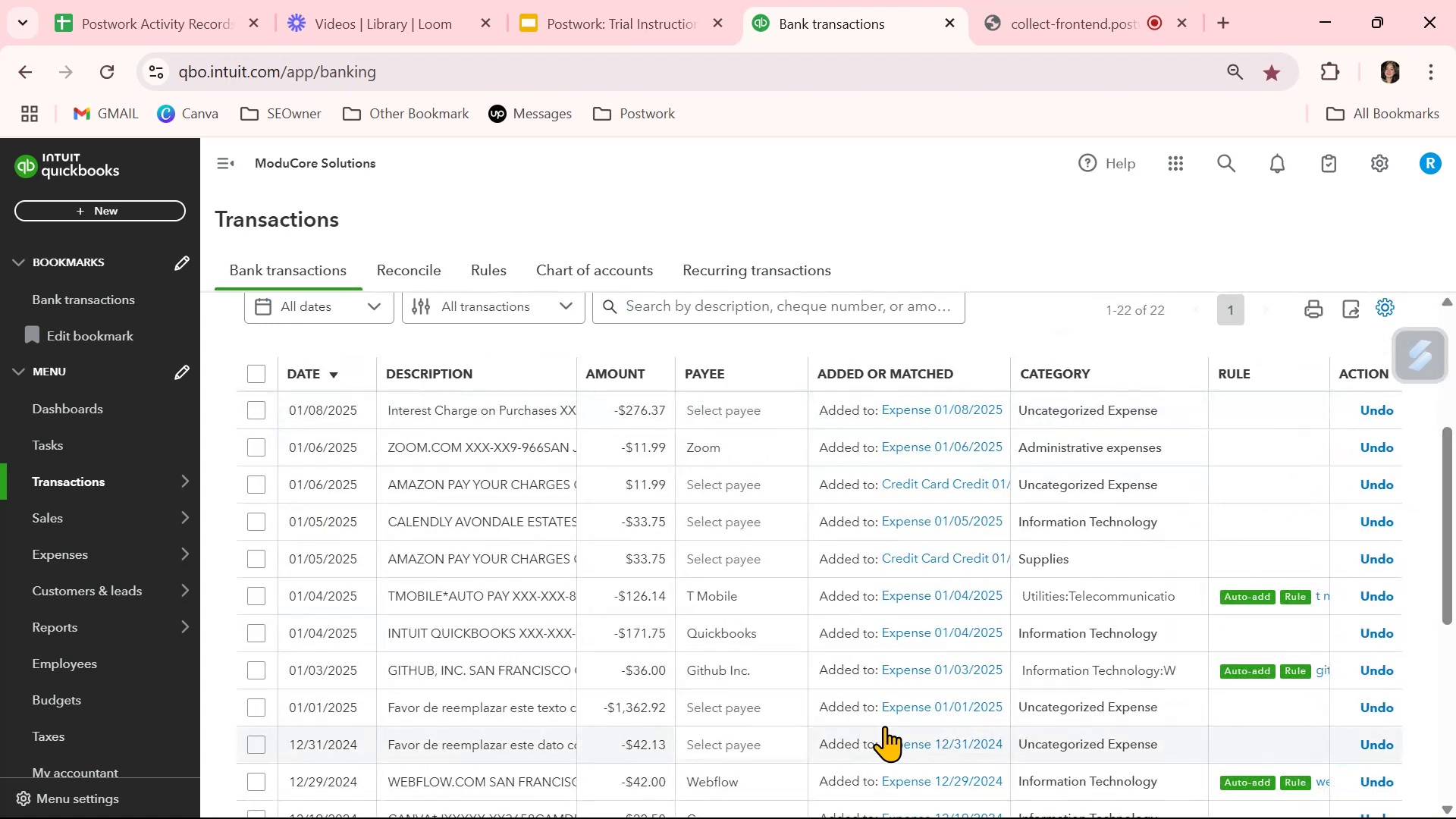 
wait(5.62)
 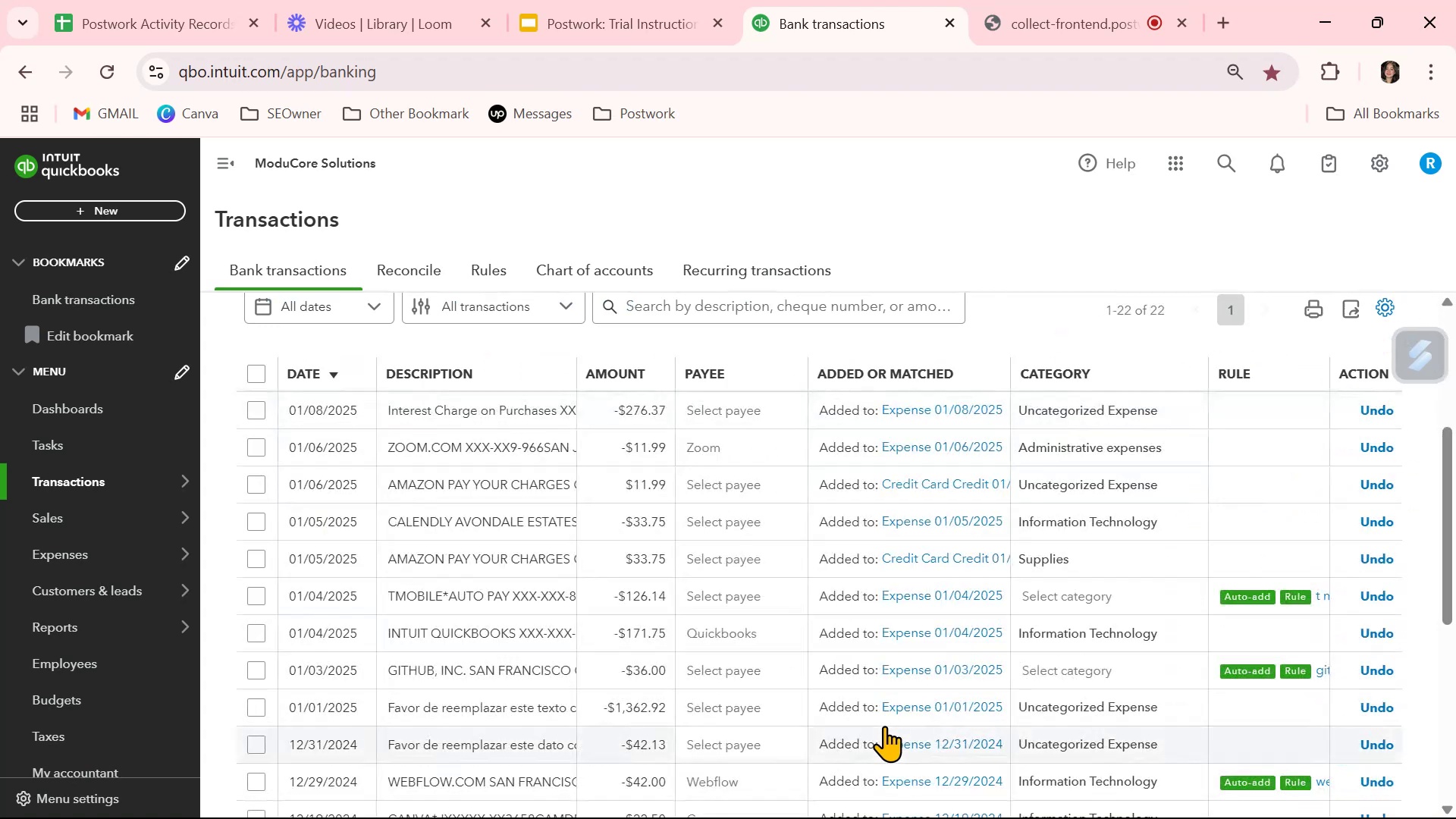 
scroll: coordinate [522, 472], scroll_direction: up, amount: 2.0
 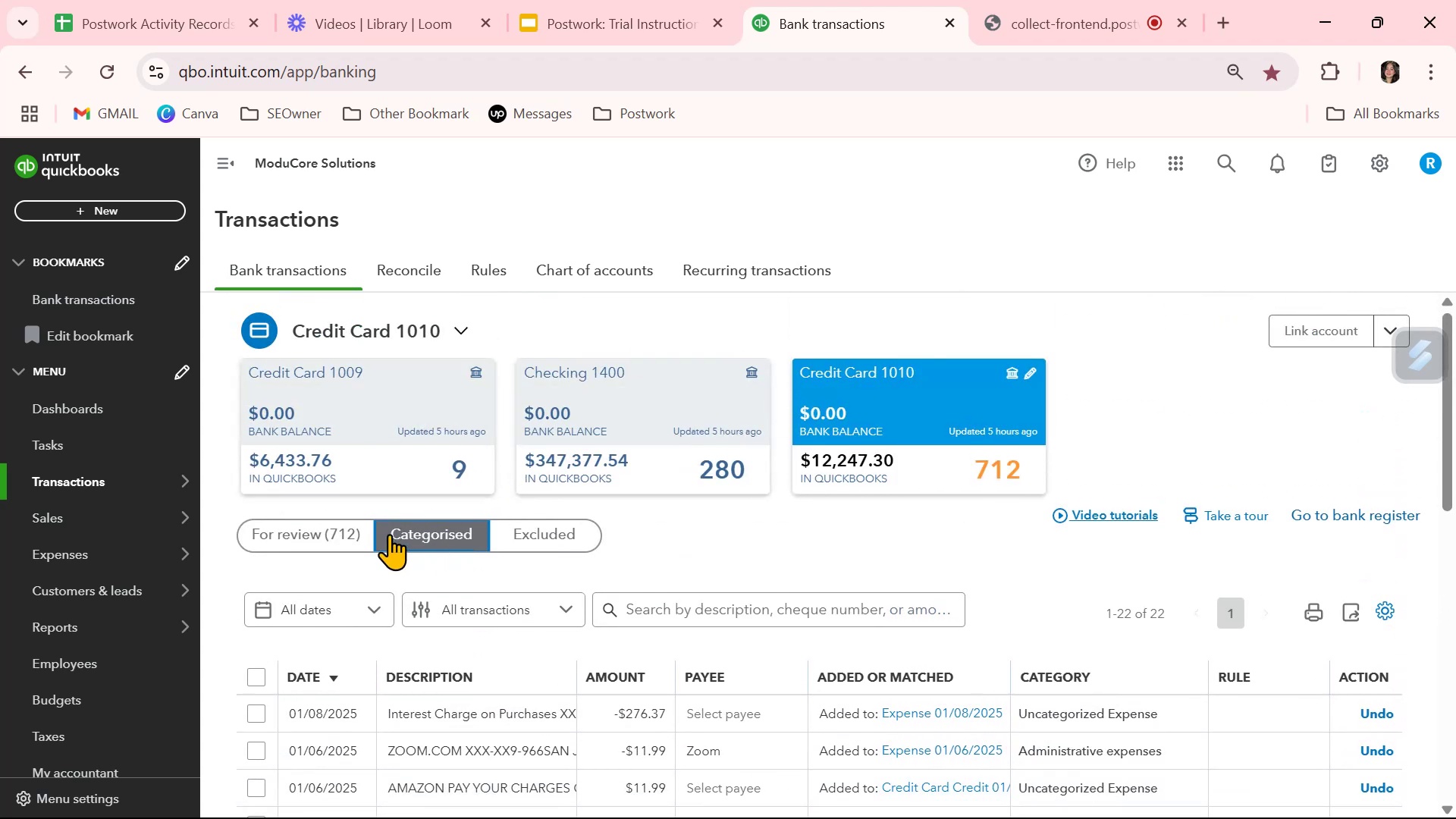 
left_click([341, 540])
 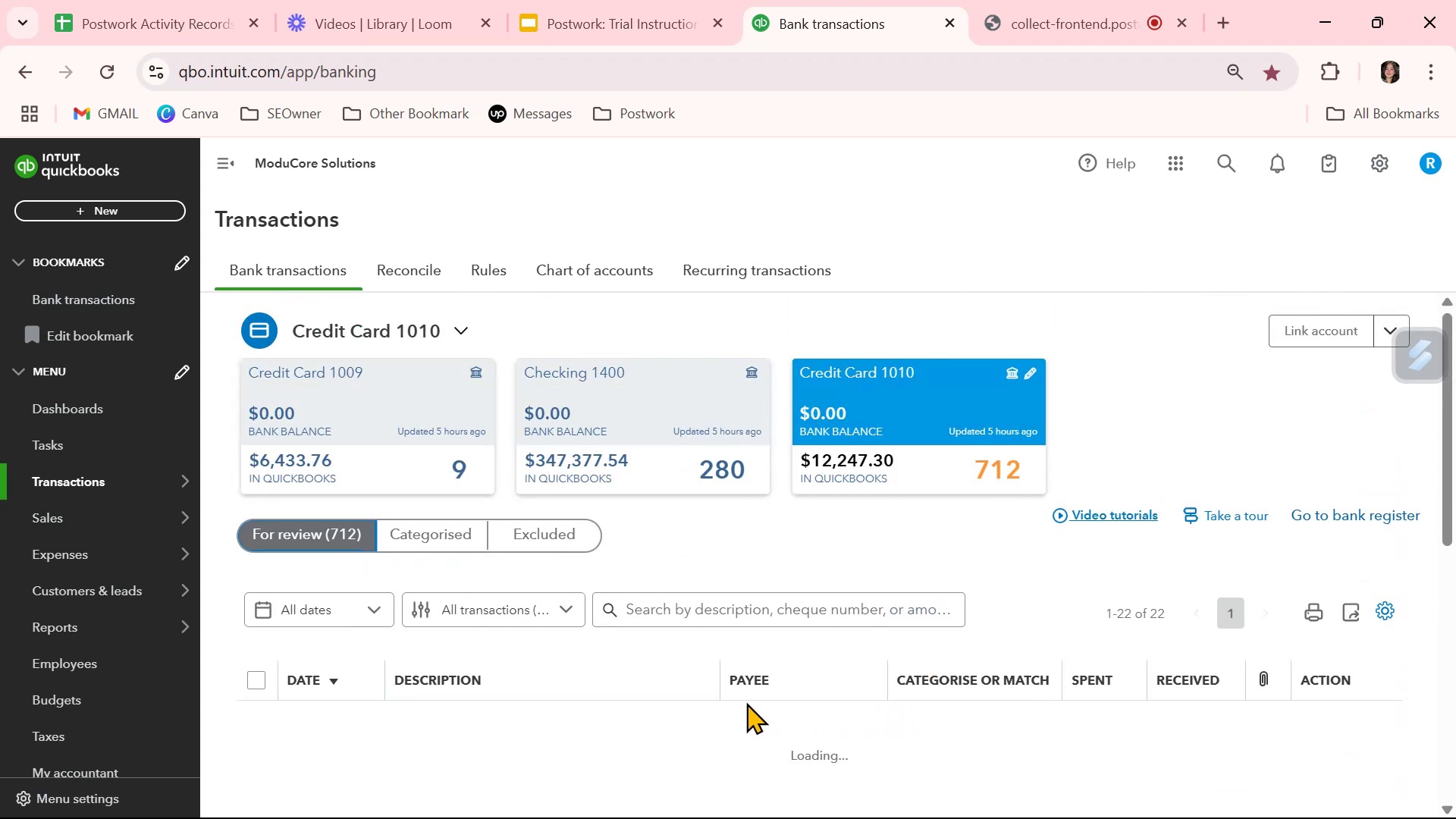 
scroll: coordinate [754, 706], scroll_direction: down, amount: 6.0
 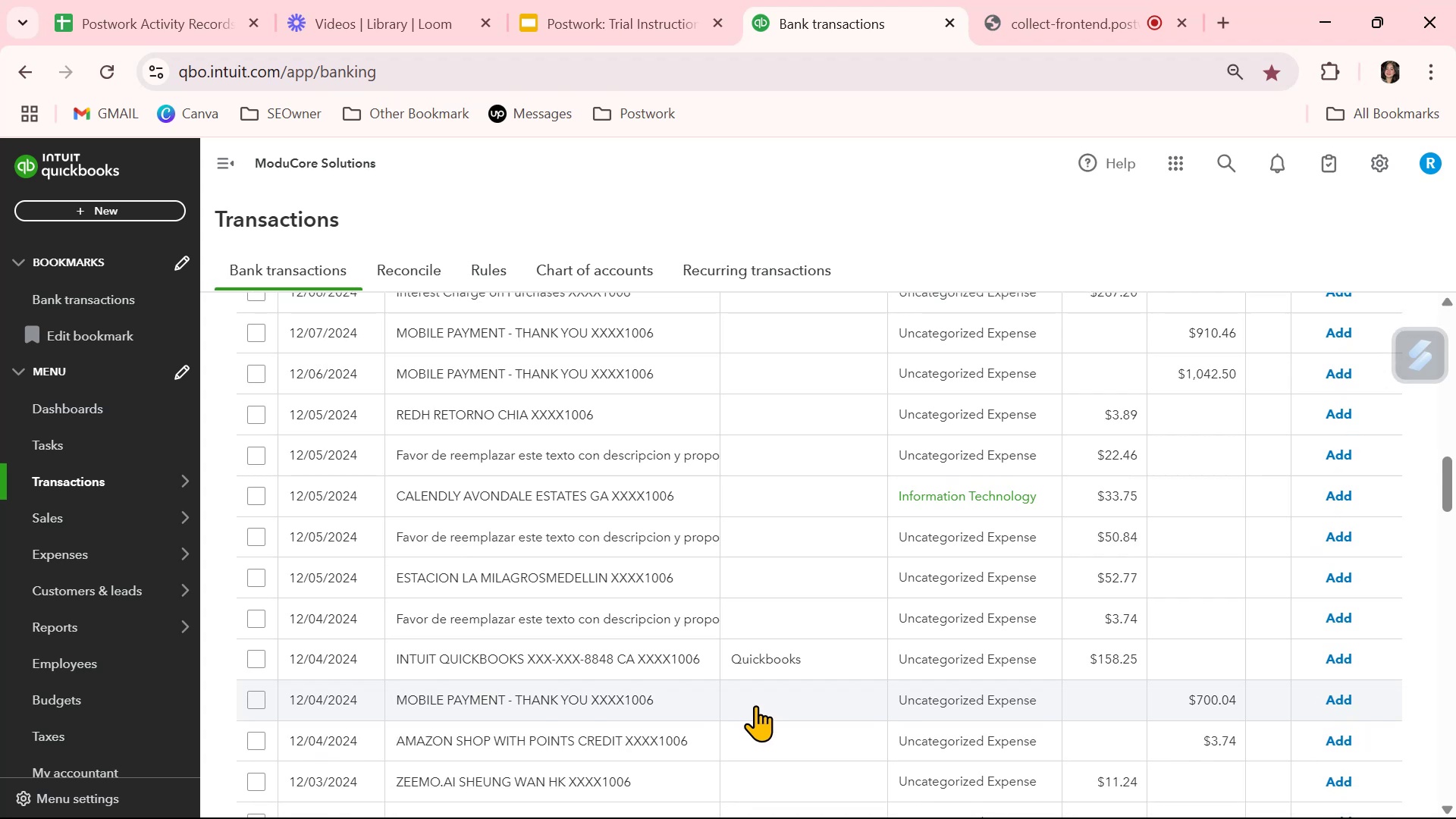 
left_click([996, 664])
 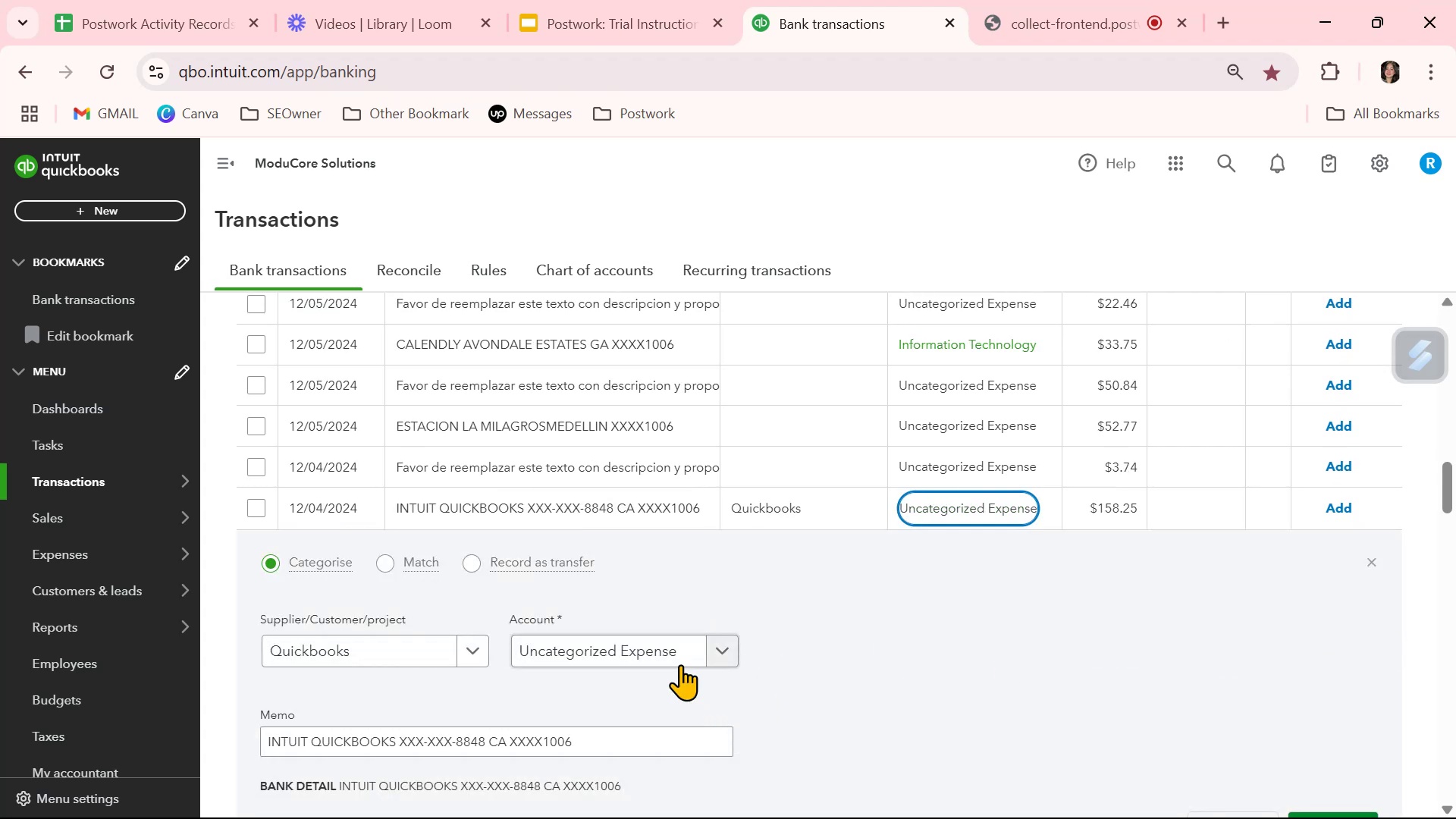 
left_click([677, 648])
 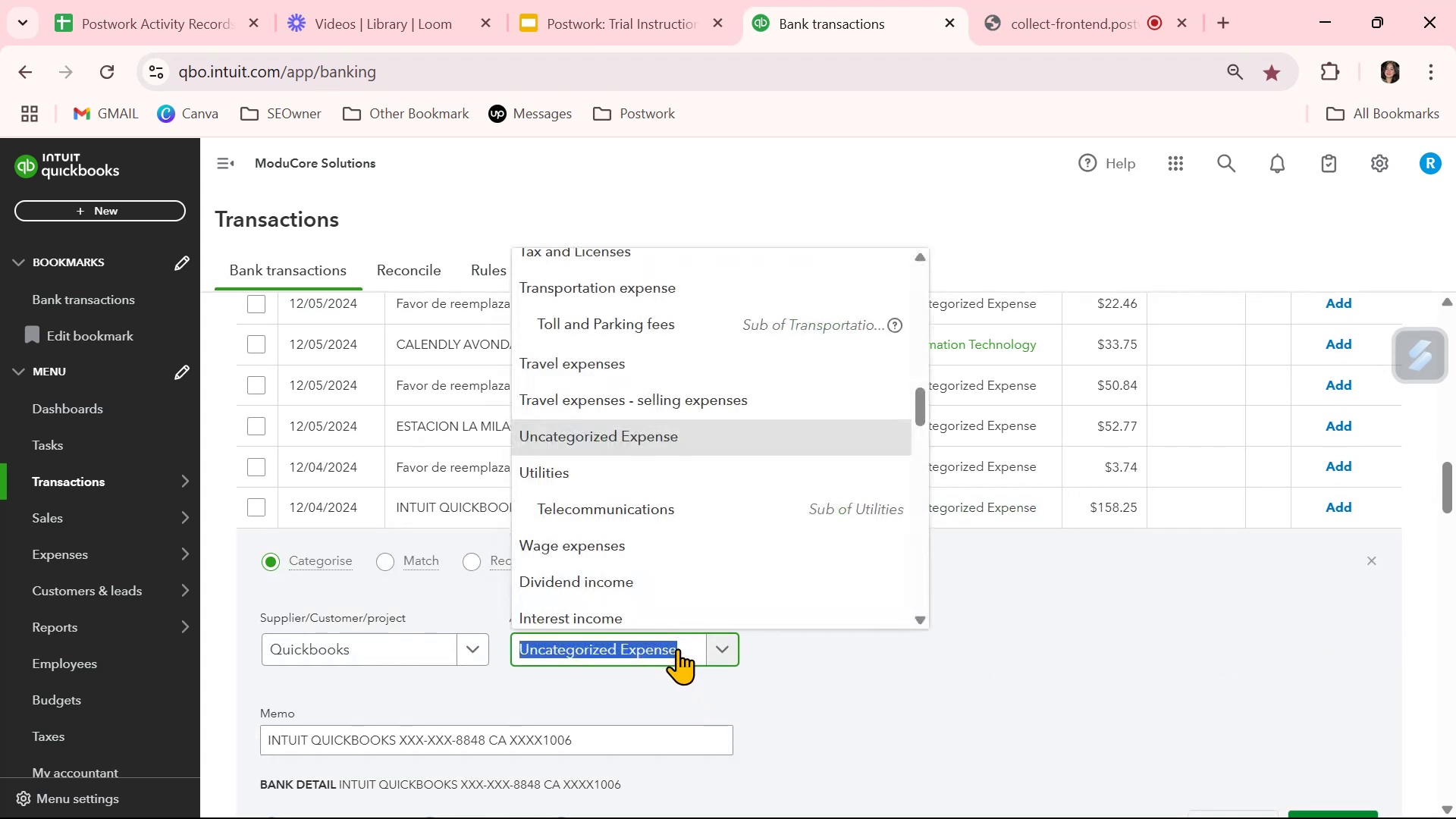 
scroll: coordinate [758, 538], scroll_direction: down, amount: 1.0
 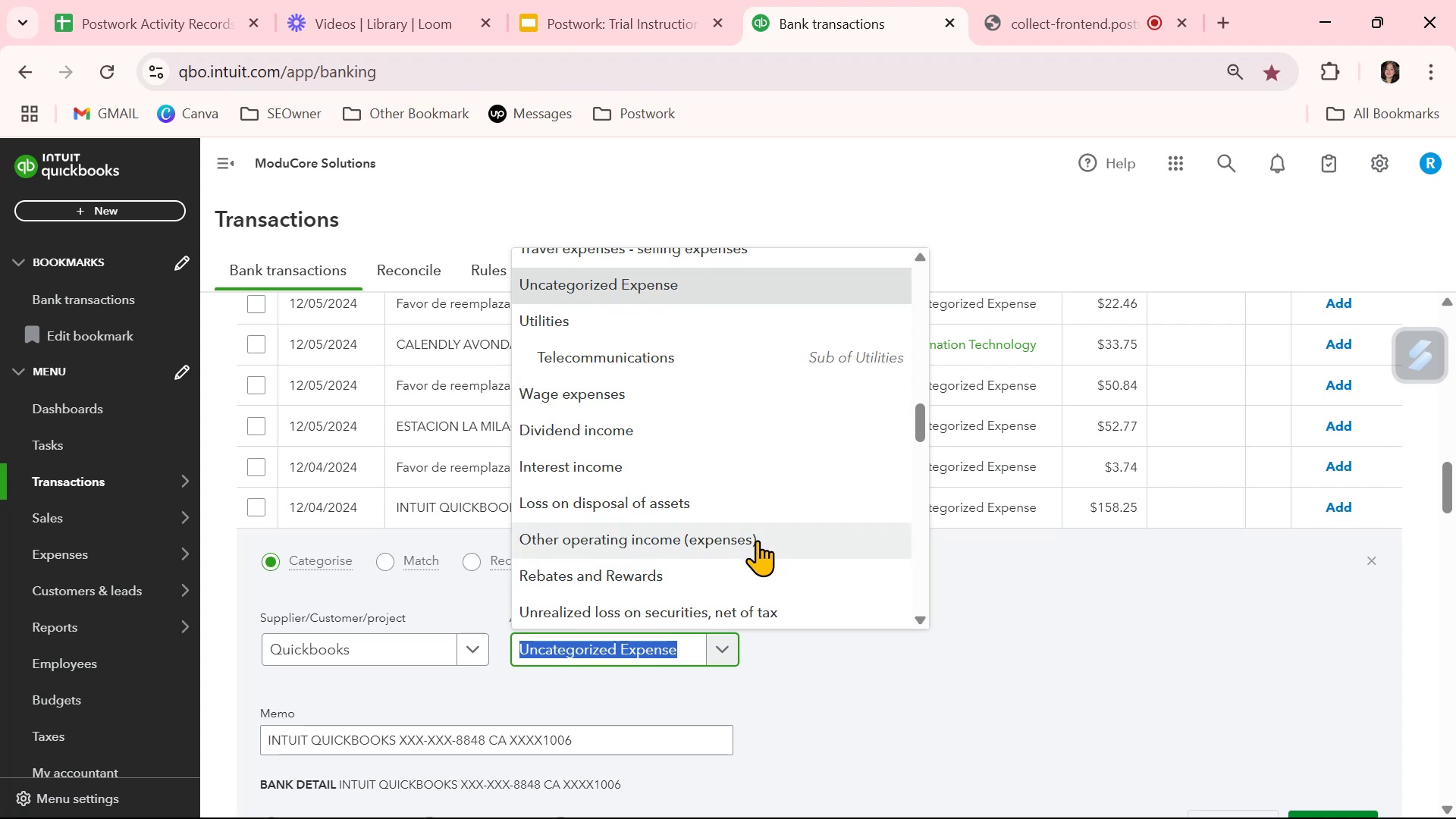 
type(inj)
key(Backspace)
 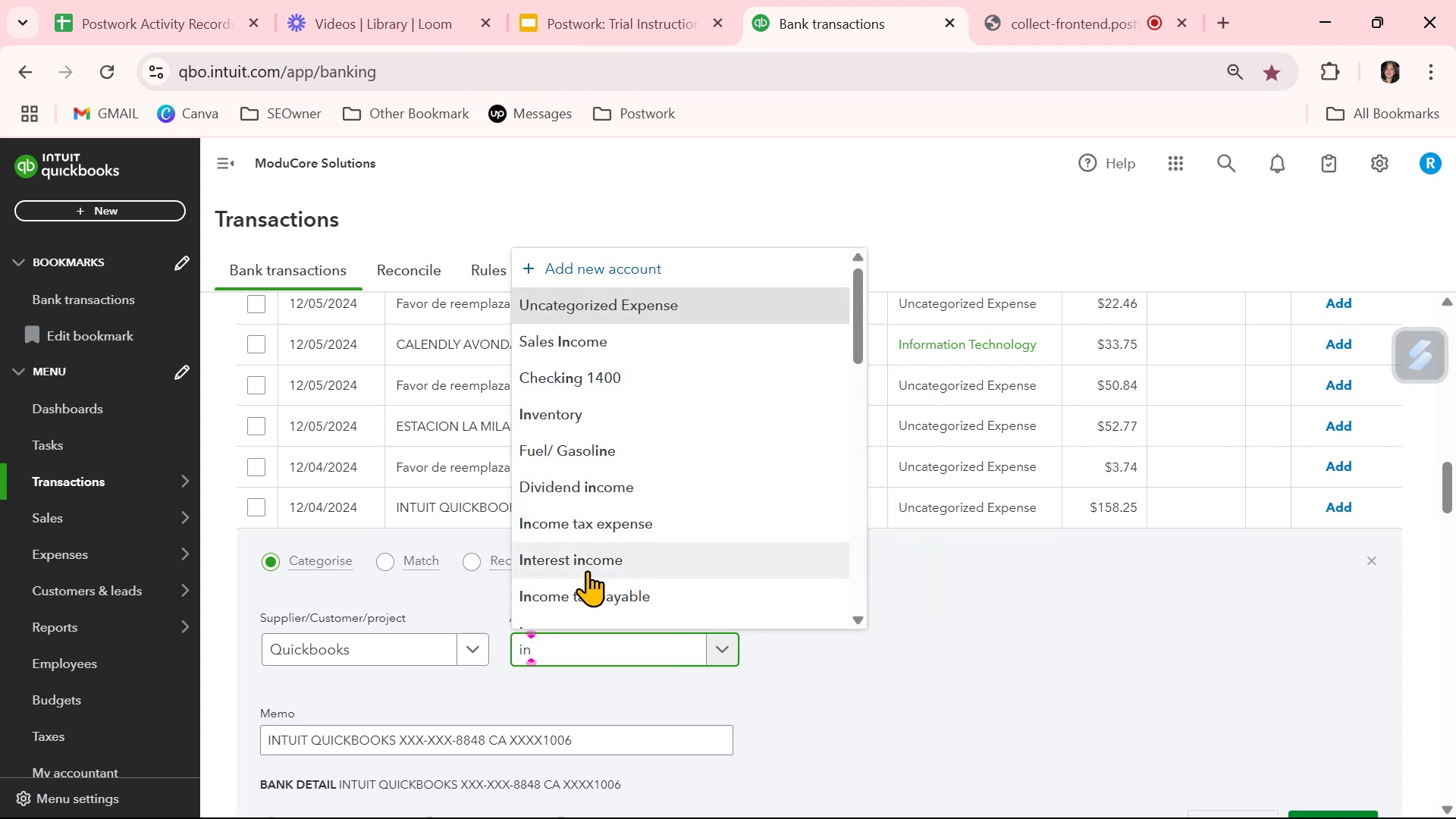 
scroll: coordinate [587, 570], scroll_direction: down, amount: 1.0
 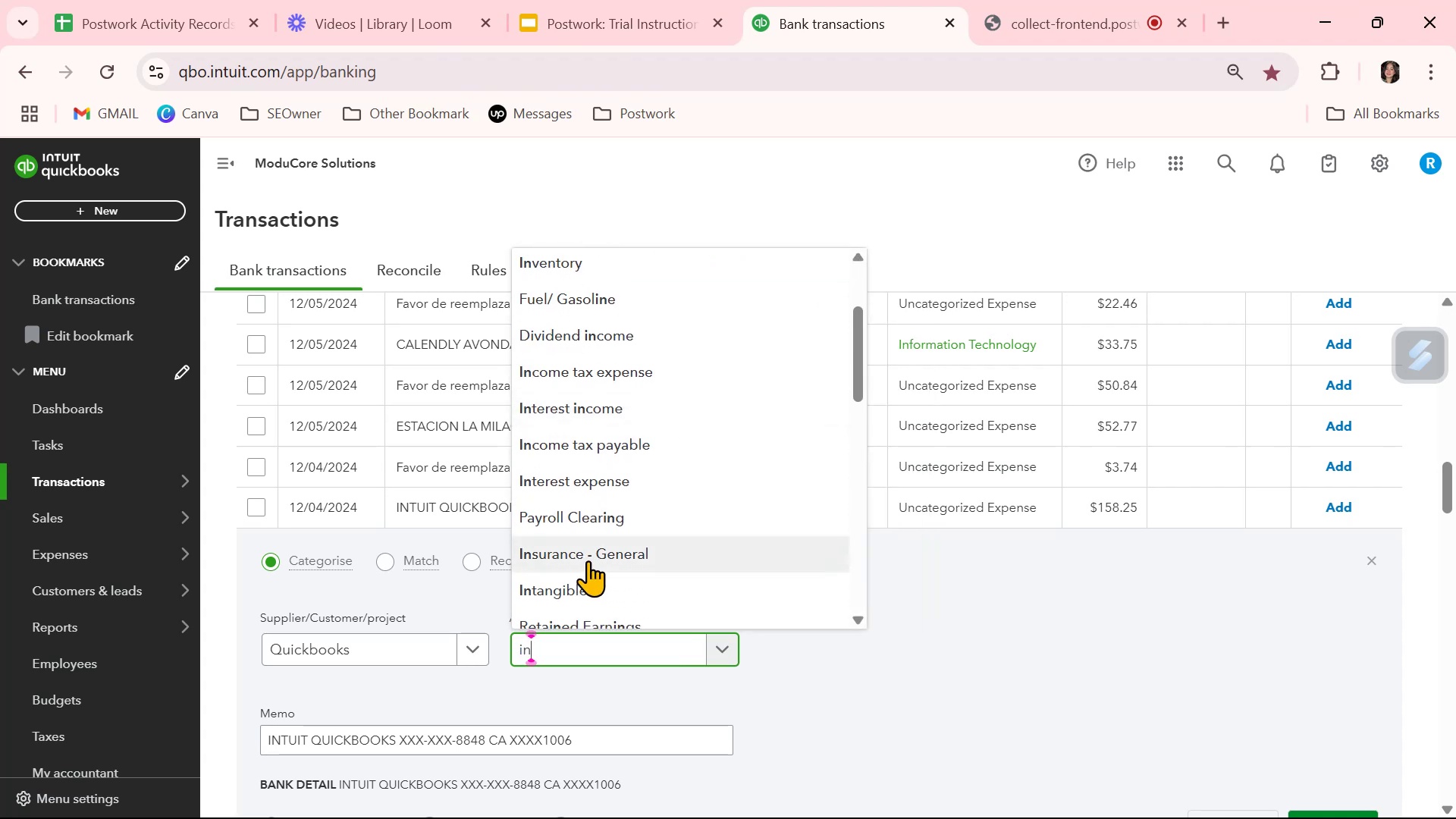 
key(F)
 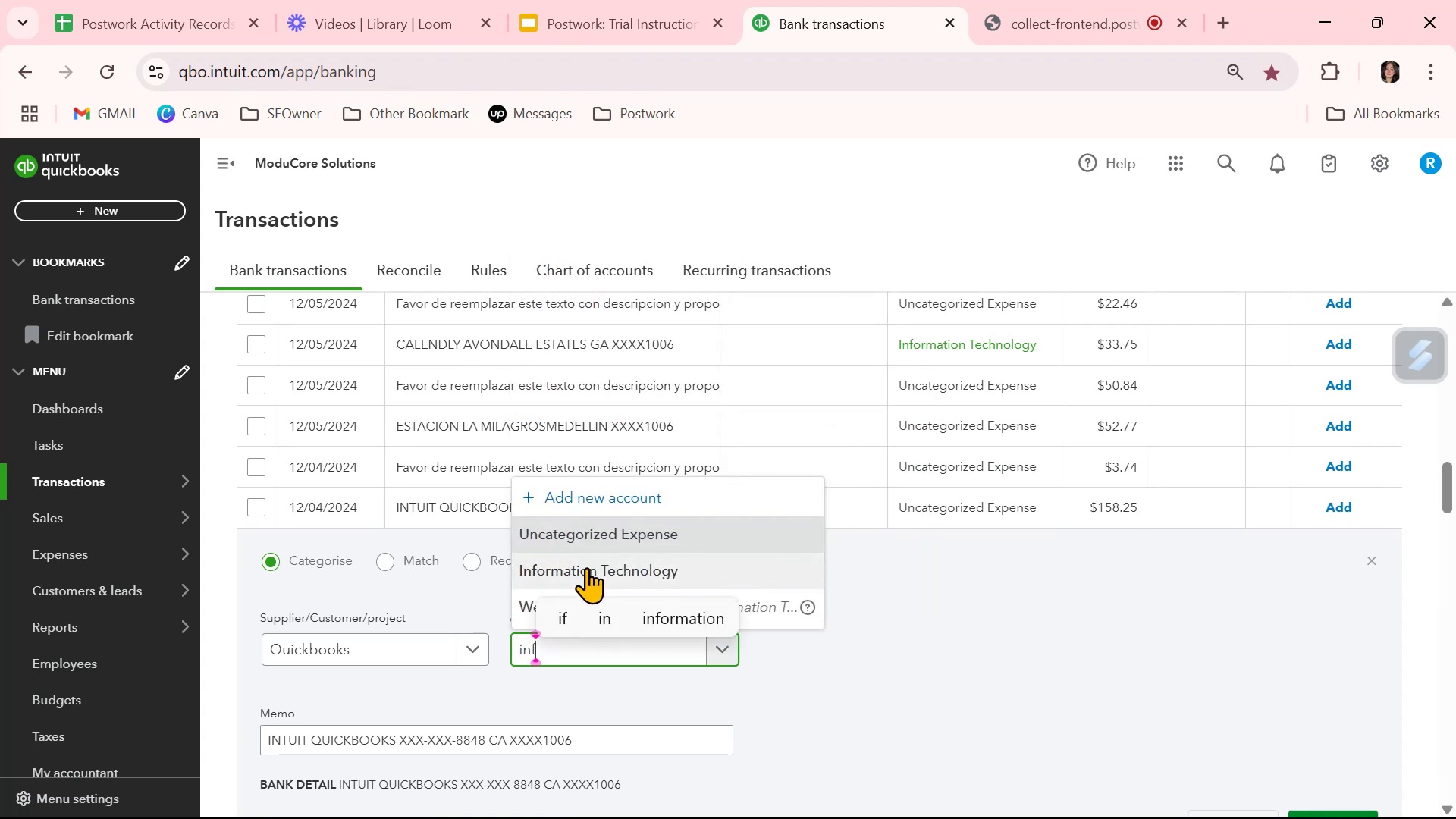 
left_click([584, 570])
 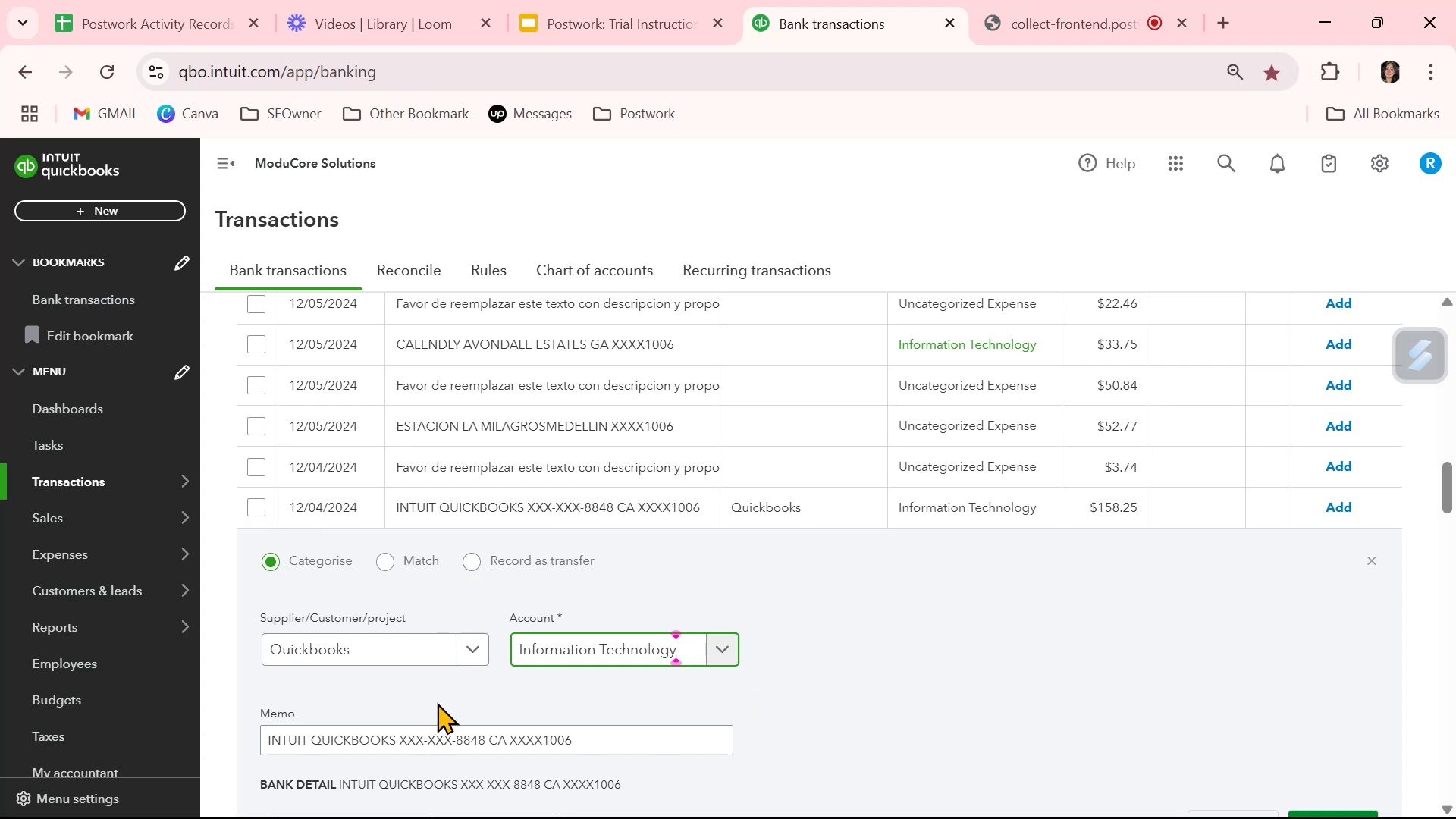 
left_click([856, 698])
 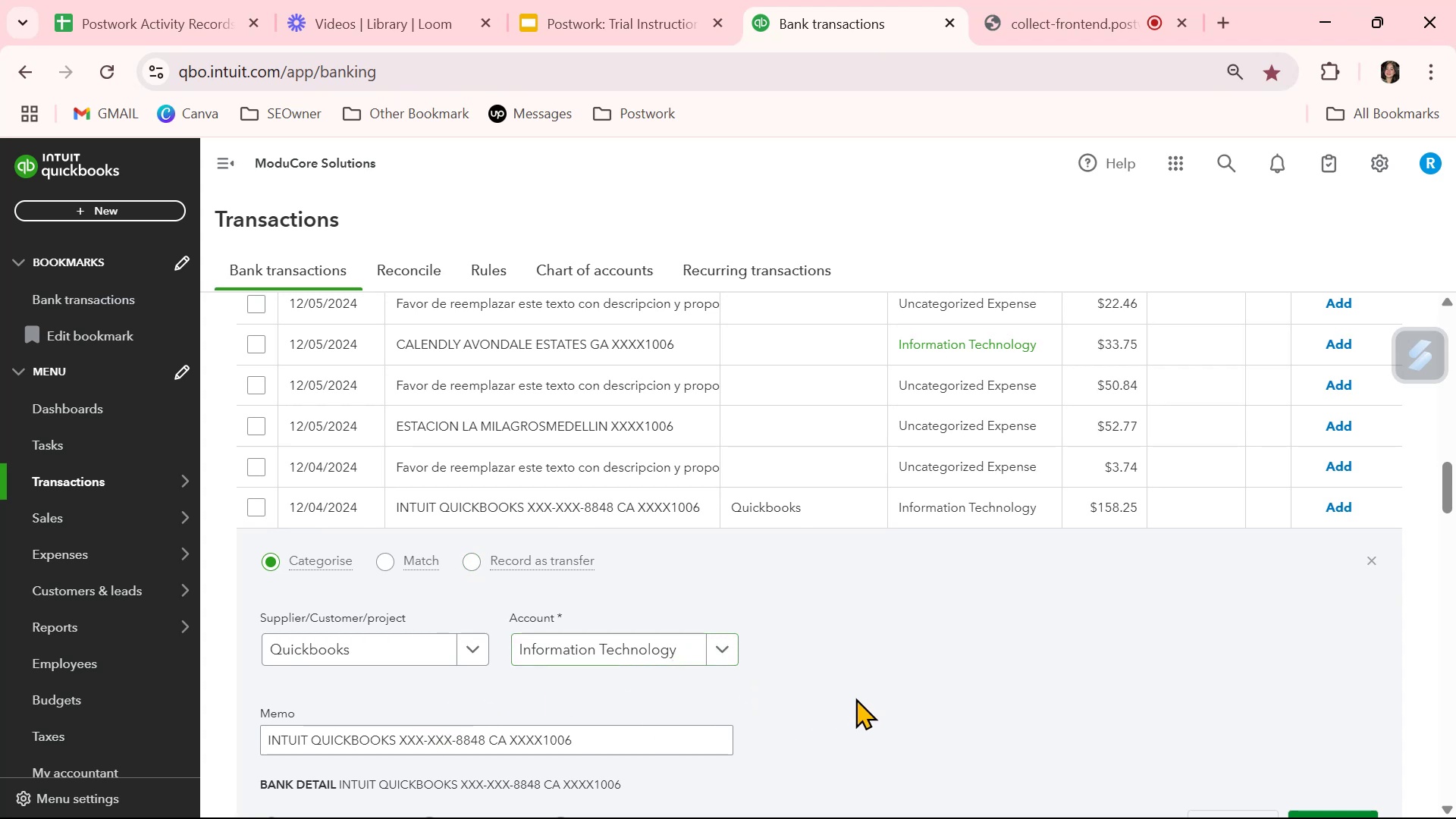 
scroll: coordinate [848, 699], scroll_direction: down, amount: 1.0
 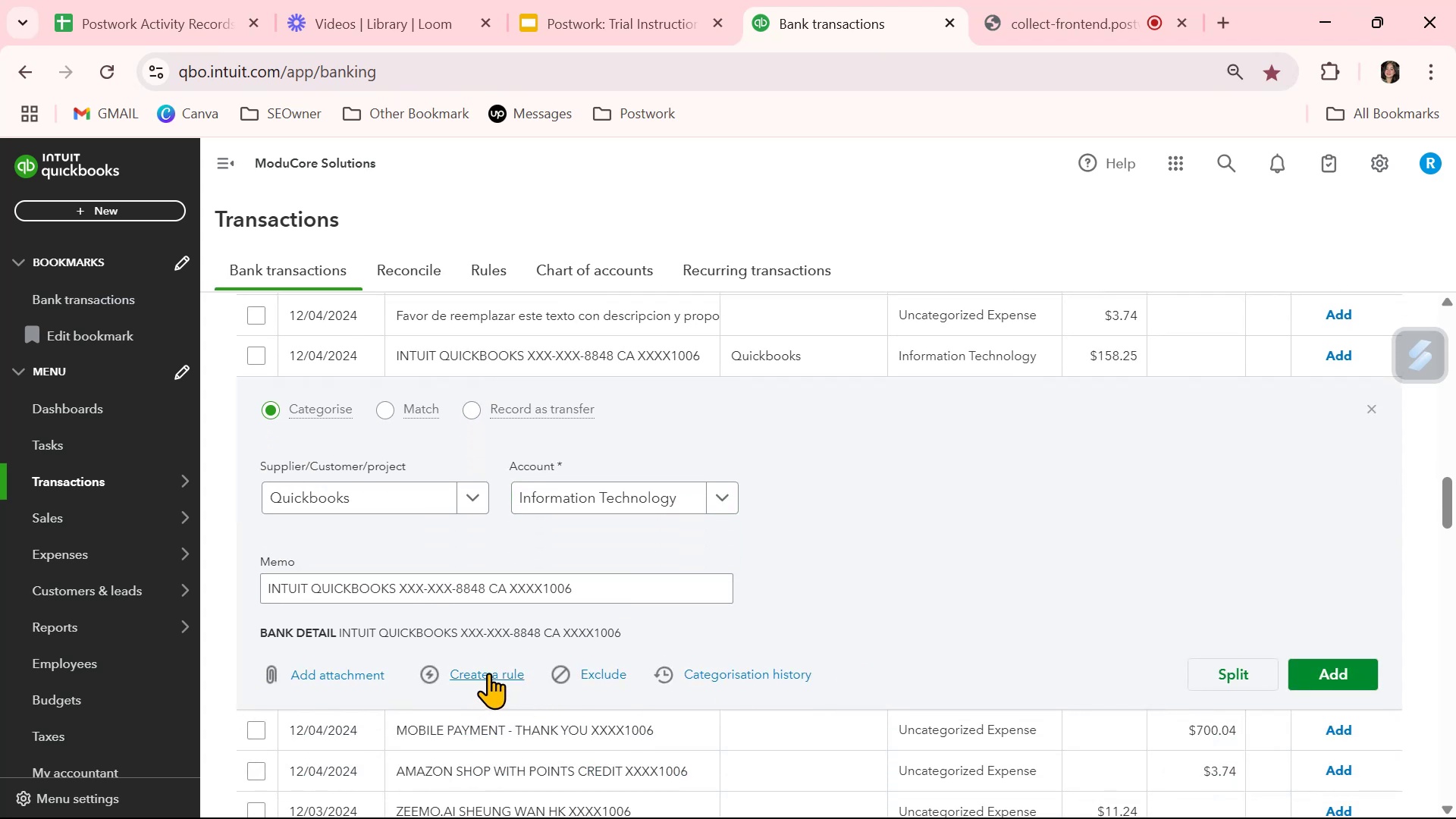 
left_click([488, 673])
 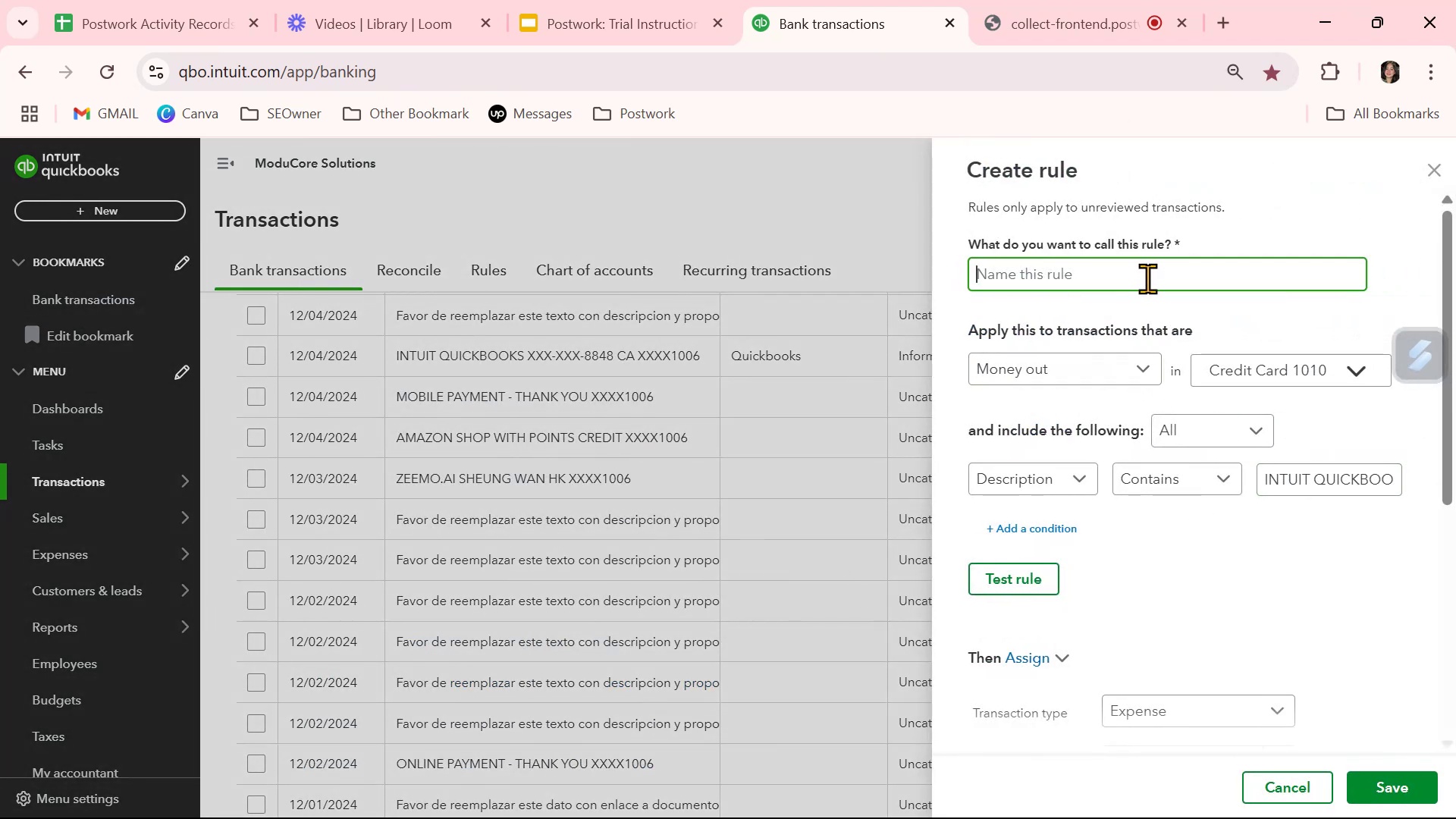 
type(Quickbooks)
 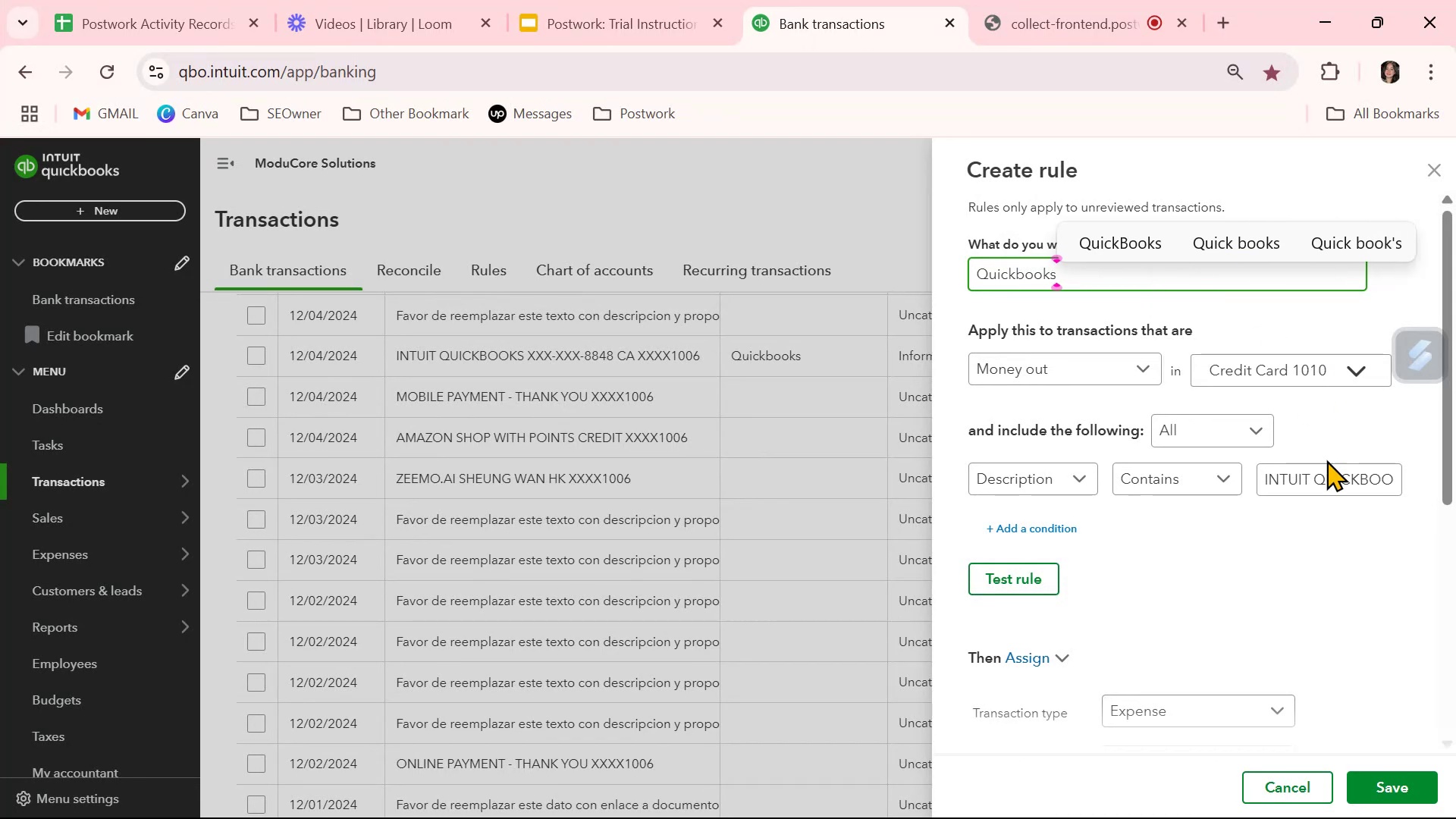 
scroll: coordinate [1385, 603], scroll_direction: down, amount: 4.0
 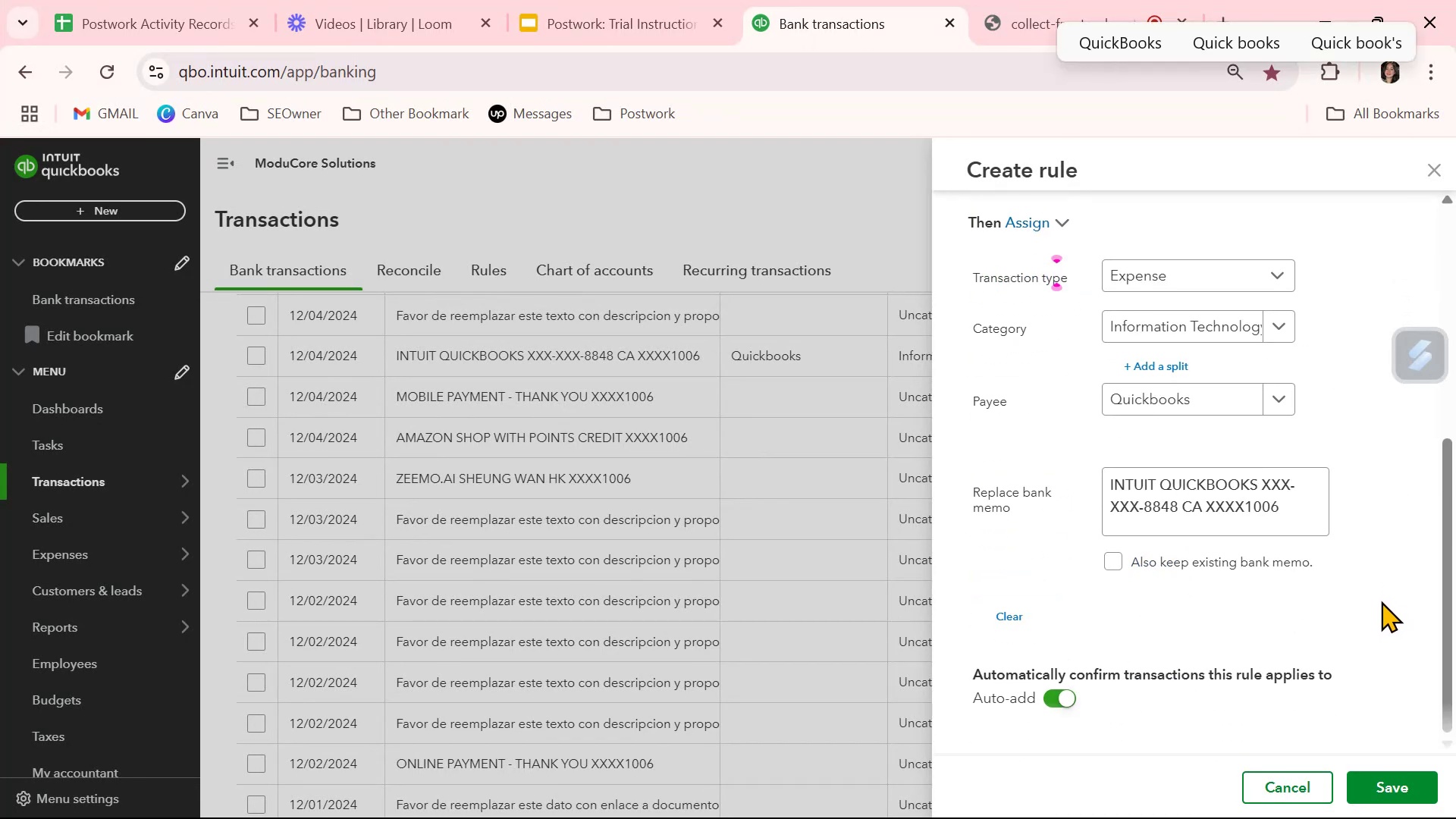 
scroll: coordinate [1381, 600], scroll_direction: up, amount: 5.0
 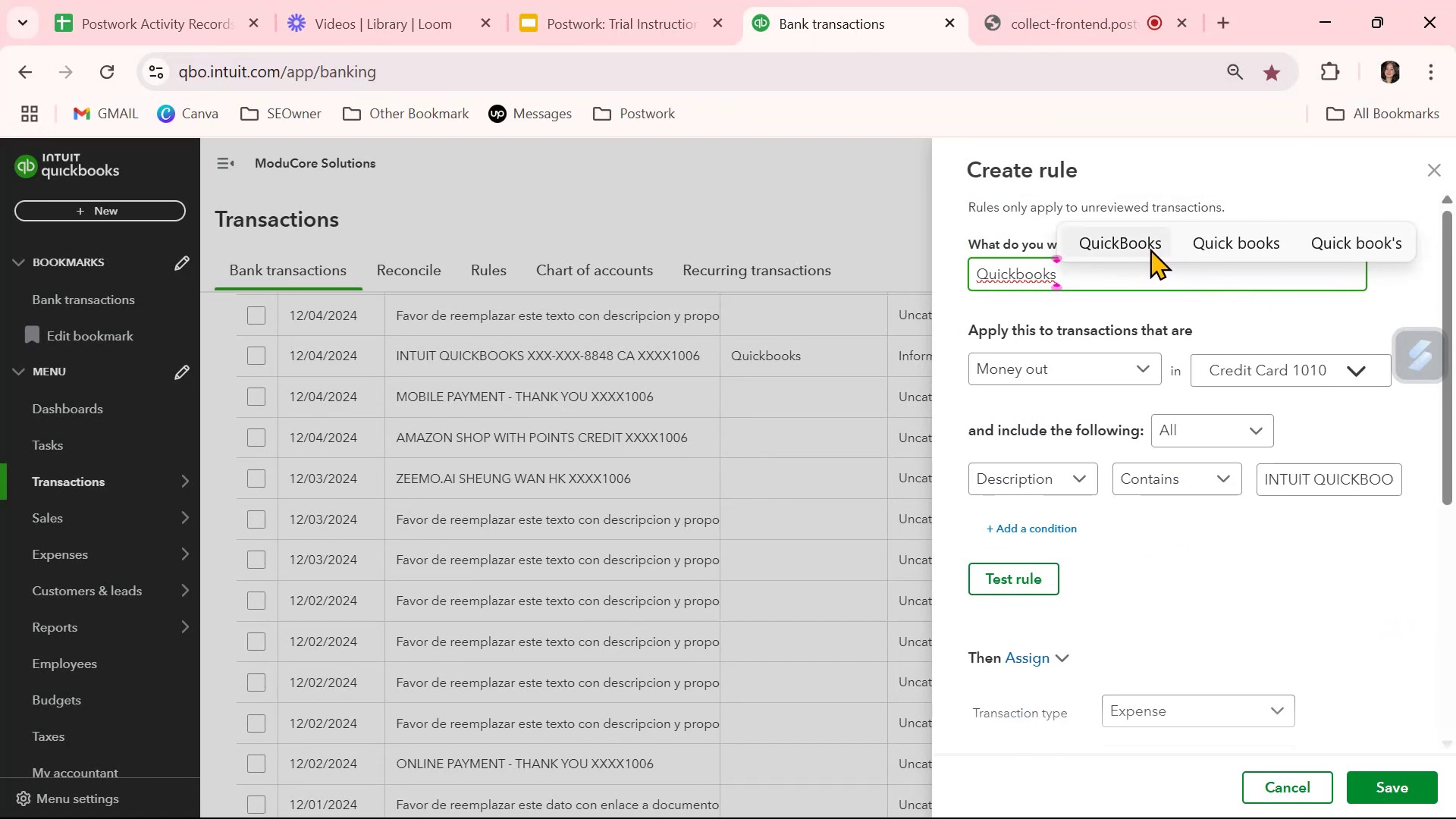 
wait(5.31)
 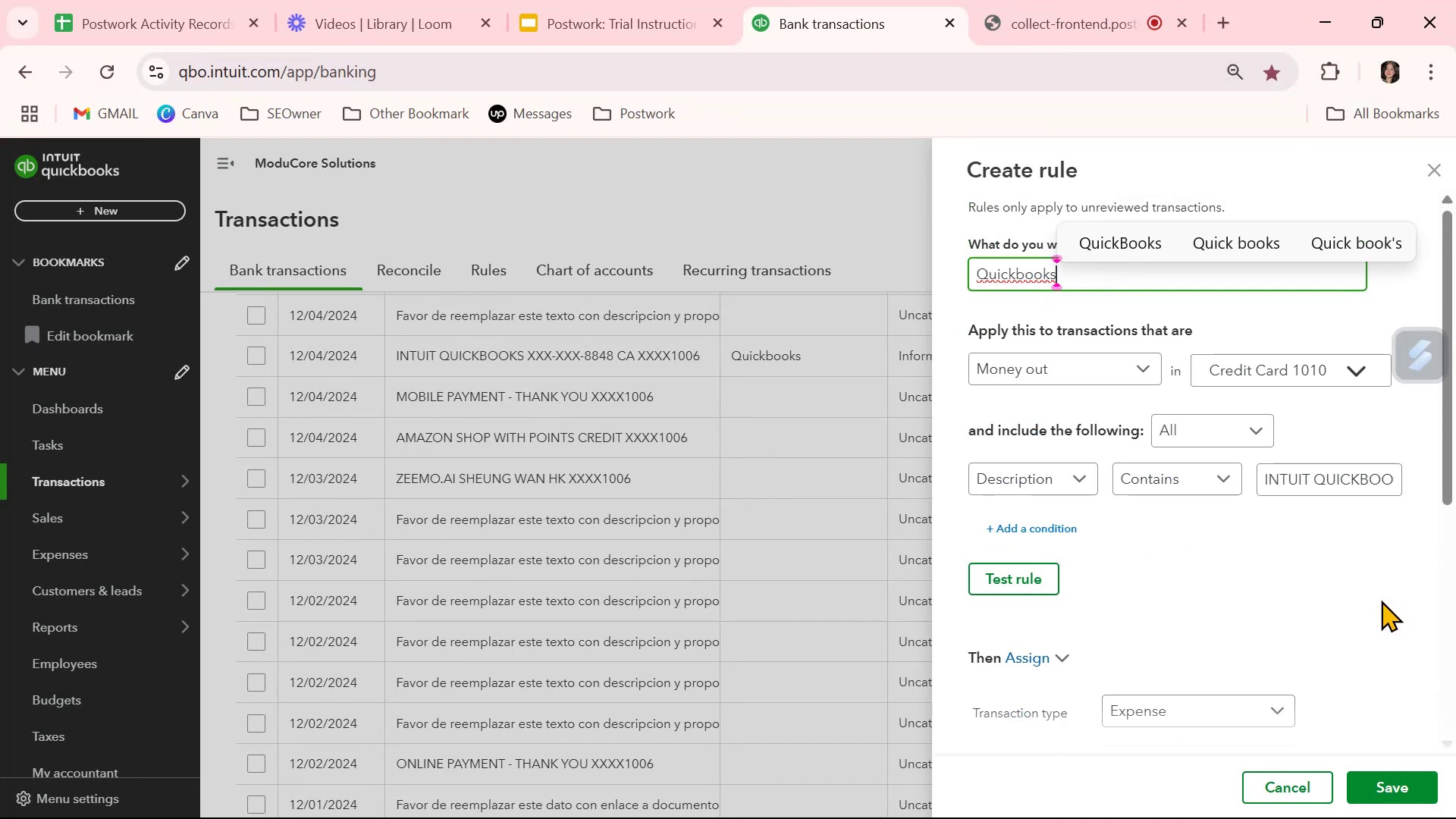 
left_click([1149, 248])
 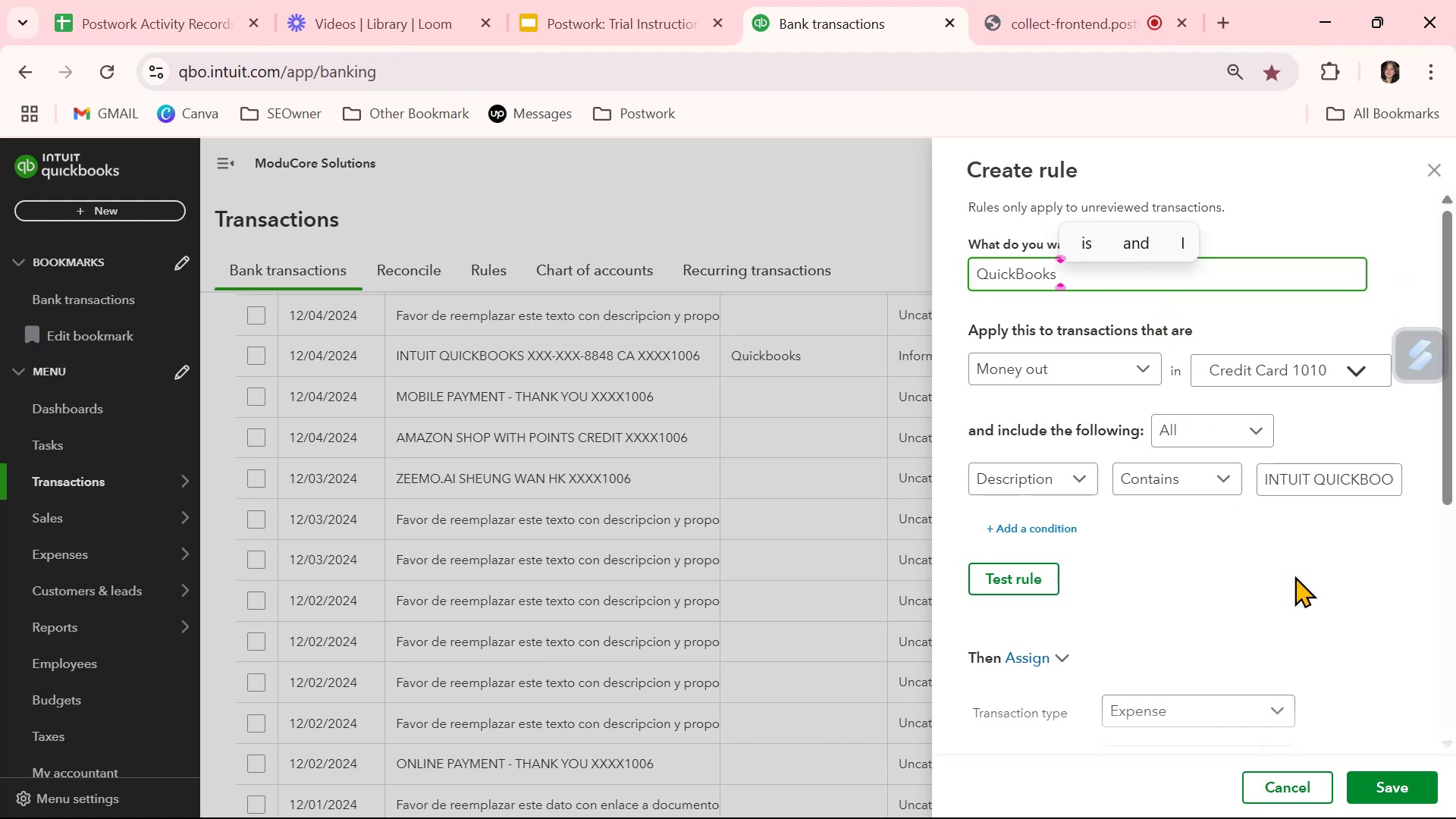 
left_click([1294, 574])
 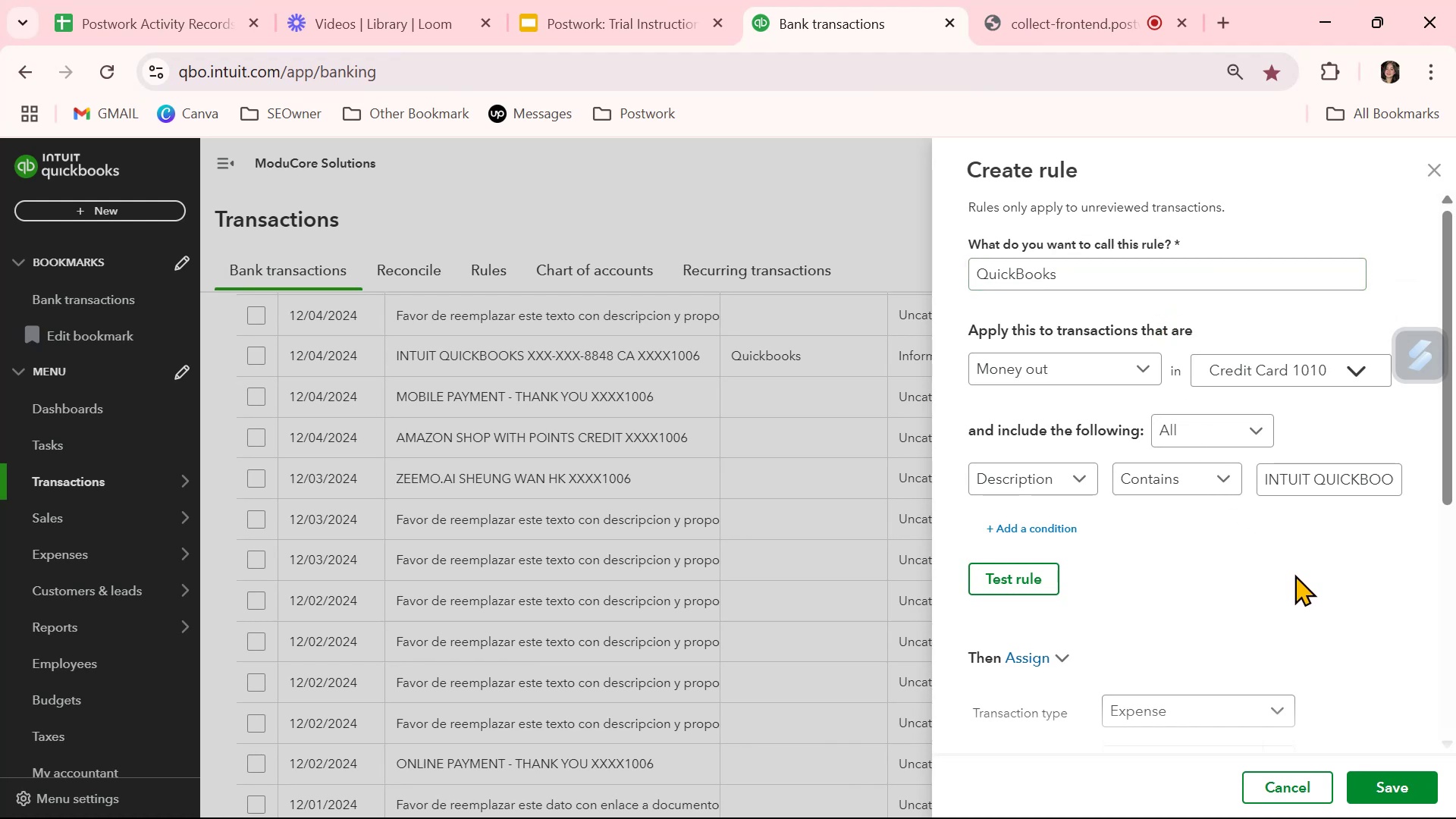 
scroll: coordinate [1294, 574], scroll_direction: down, amount: 2.0
 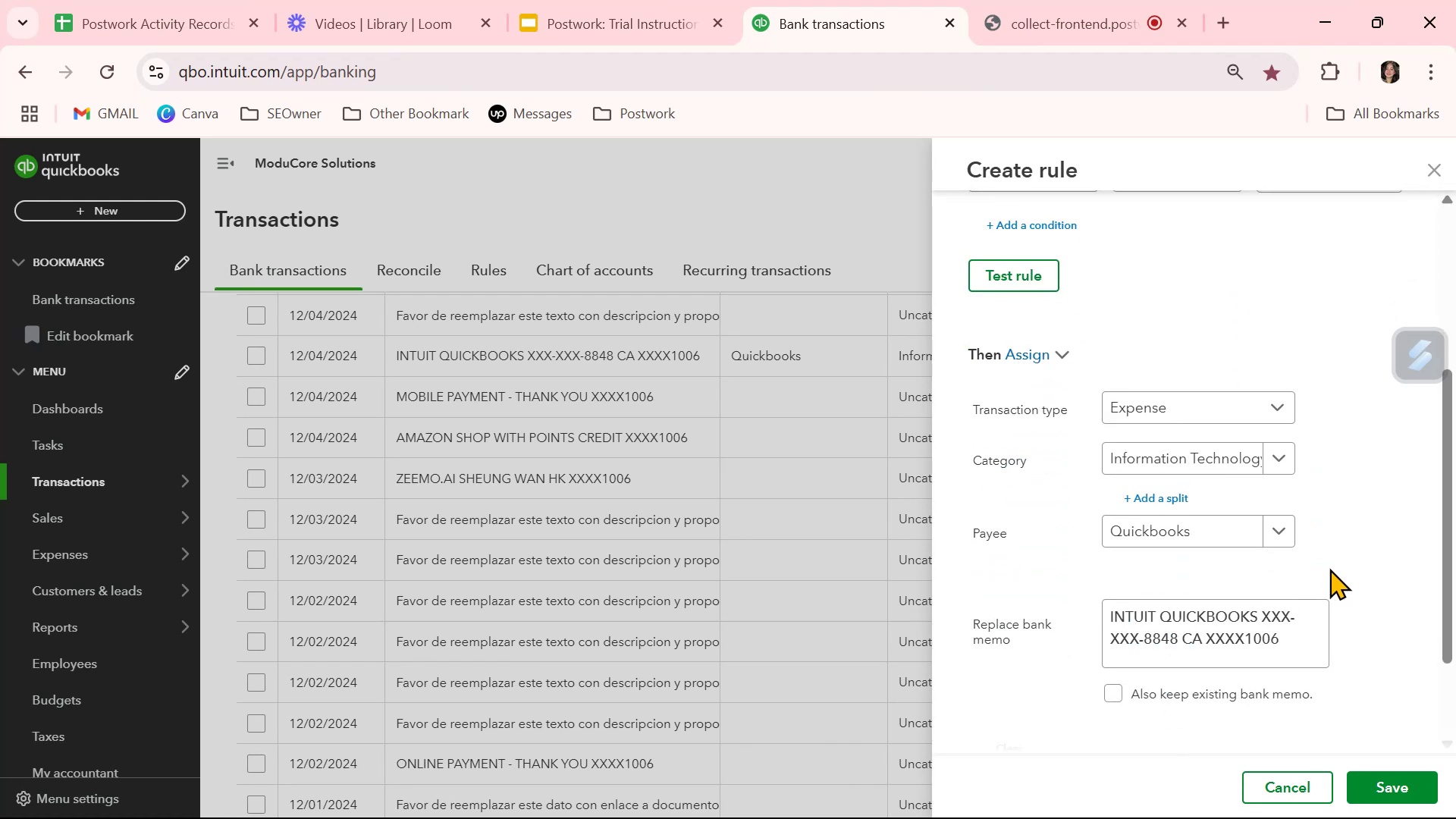 
scroll: coordinate [1334, 568], scroll_direction: up, amount: 3.0
 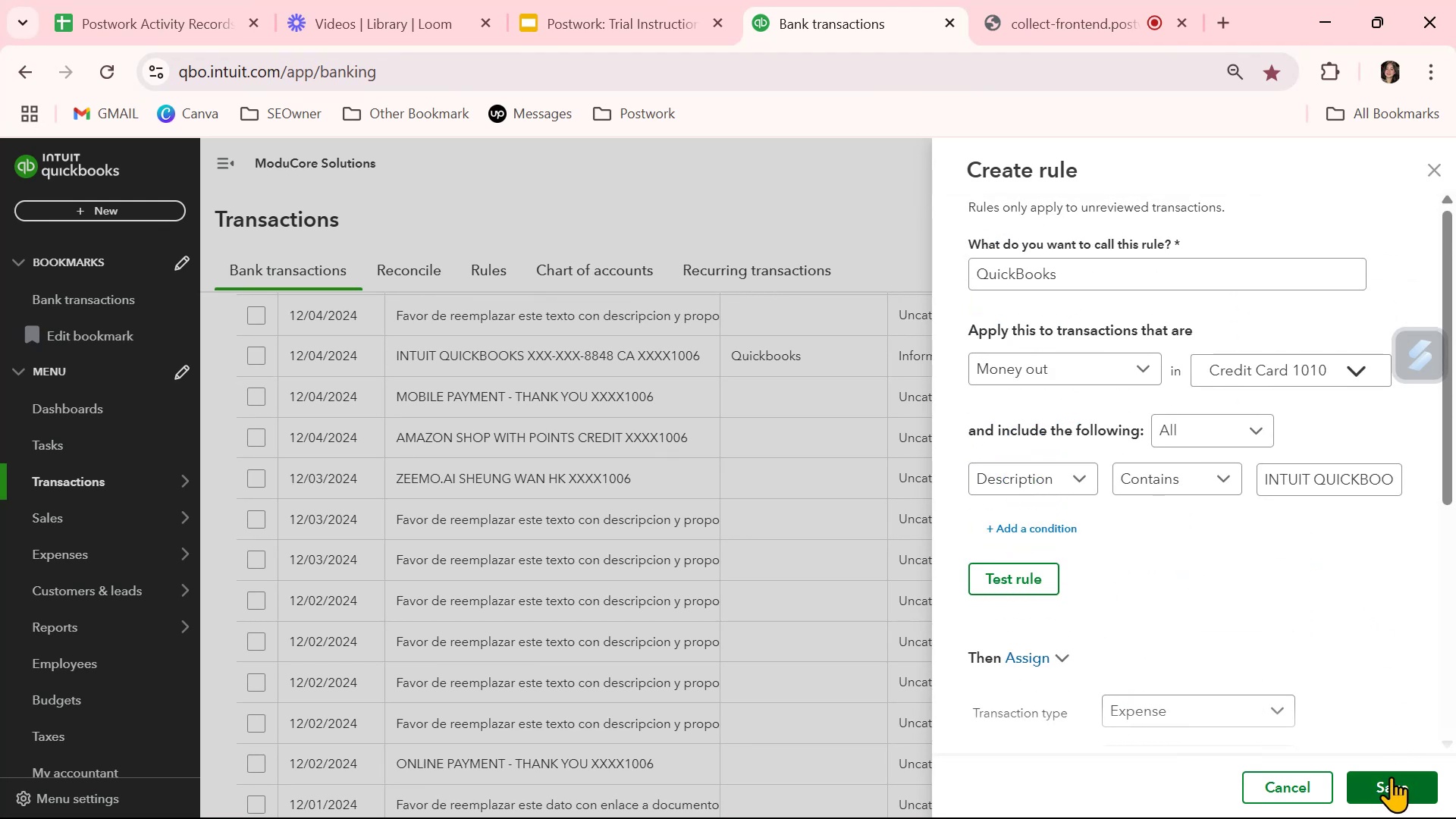 
left_click([1009, 583])
 